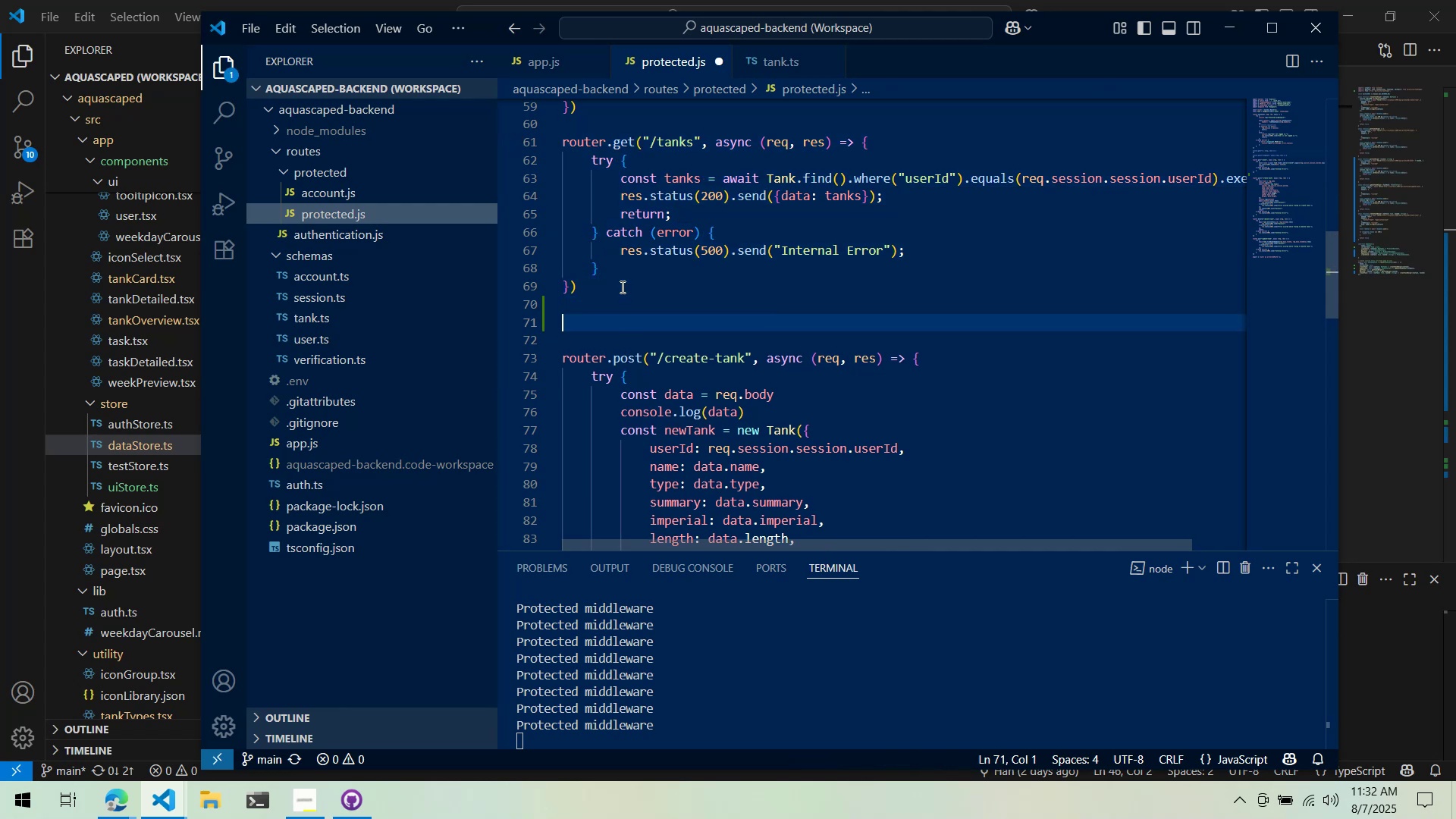 
key(Control+V)
 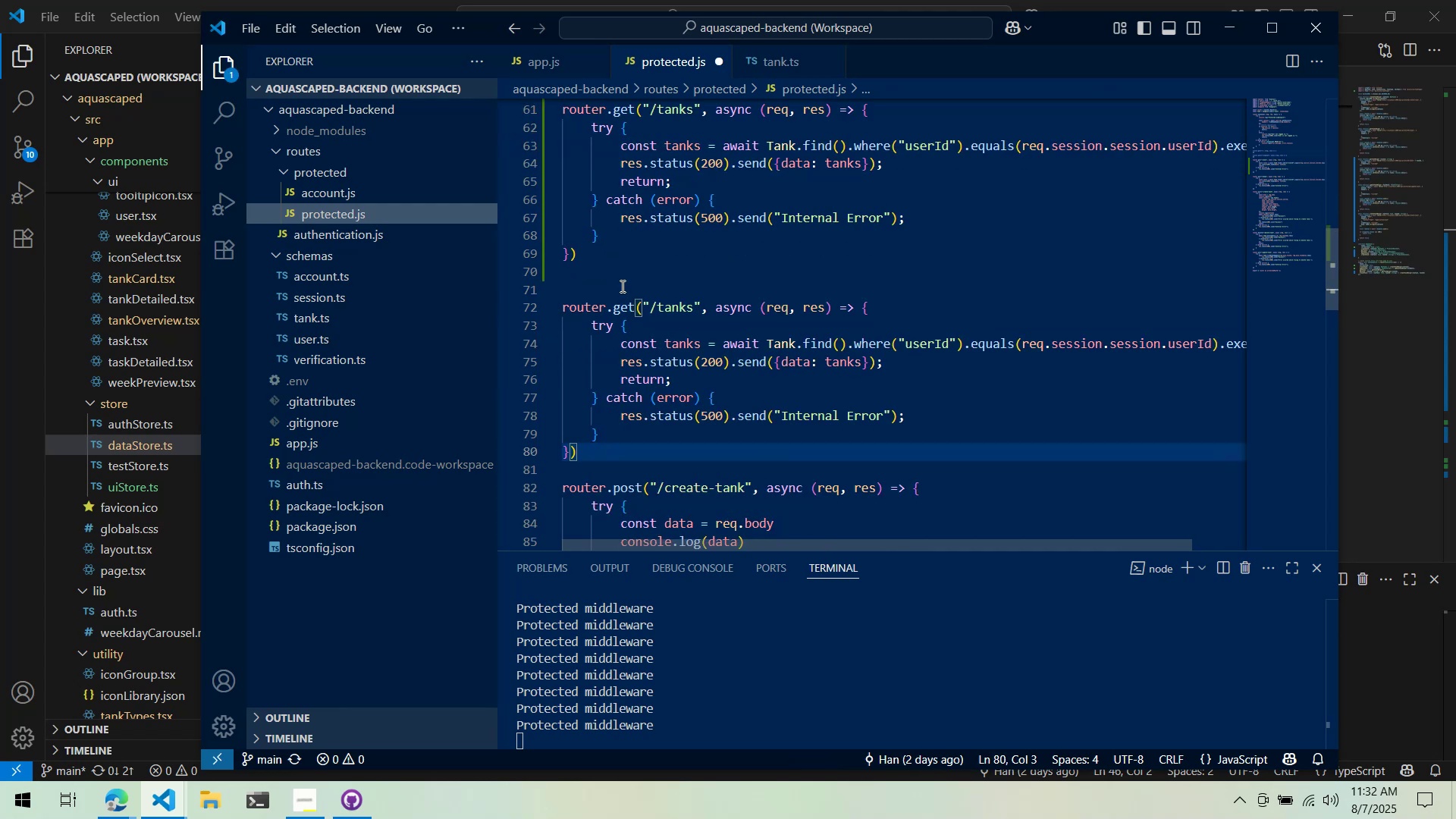 
left_click([623, 285])
 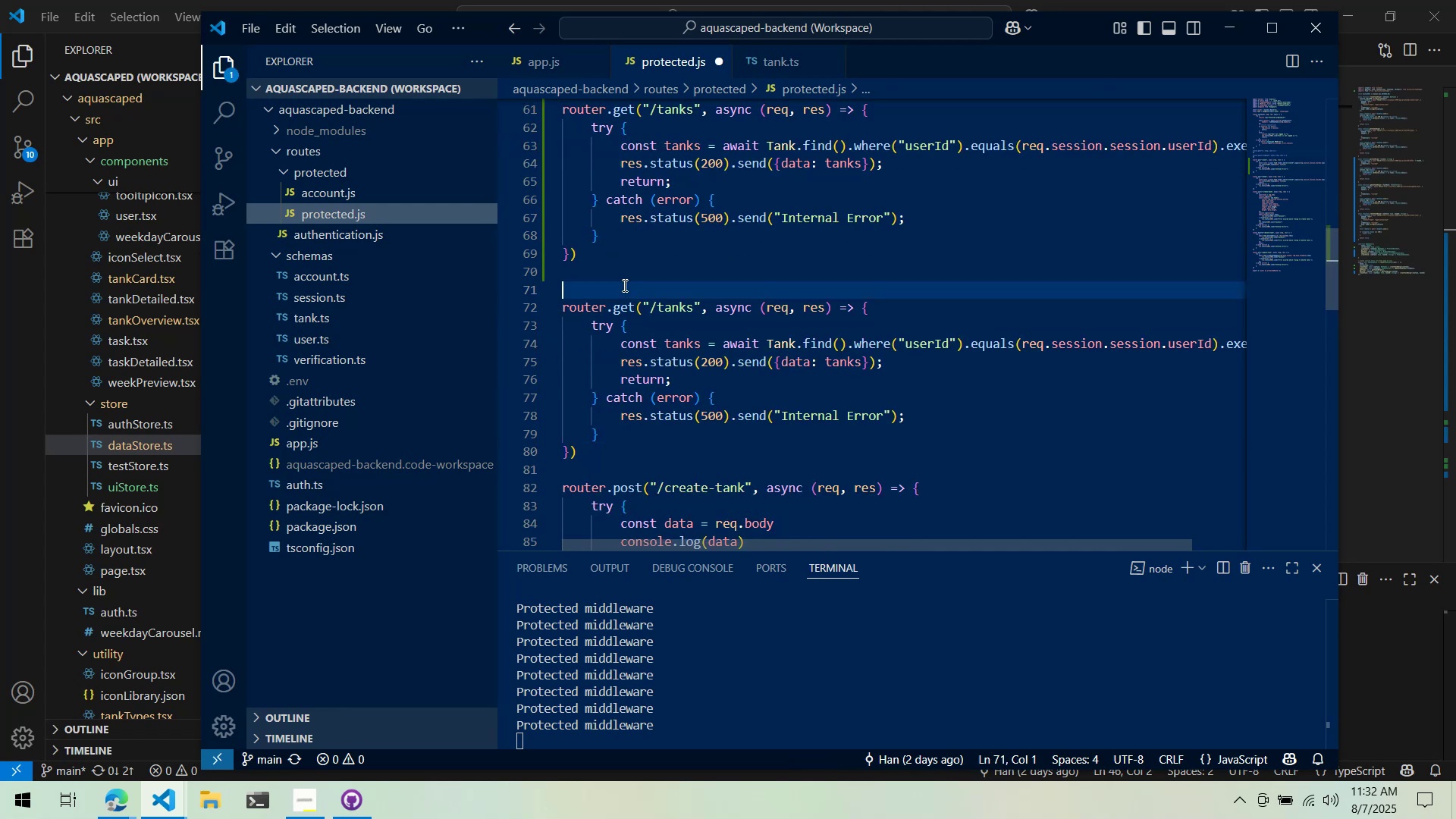 
key(Control+ControlLeft)
 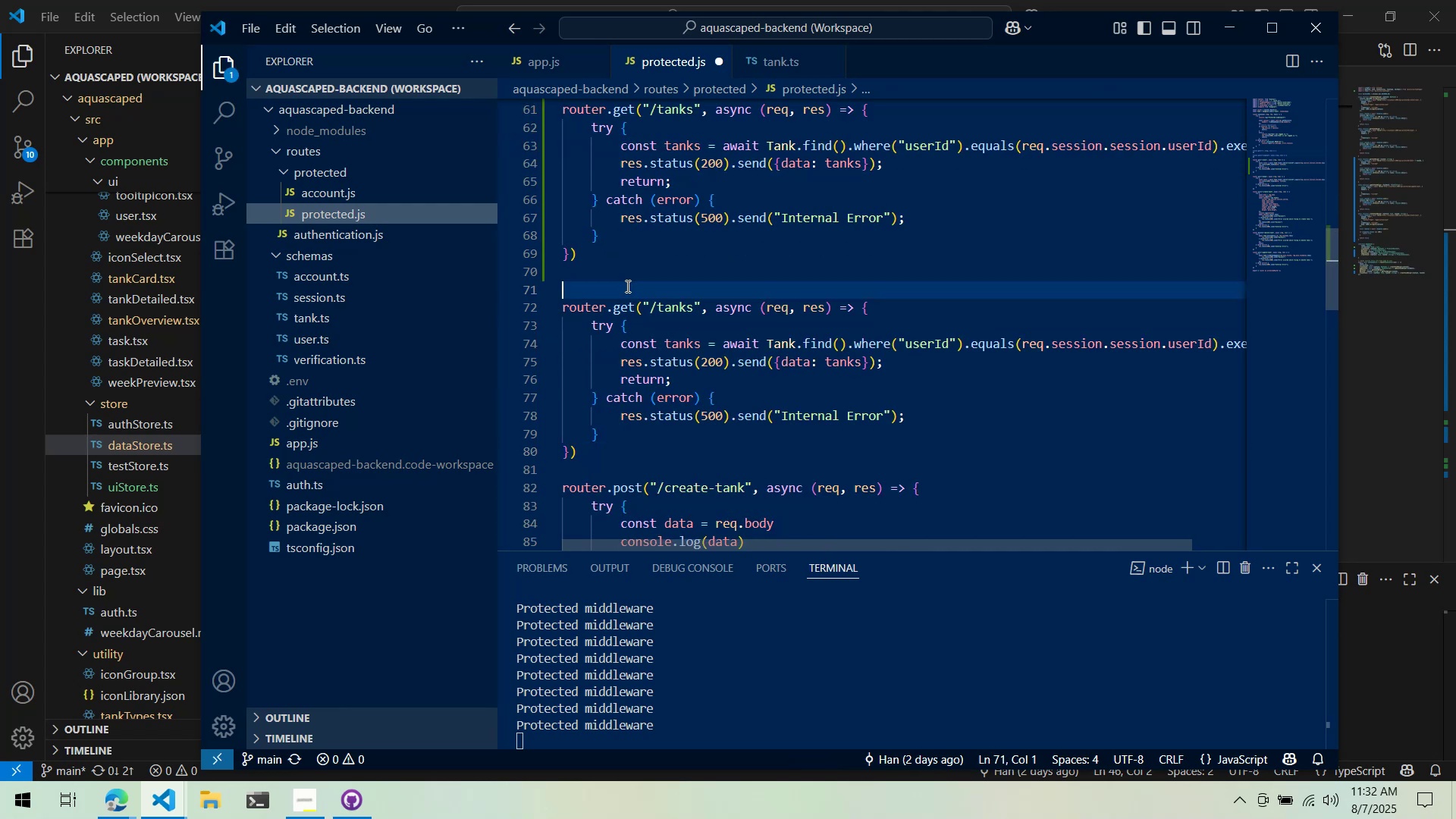 
key(Control+X)
 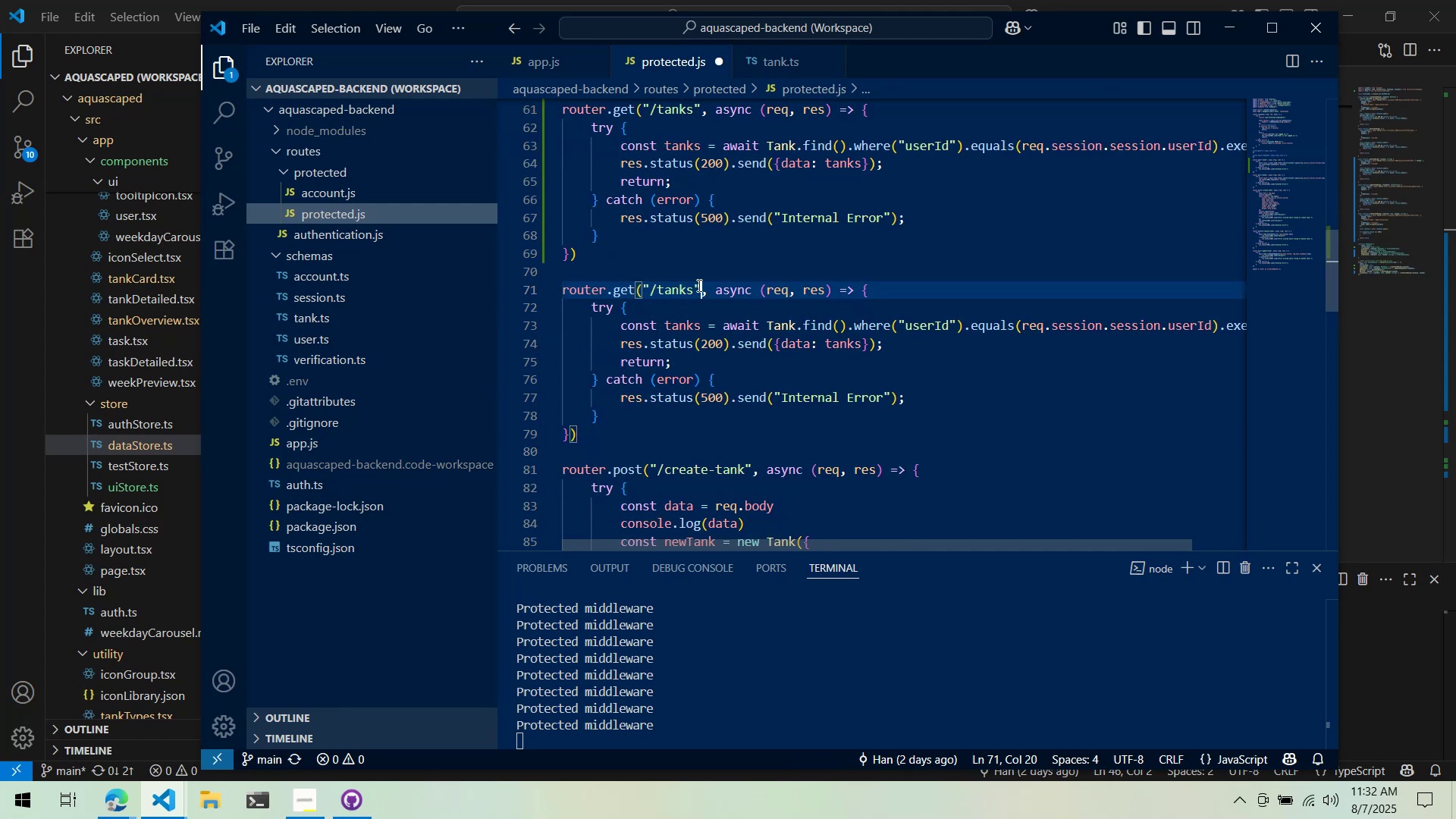 
double_click([695, 290])
 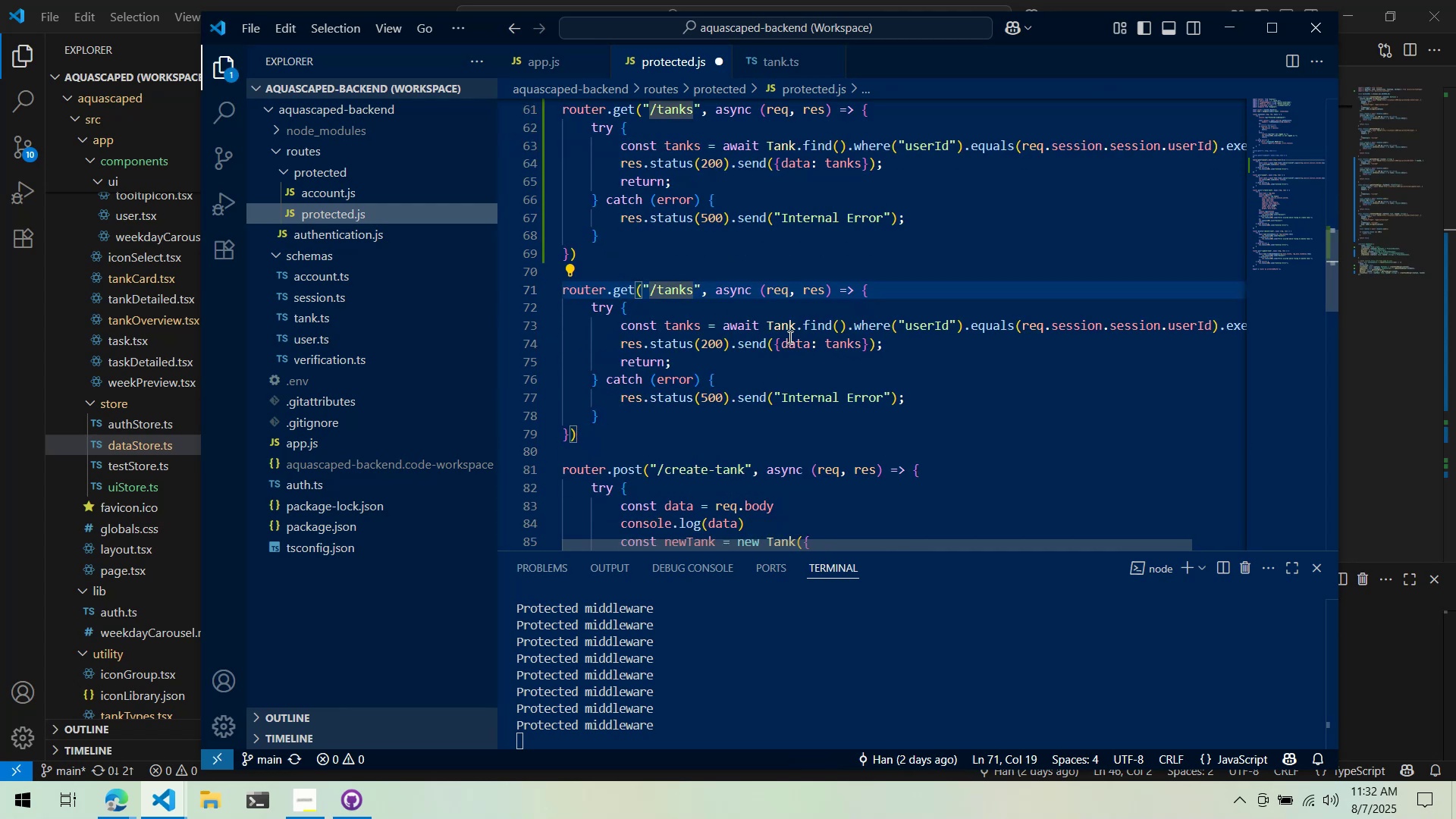 
key(Slash)
 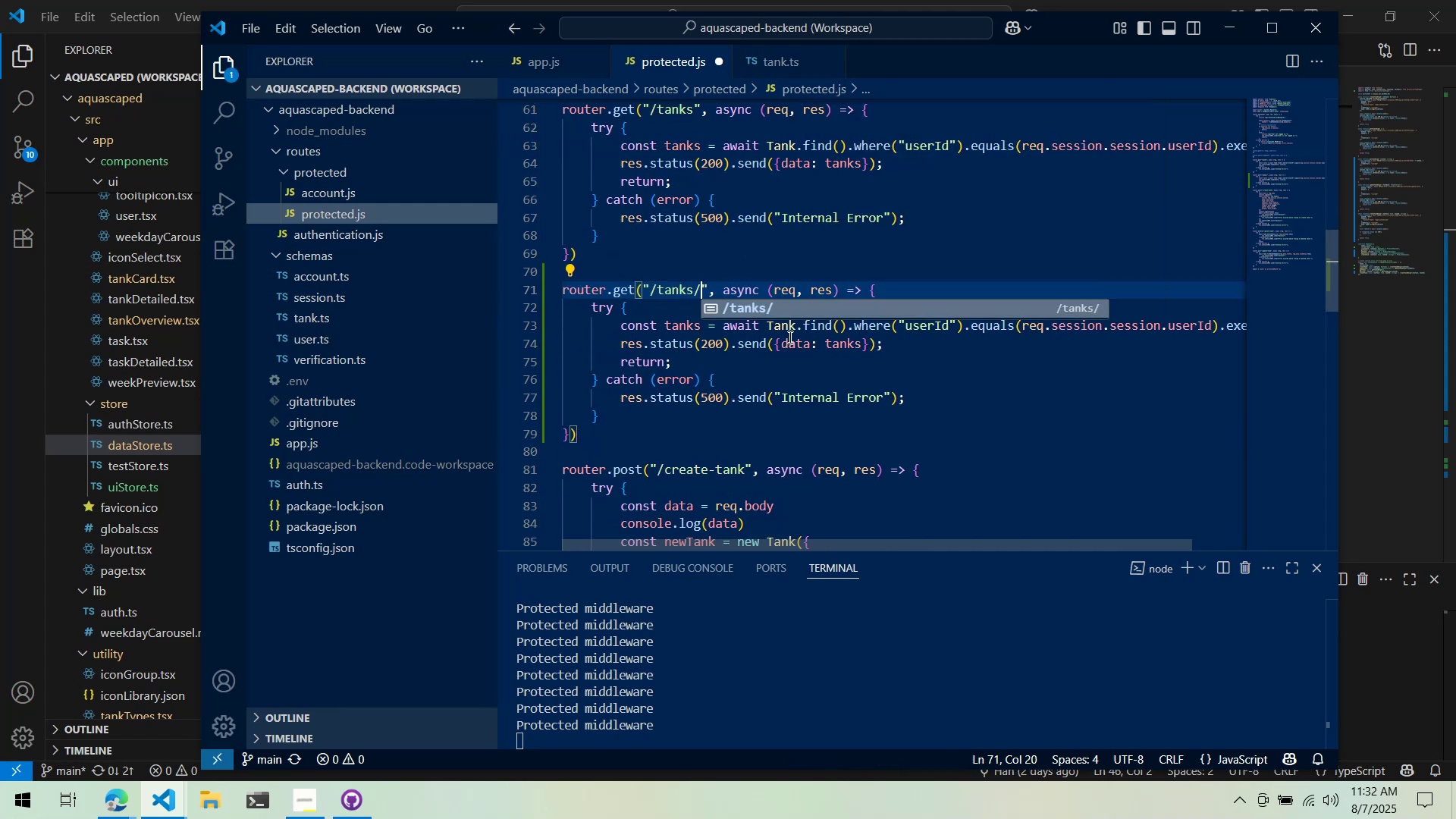 
key(Shift+8)
 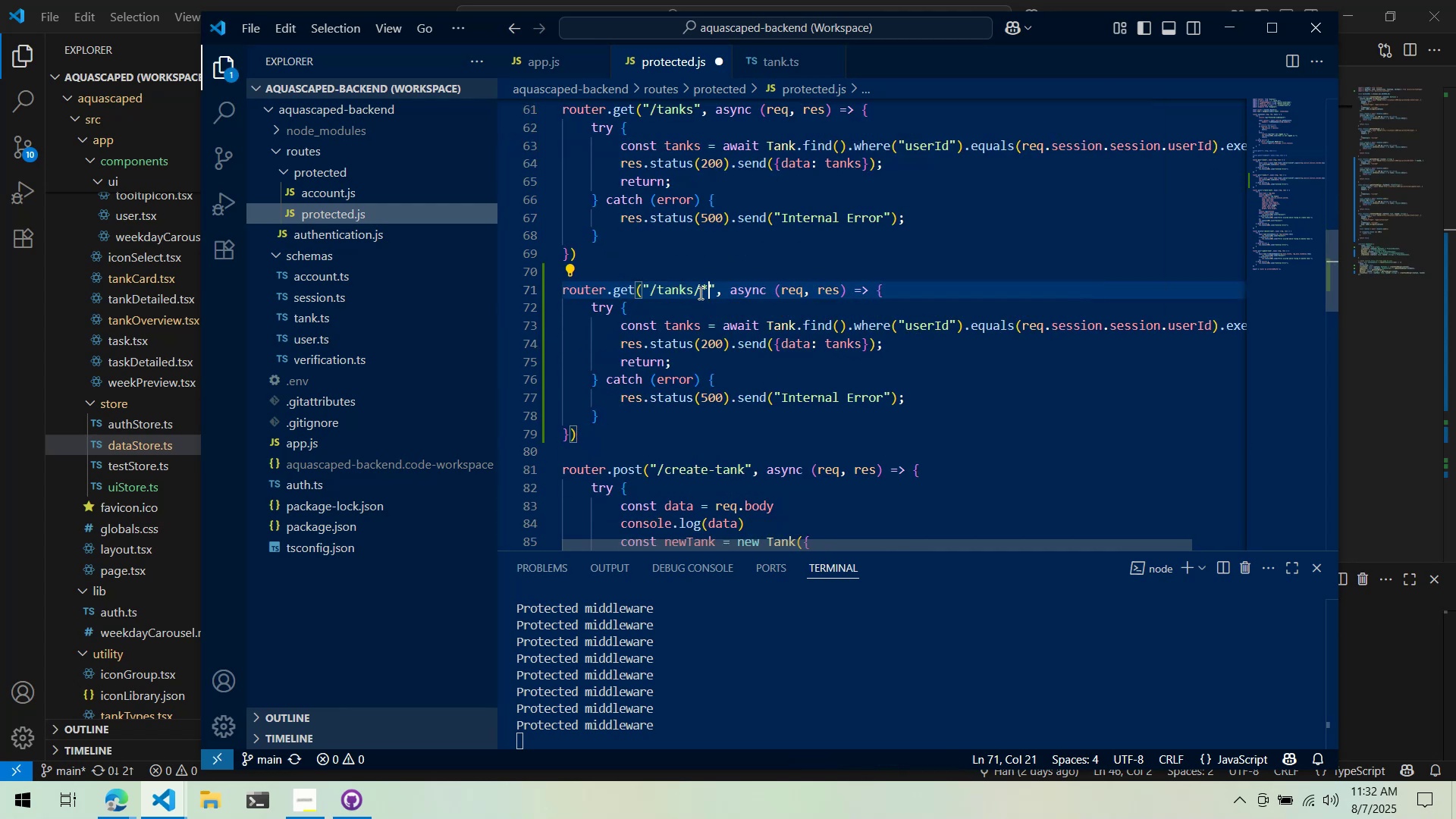 
hold_key(key=ControlLeft, duration=0.77)
 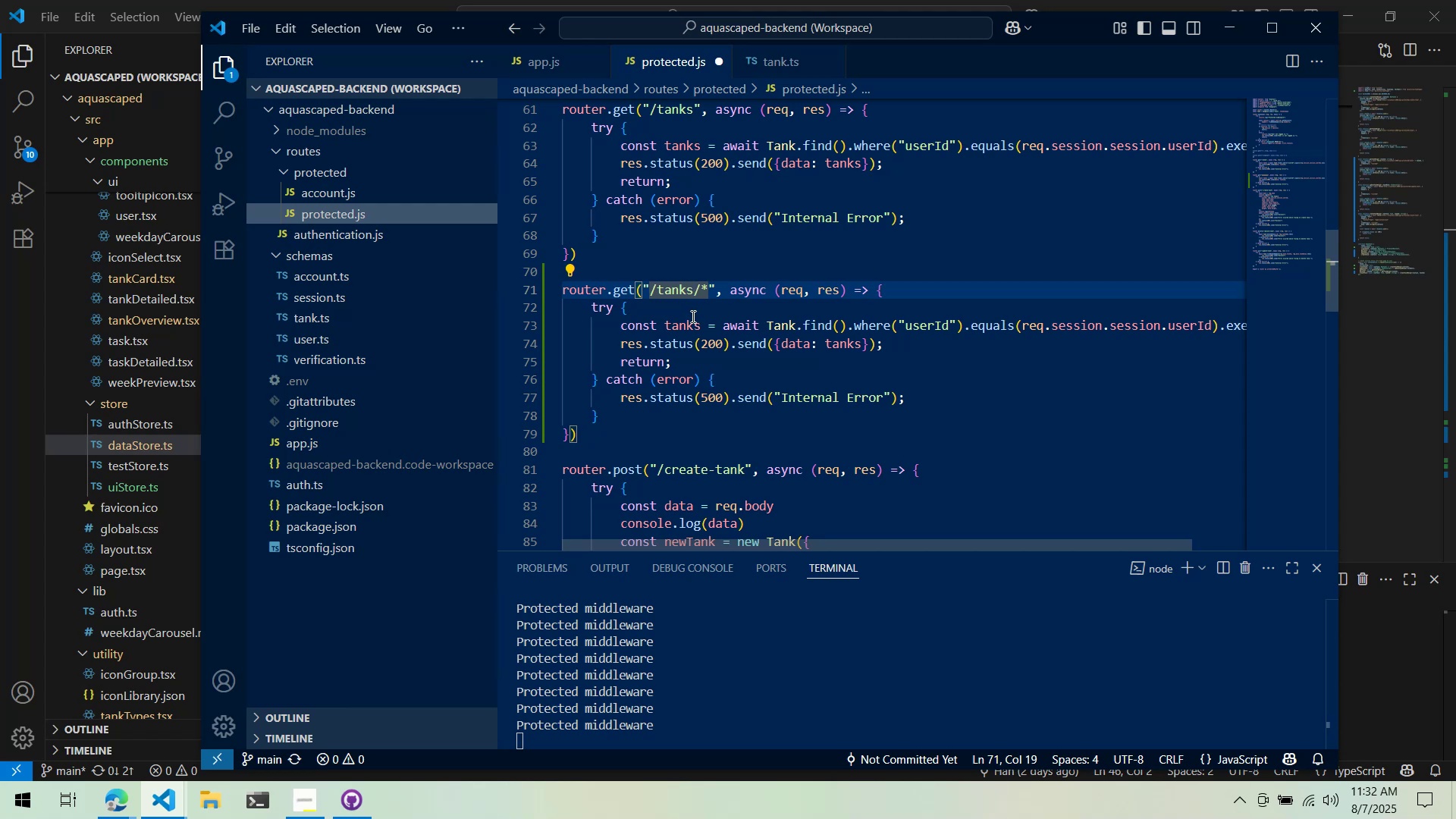 
scroll: coordinate [712, 356], scroll_direction: up, amount: 4.0
 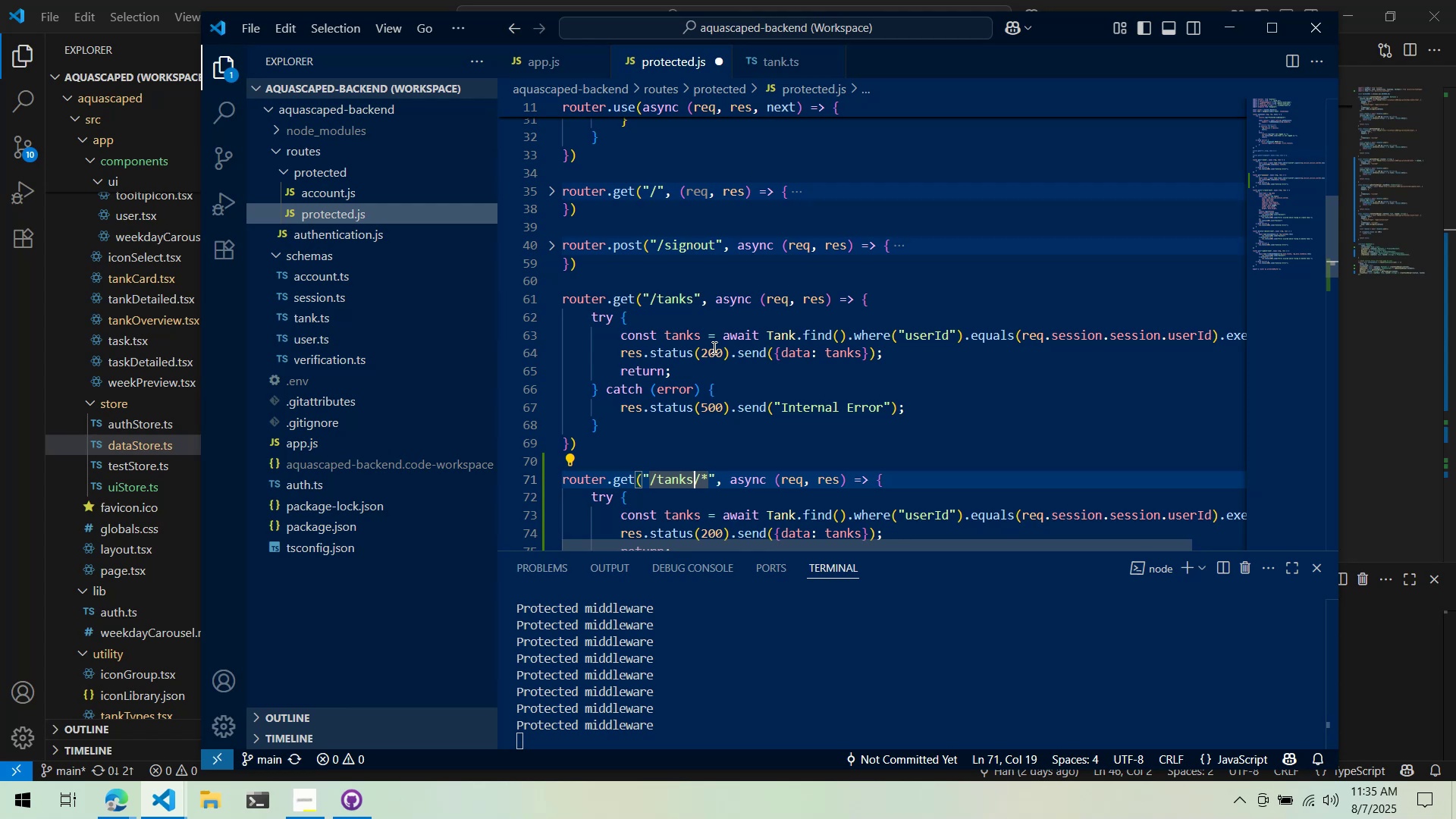 
wait(182.86)
 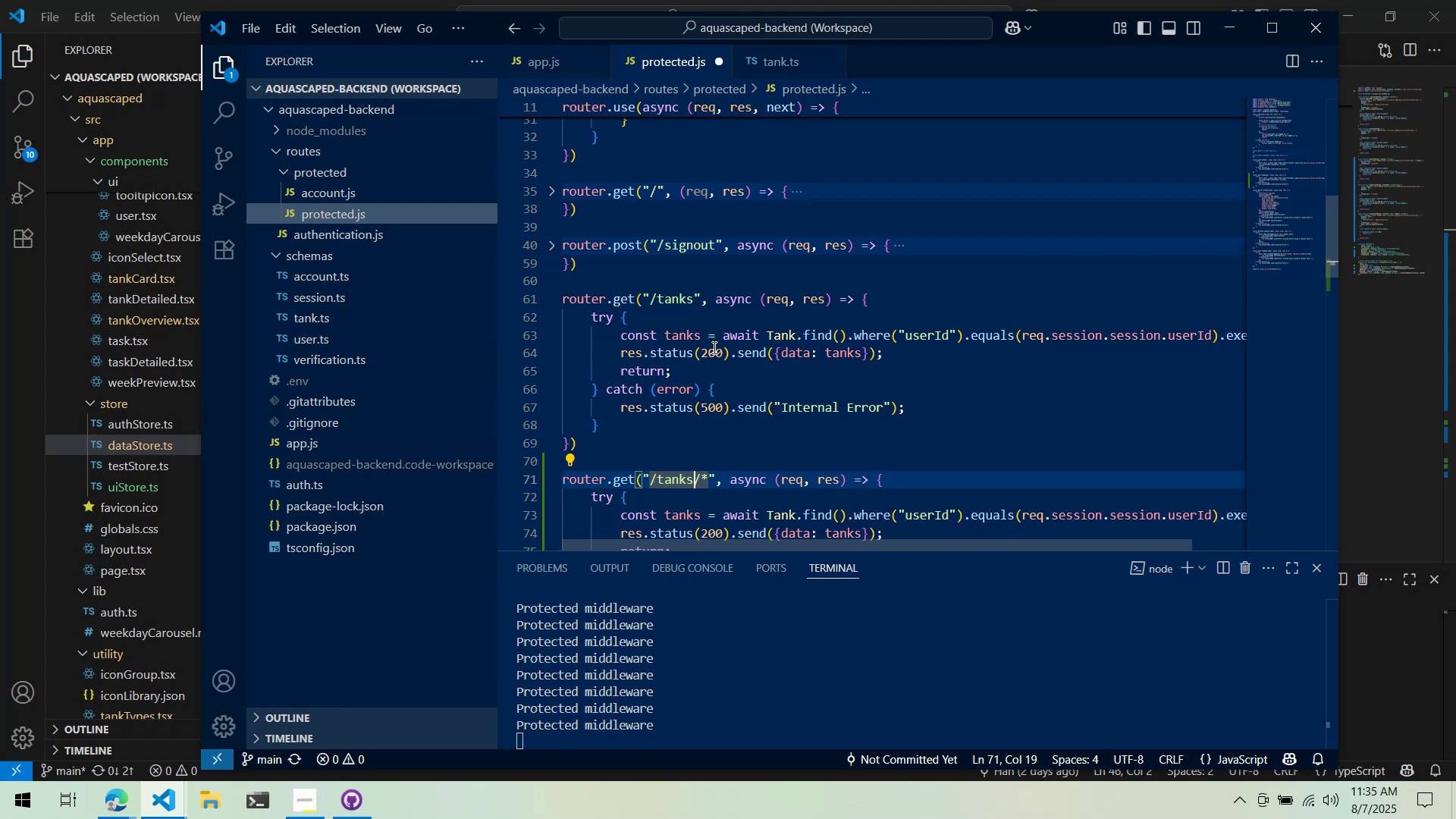 
scroll: coordinate [663, 380], scroll_direction: down, amount: 2.0
 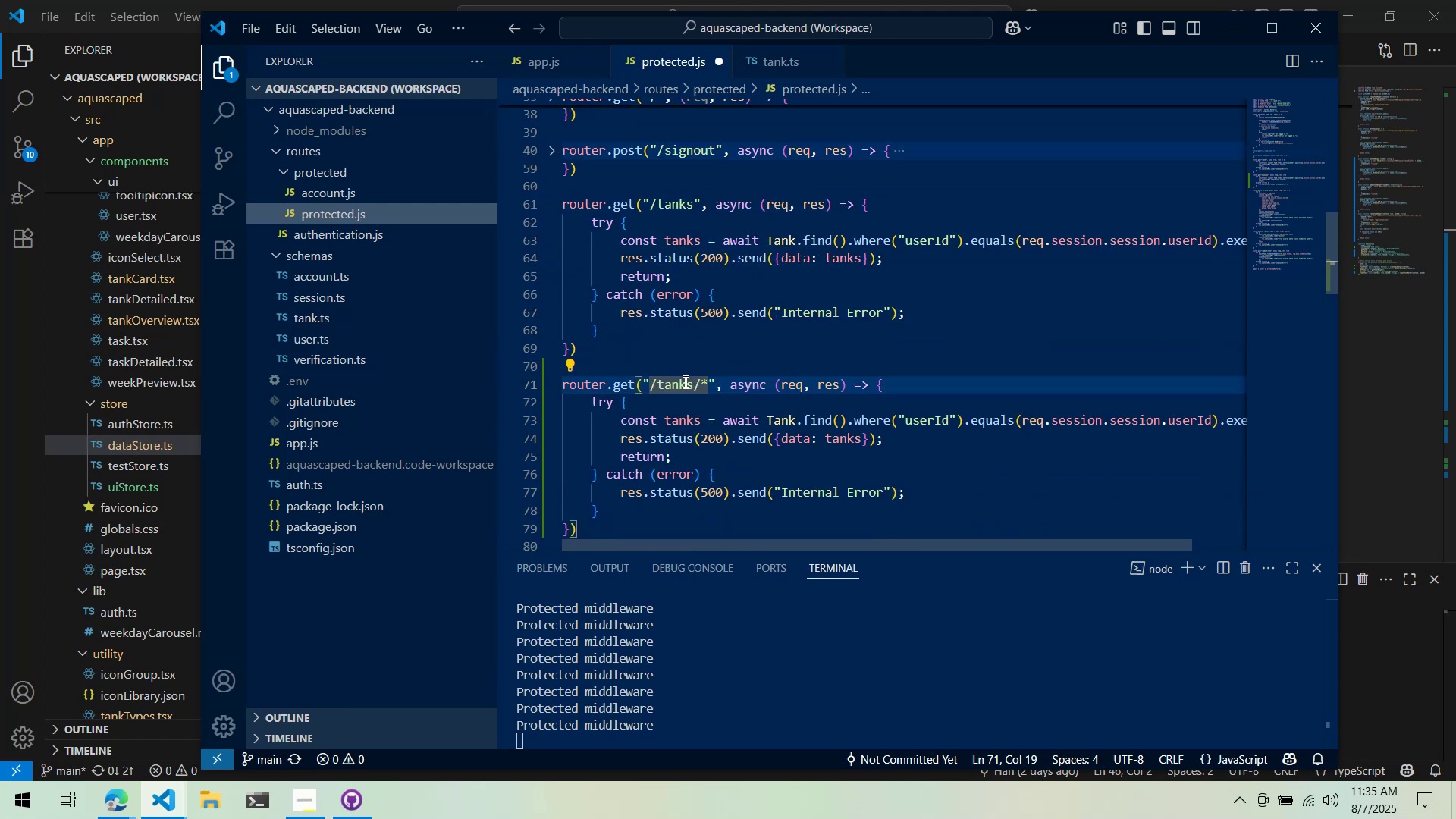 
double_click([693, 381])
 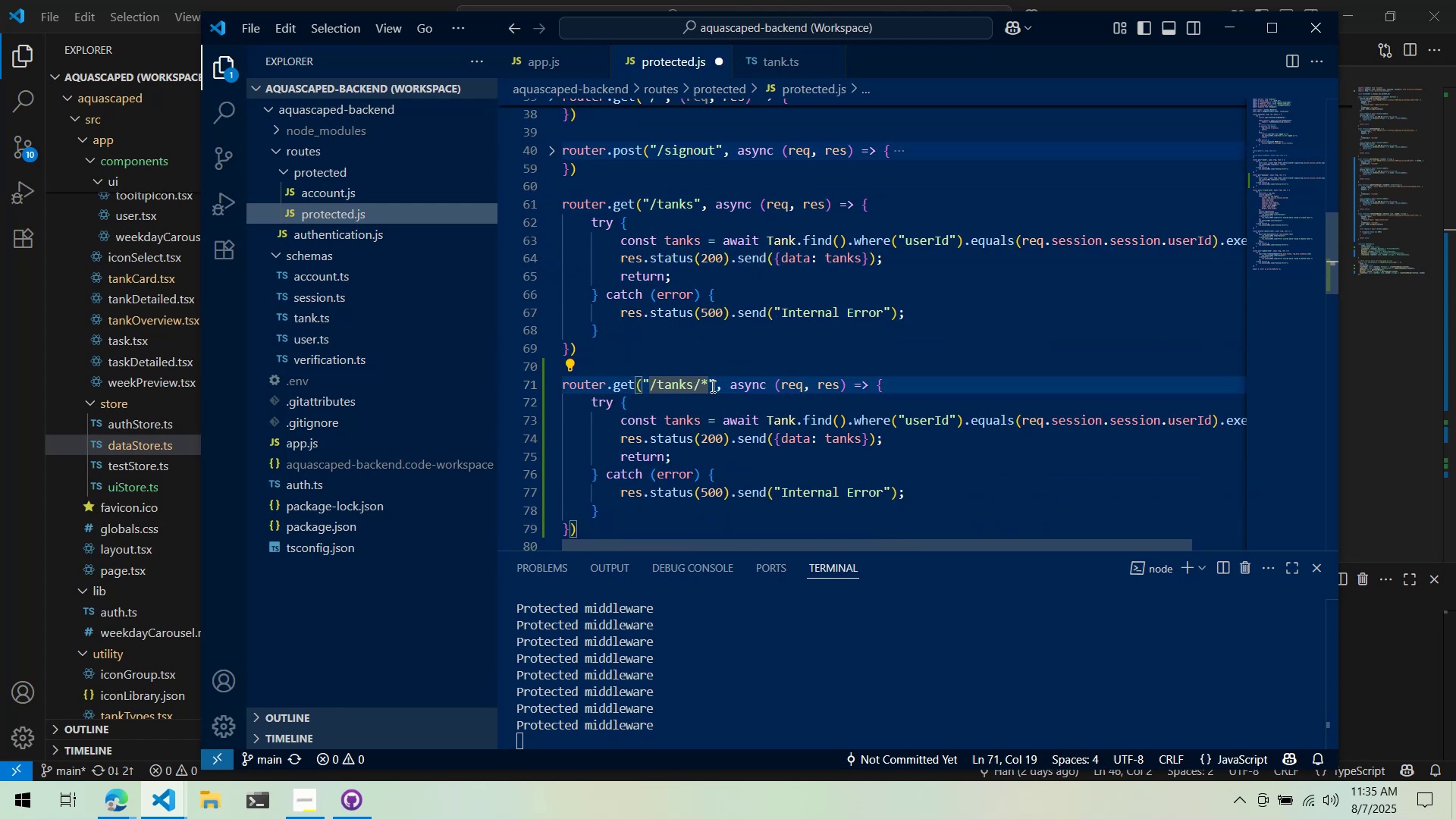 
key(Backspace)
 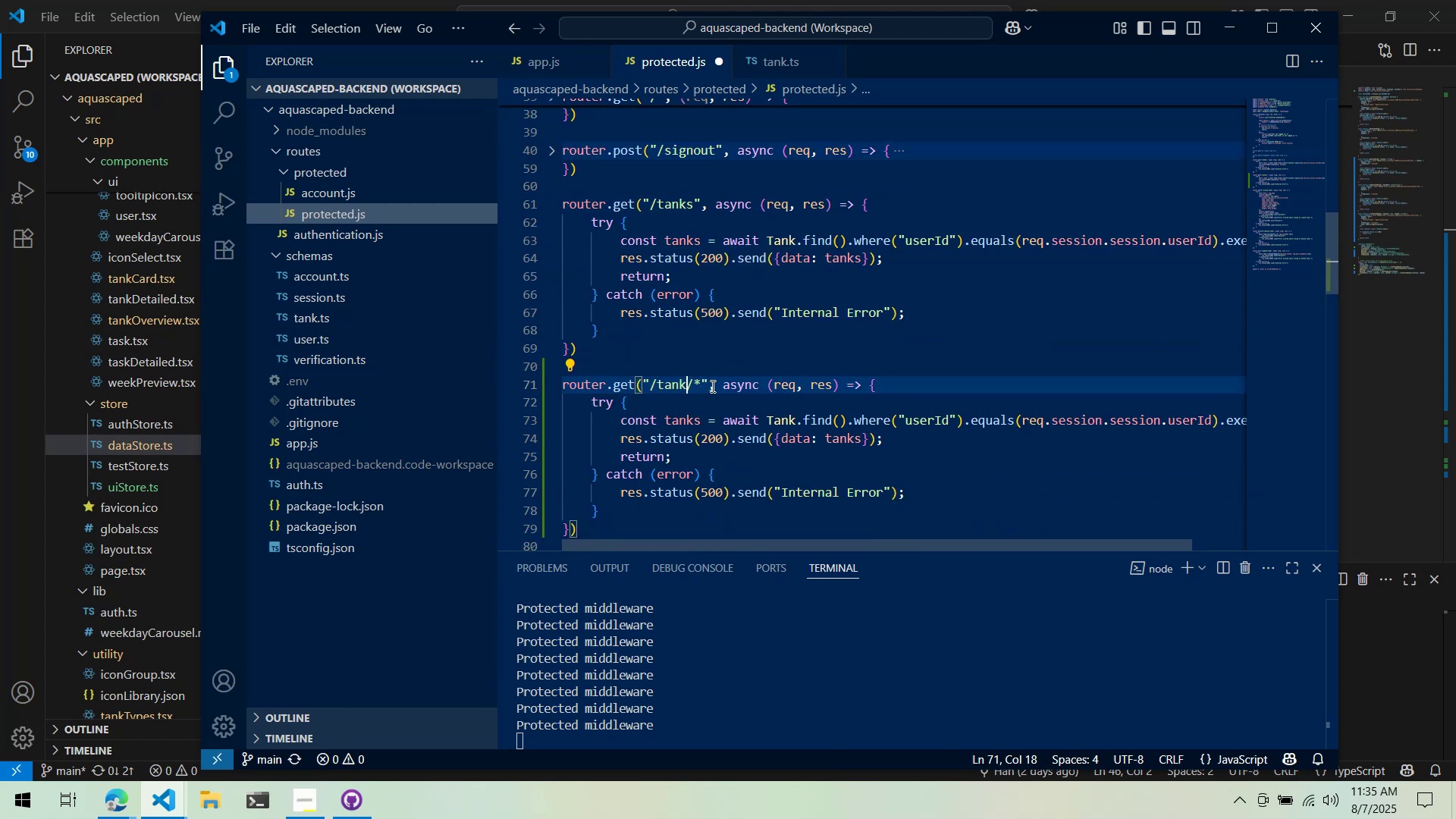 
key(Control+ControlLeft)
 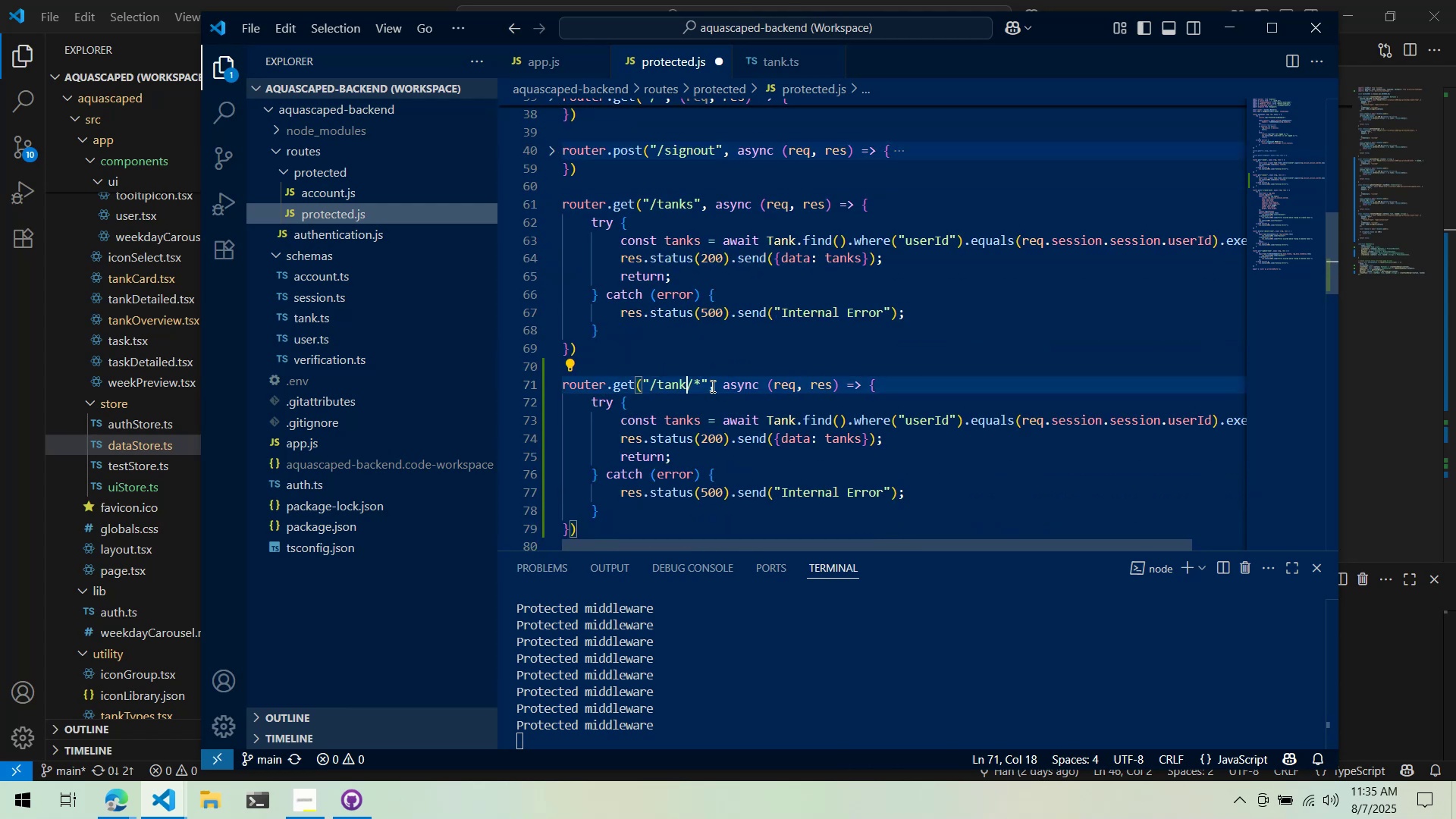 
key(Control+S)
 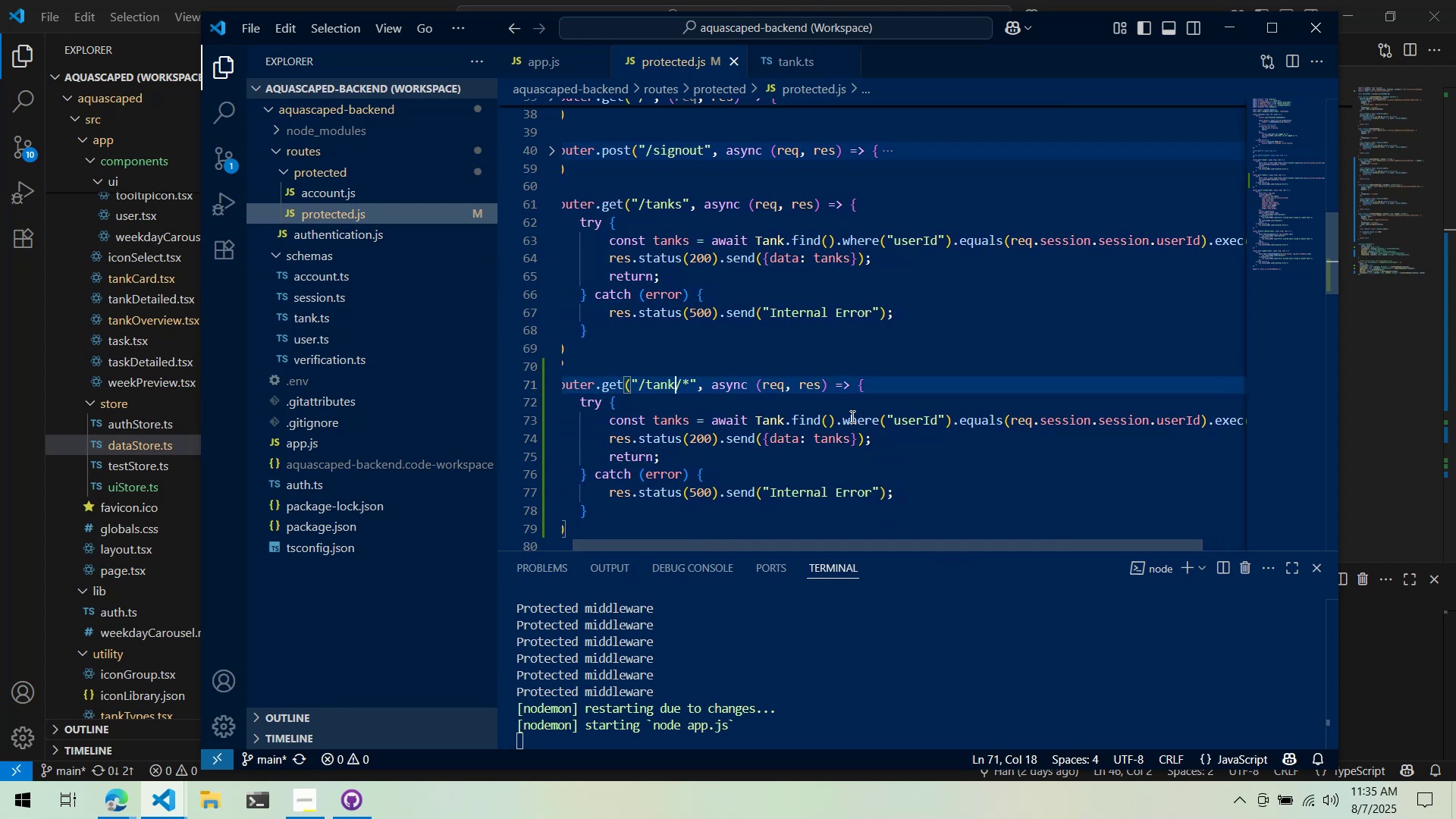 
wait(7.8)
 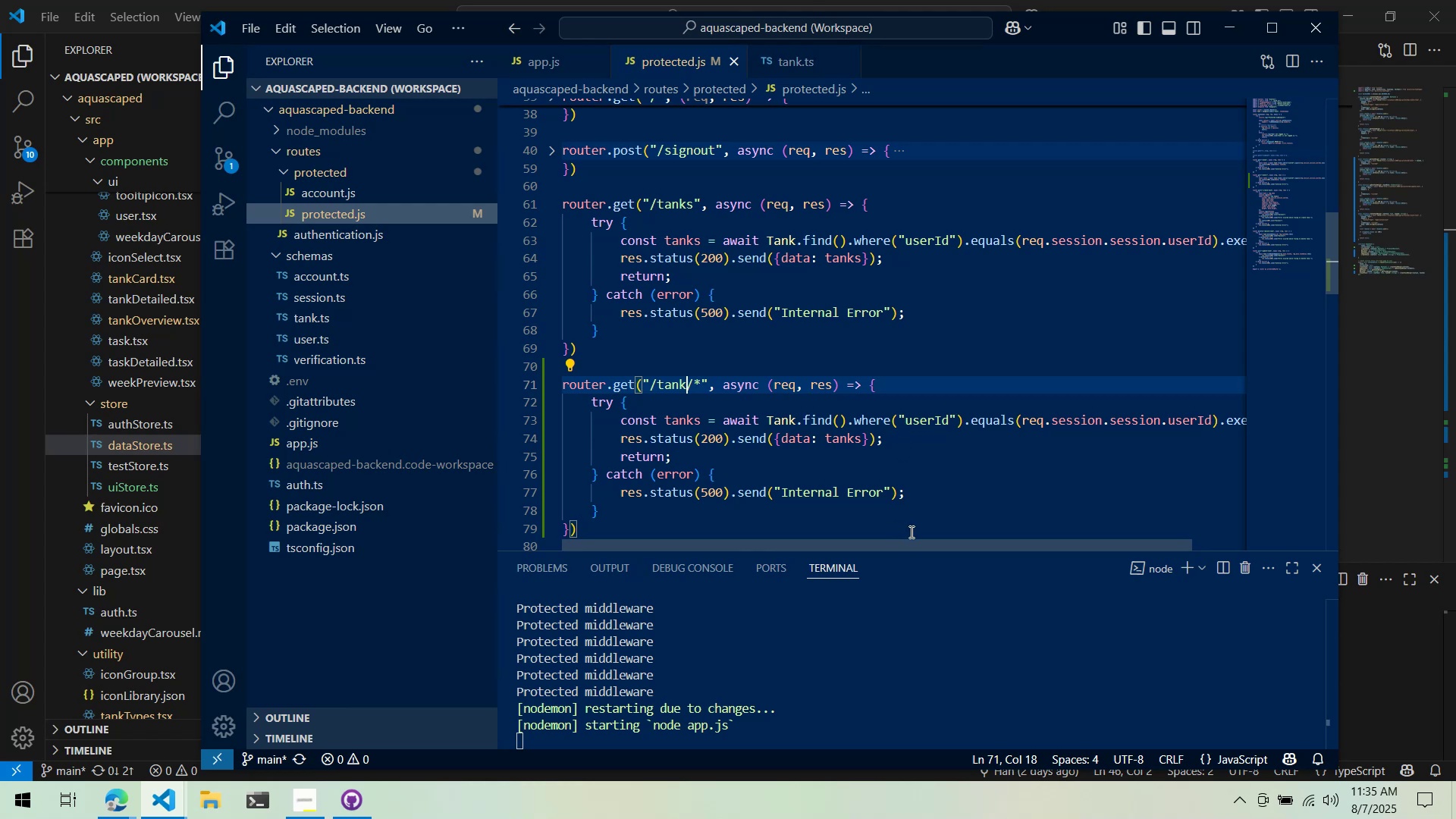 
double_click([923, 425])
 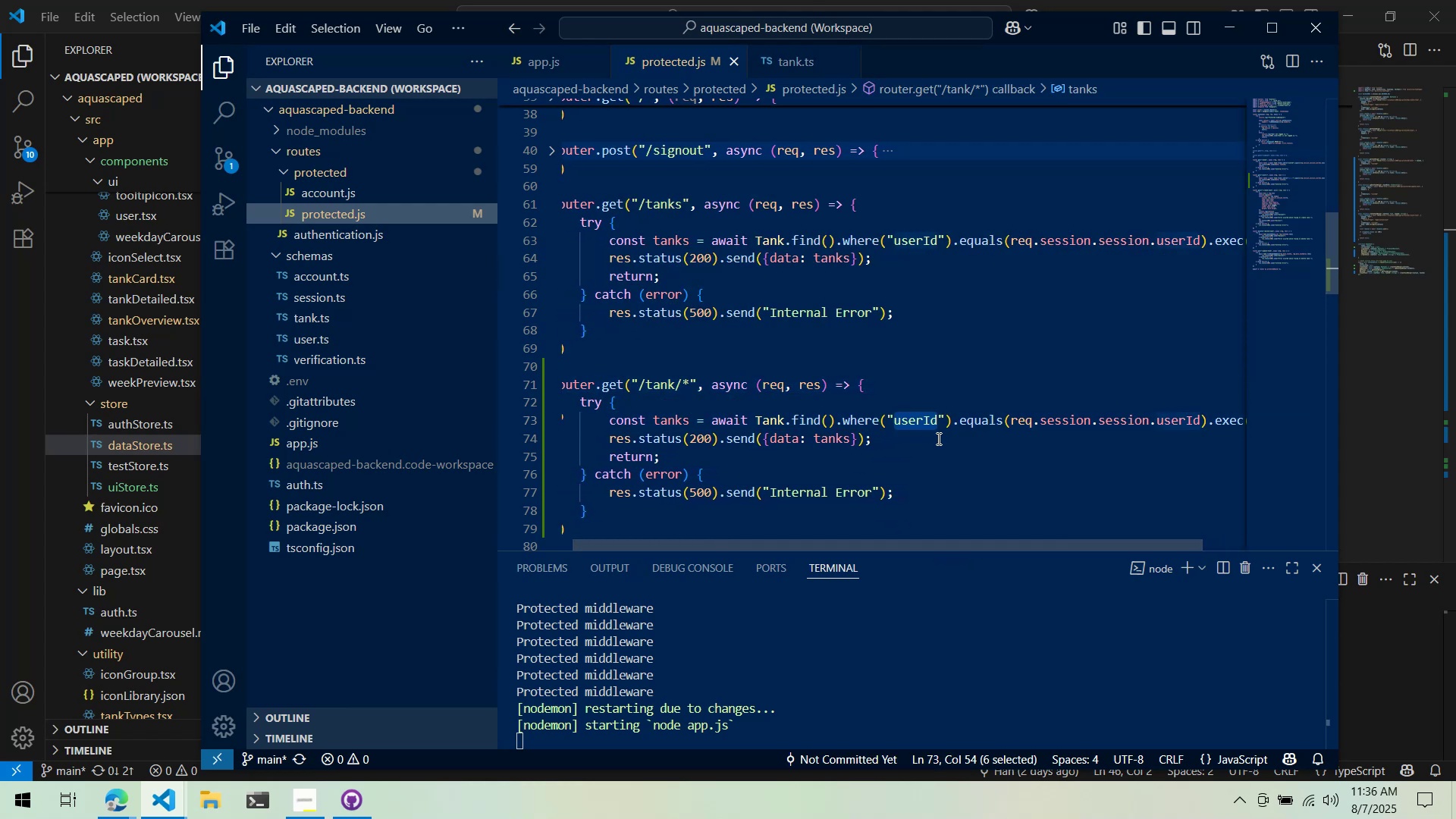 
type(_id)
 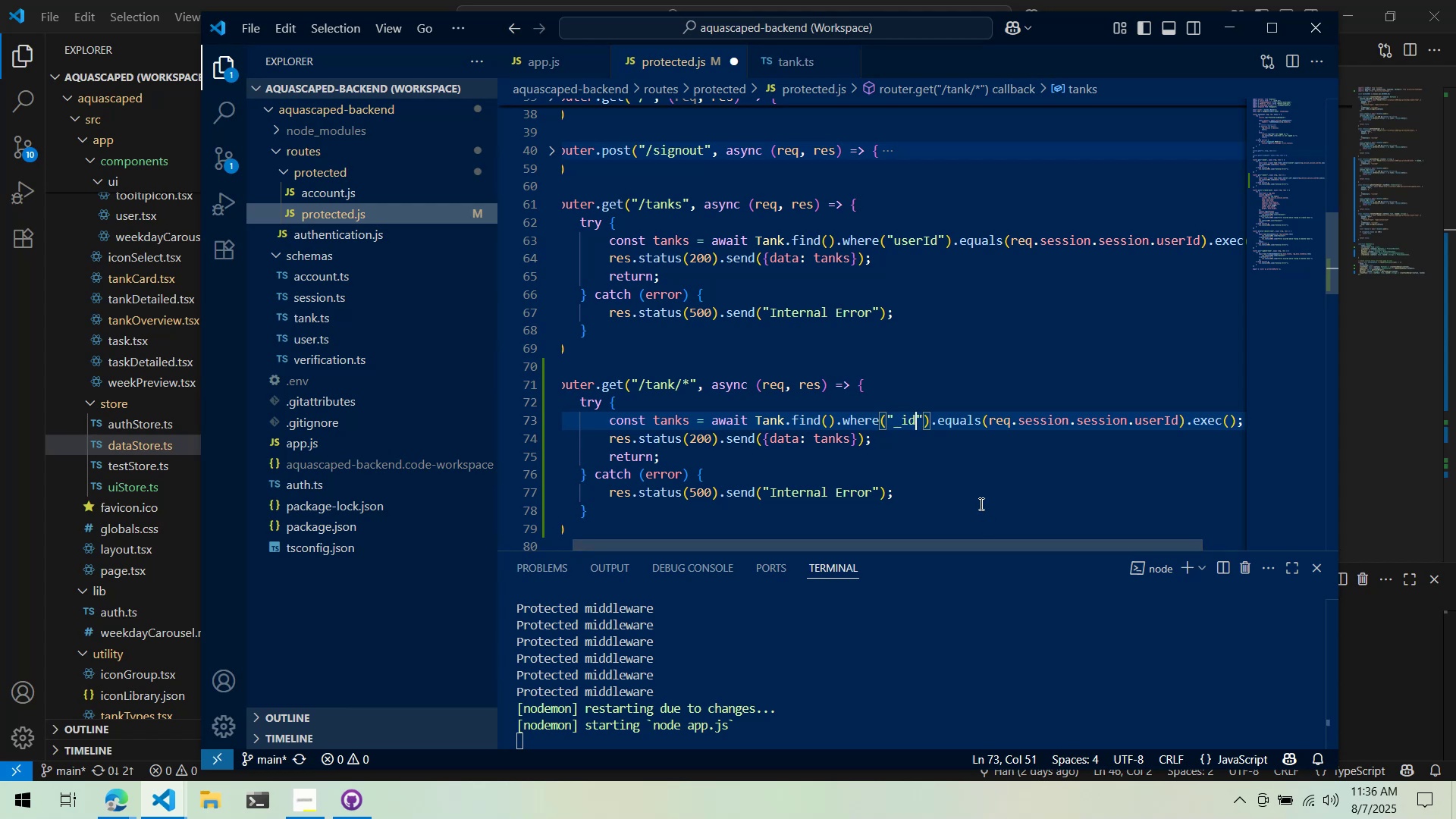 
wait(5.46)
 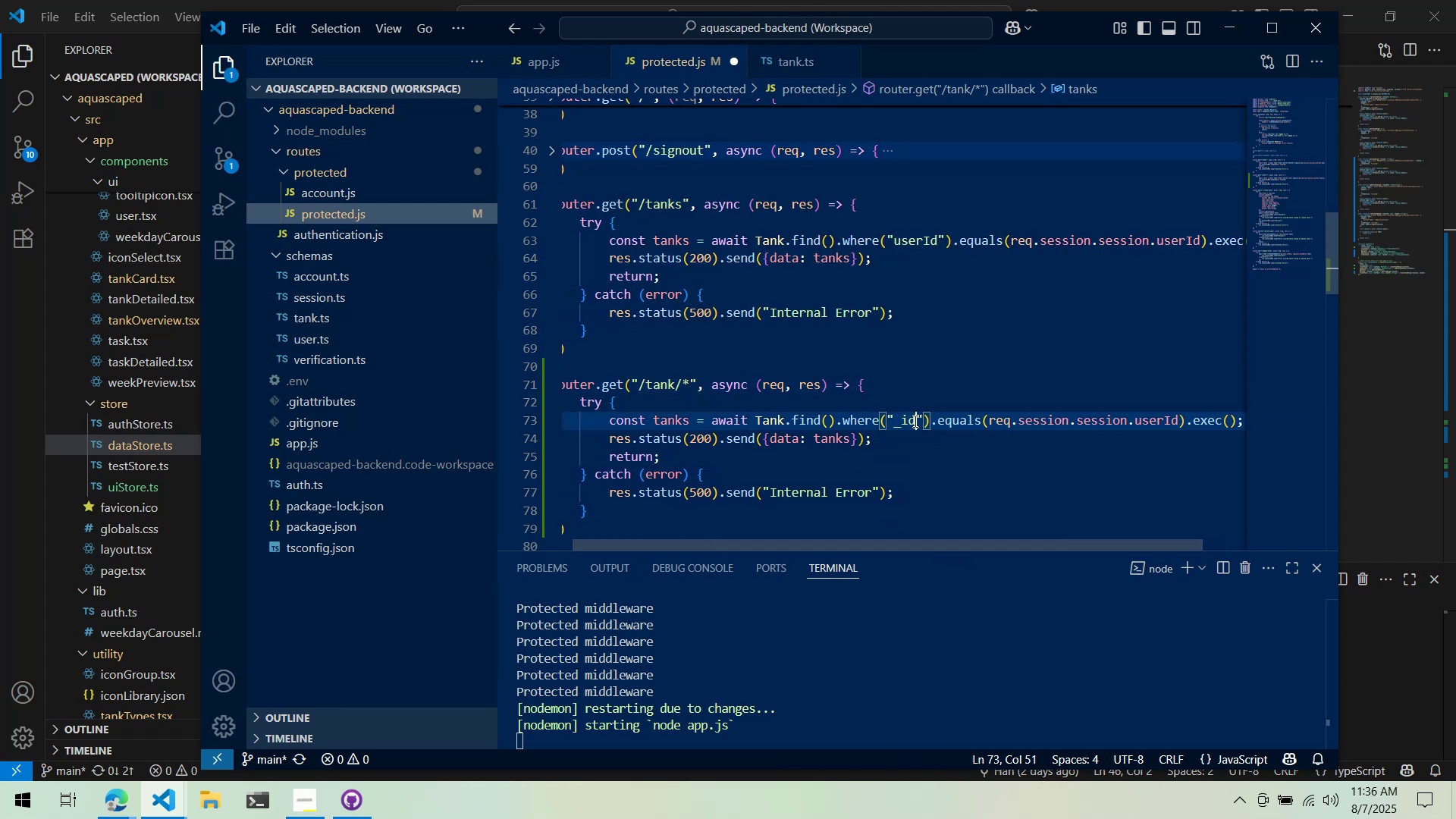 
left_click([990, 419])
 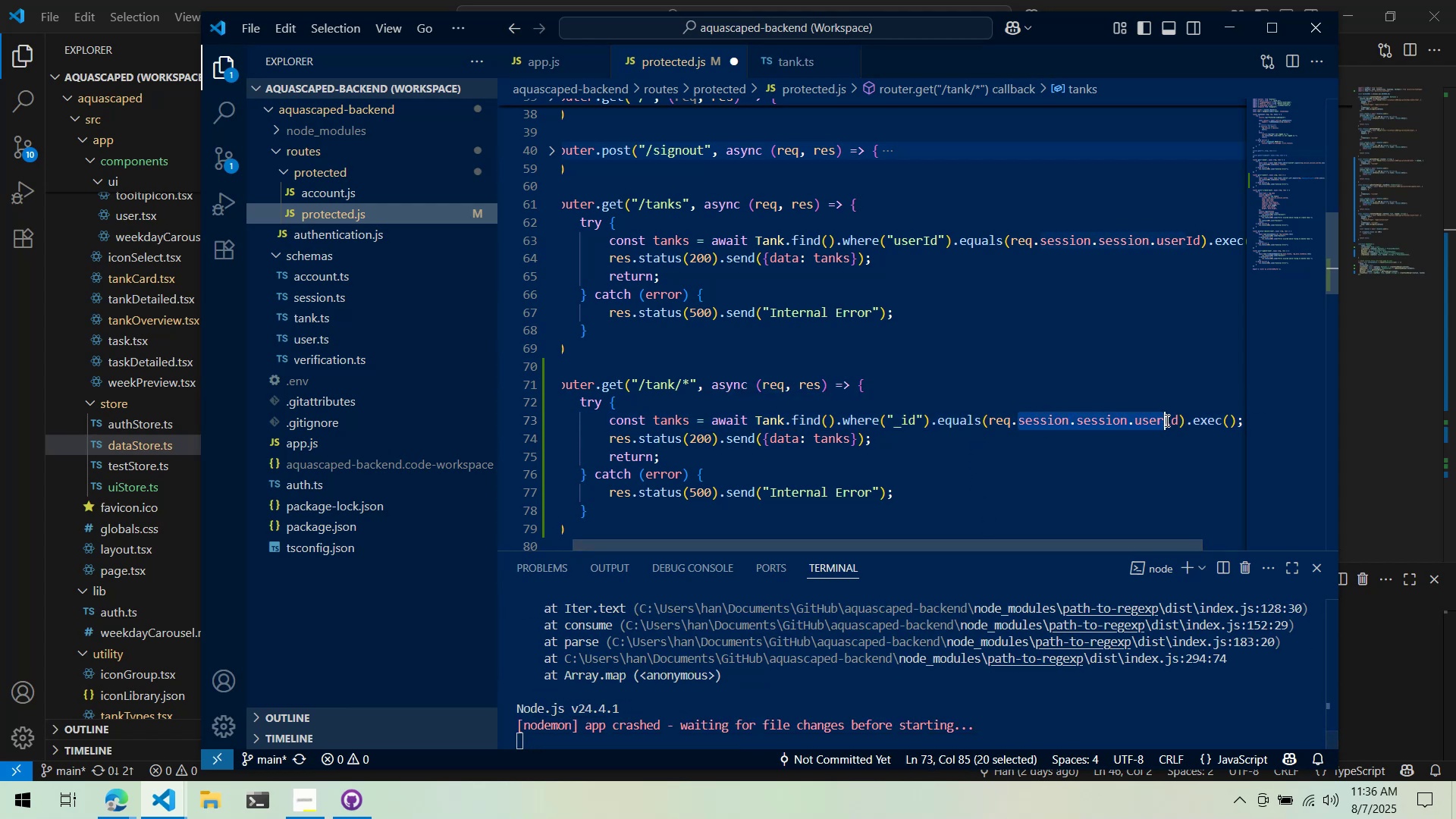 
key(Control+X)
 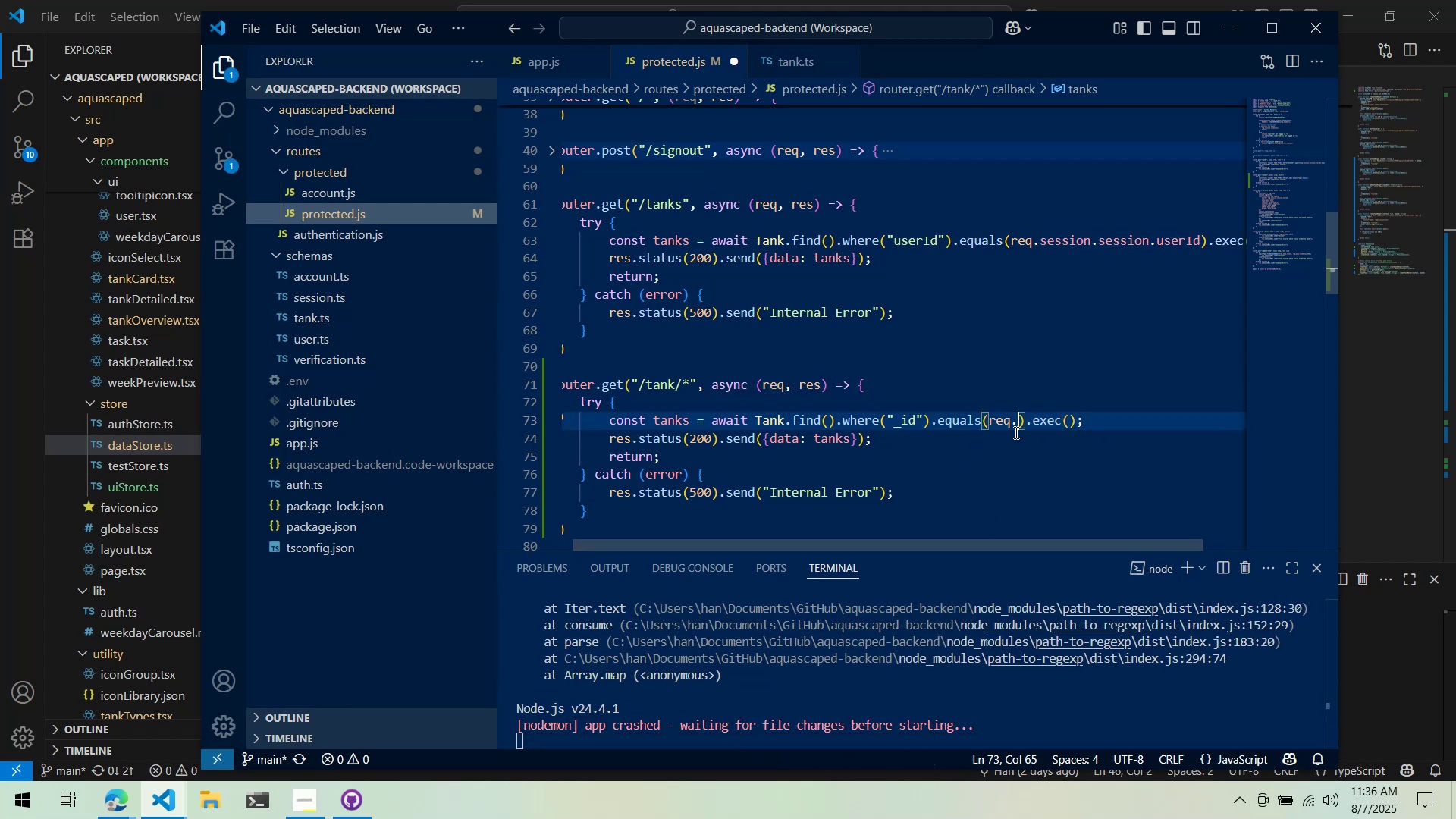 
key(Alt+AltLeft)
 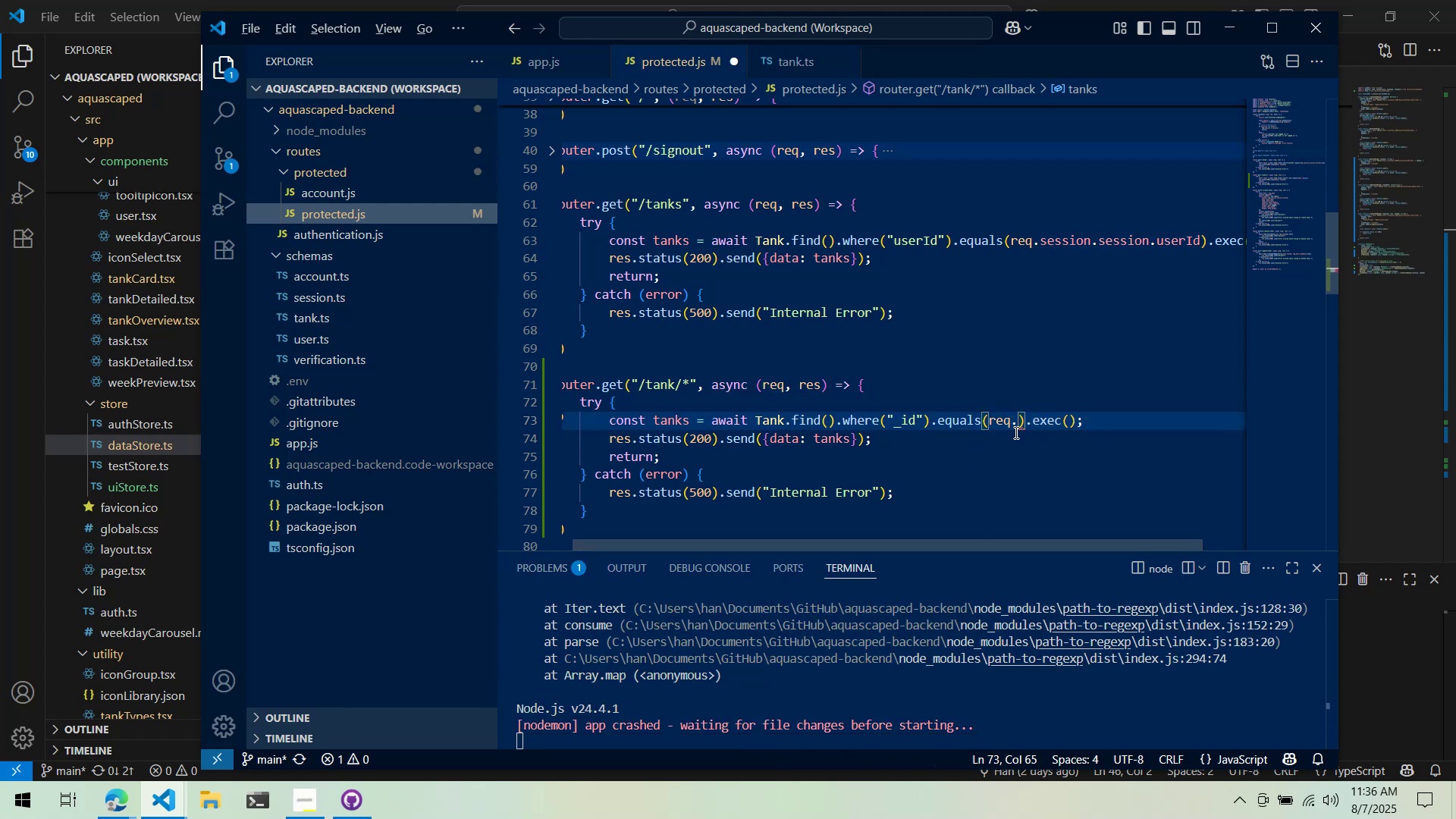 
key(Alt+Tab)
 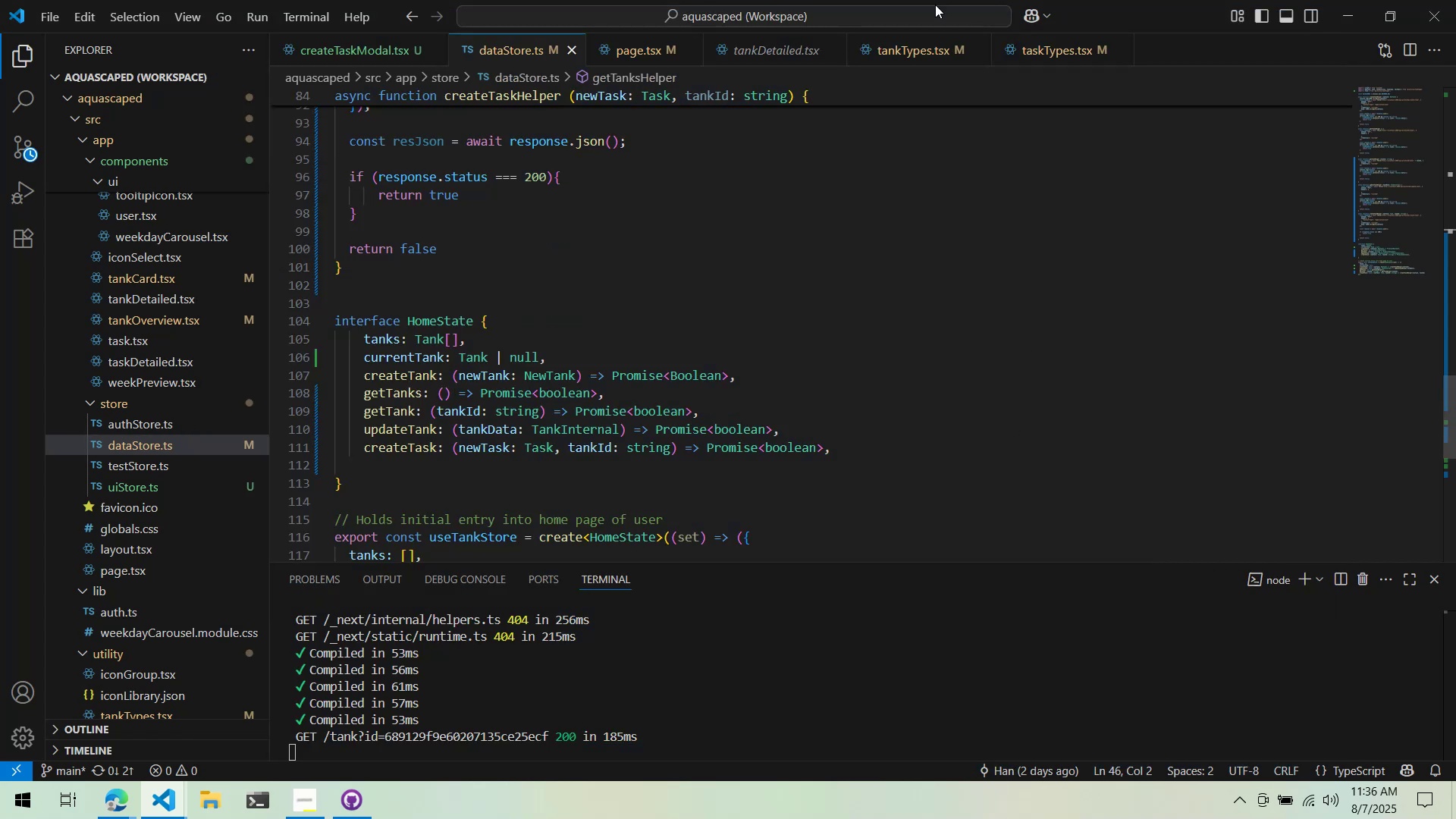 
key(Alt+AltLeft)
 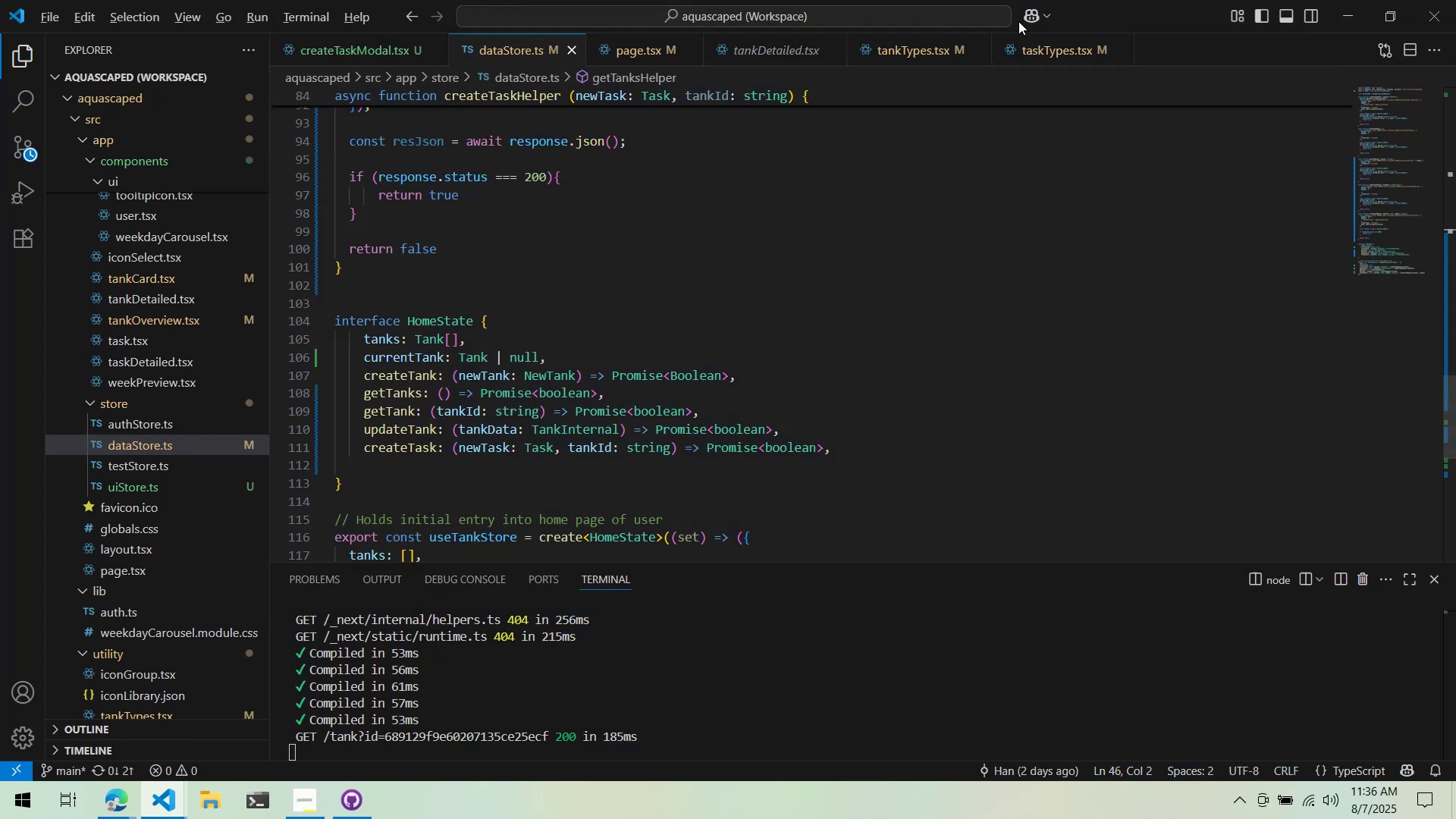 
key(Alt+Tab)
 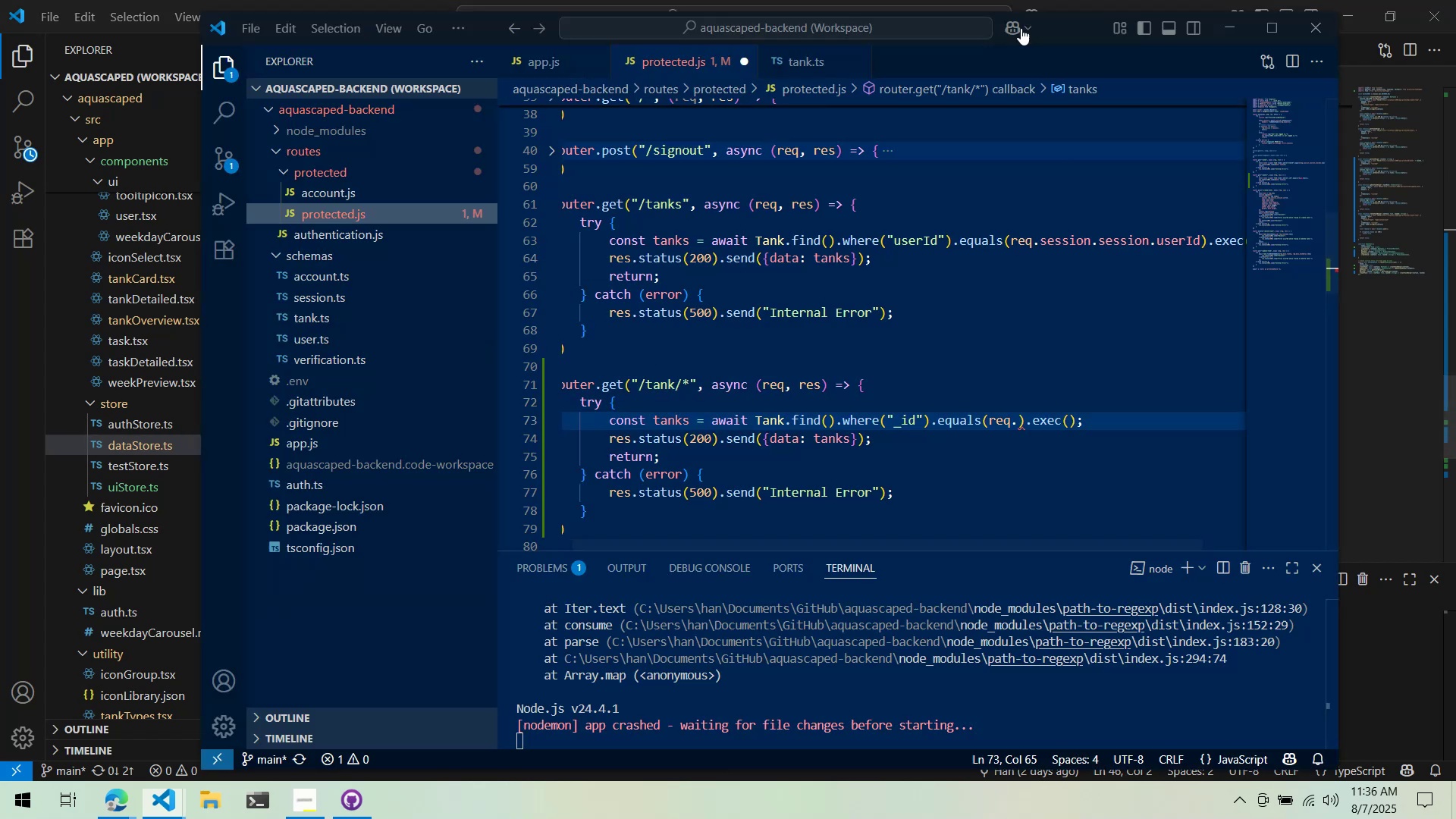 
key(Alt+Tab)
 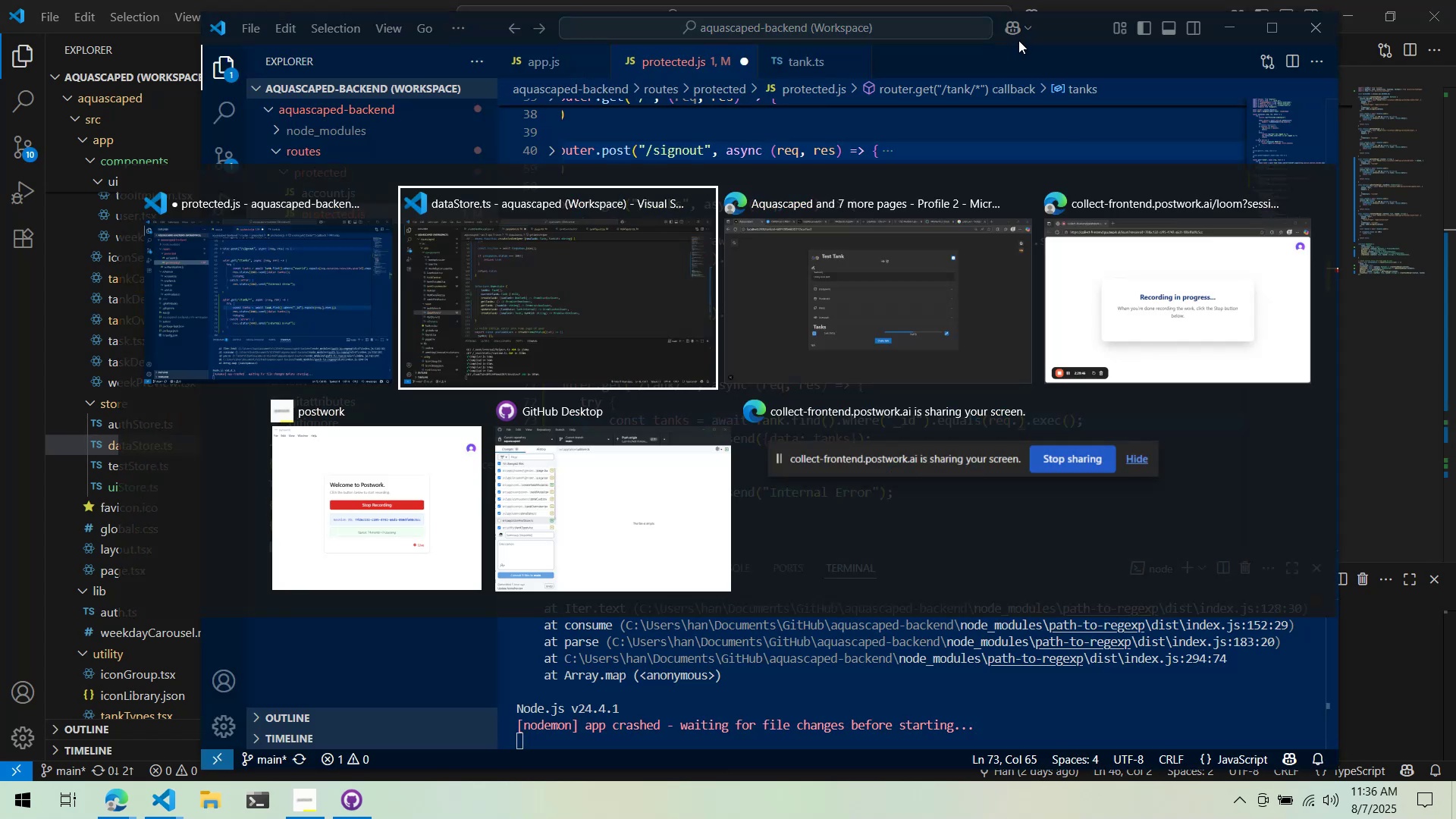 
key(Alt+Tab)
 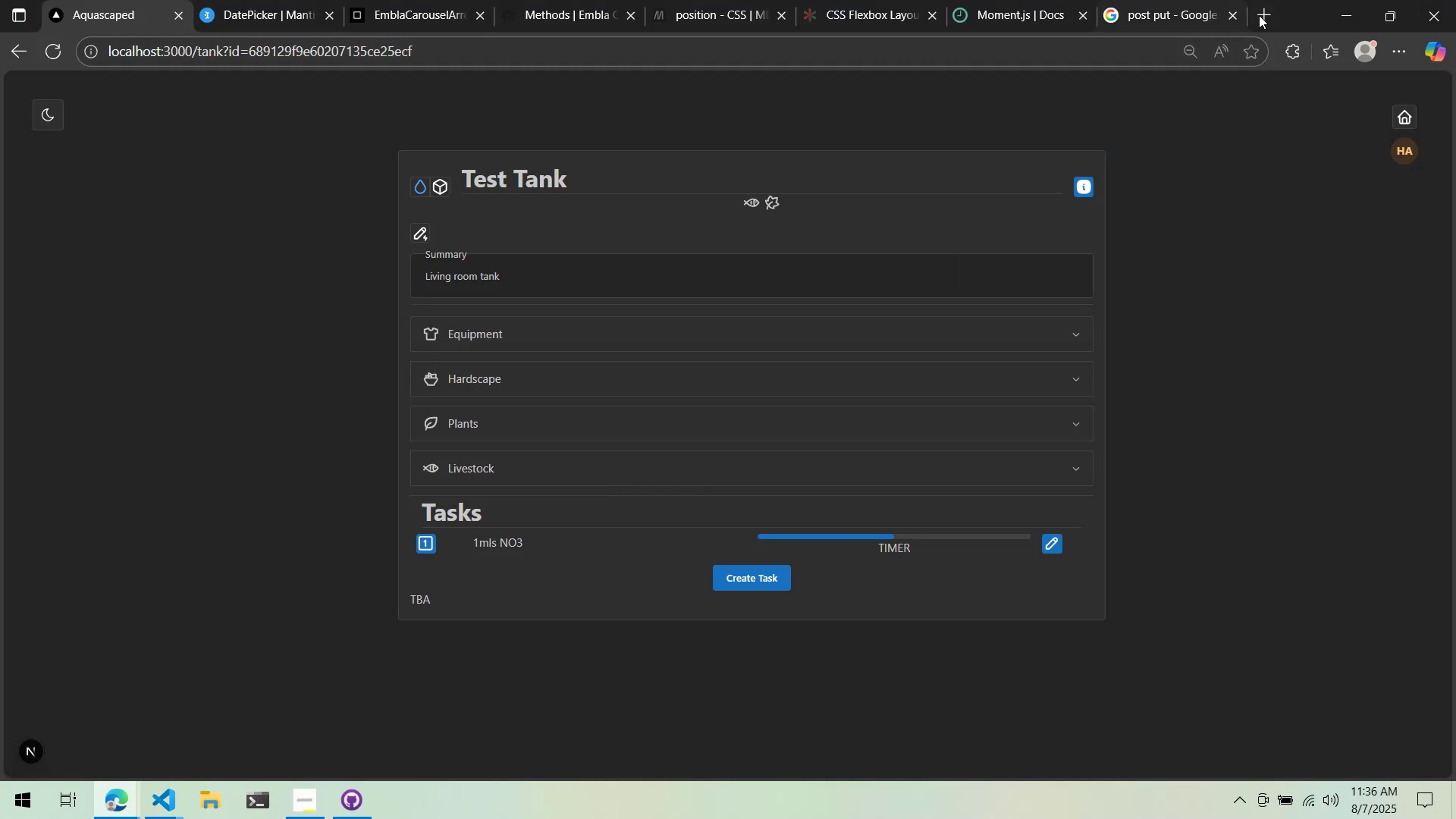 
left_click([1260, 14])
 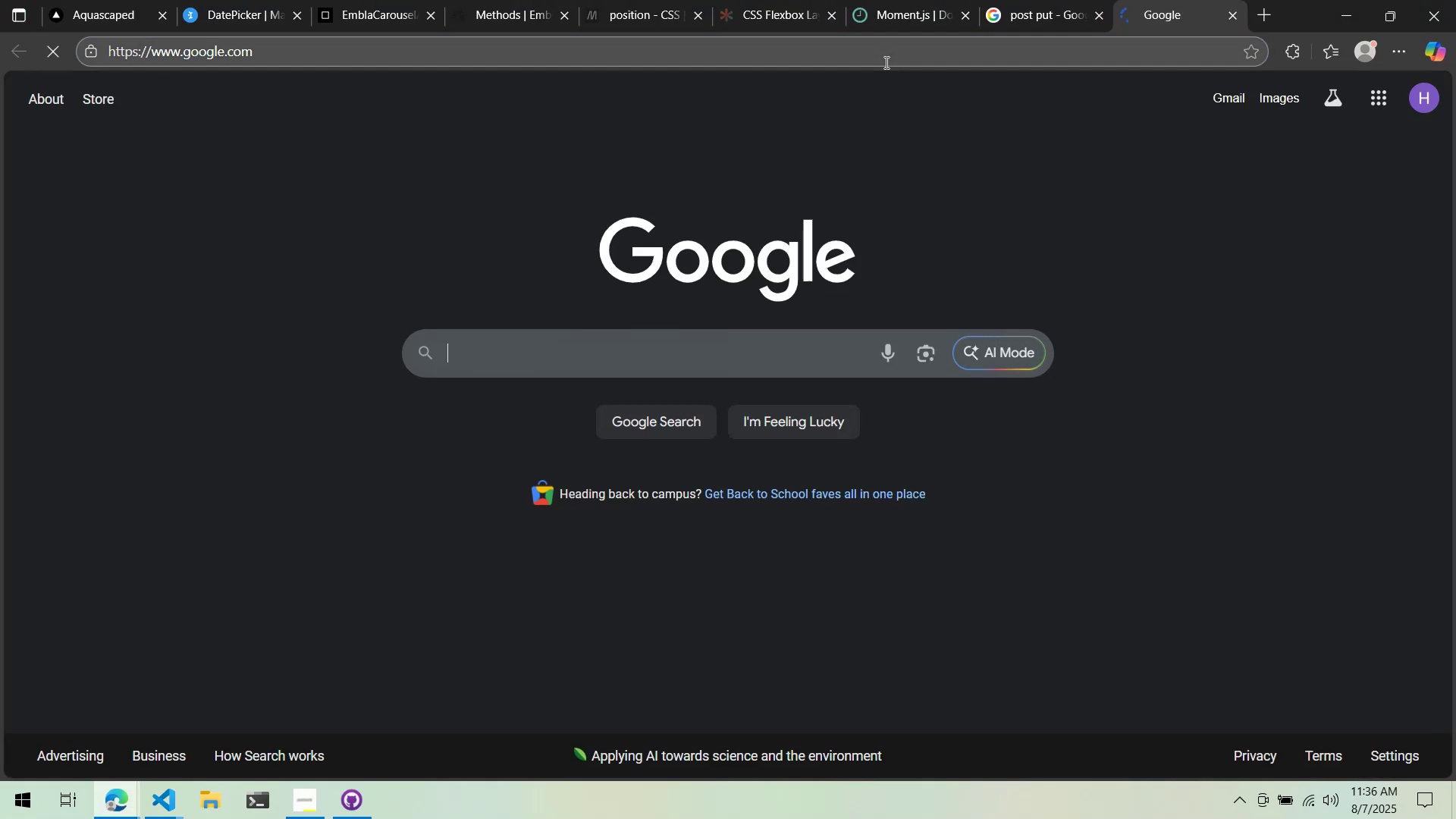 
type(express get wildcard)
 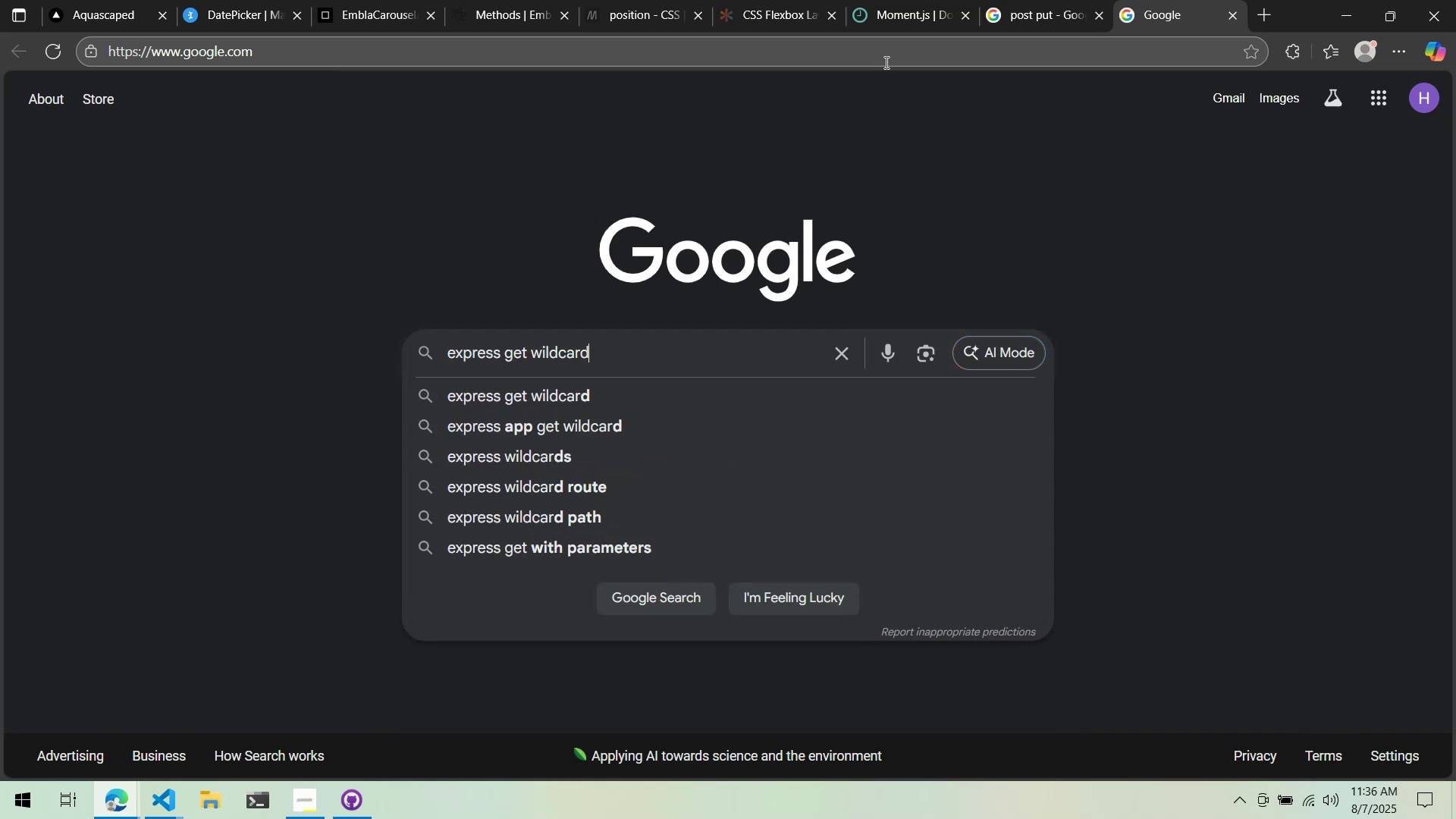 
key(Enter)
 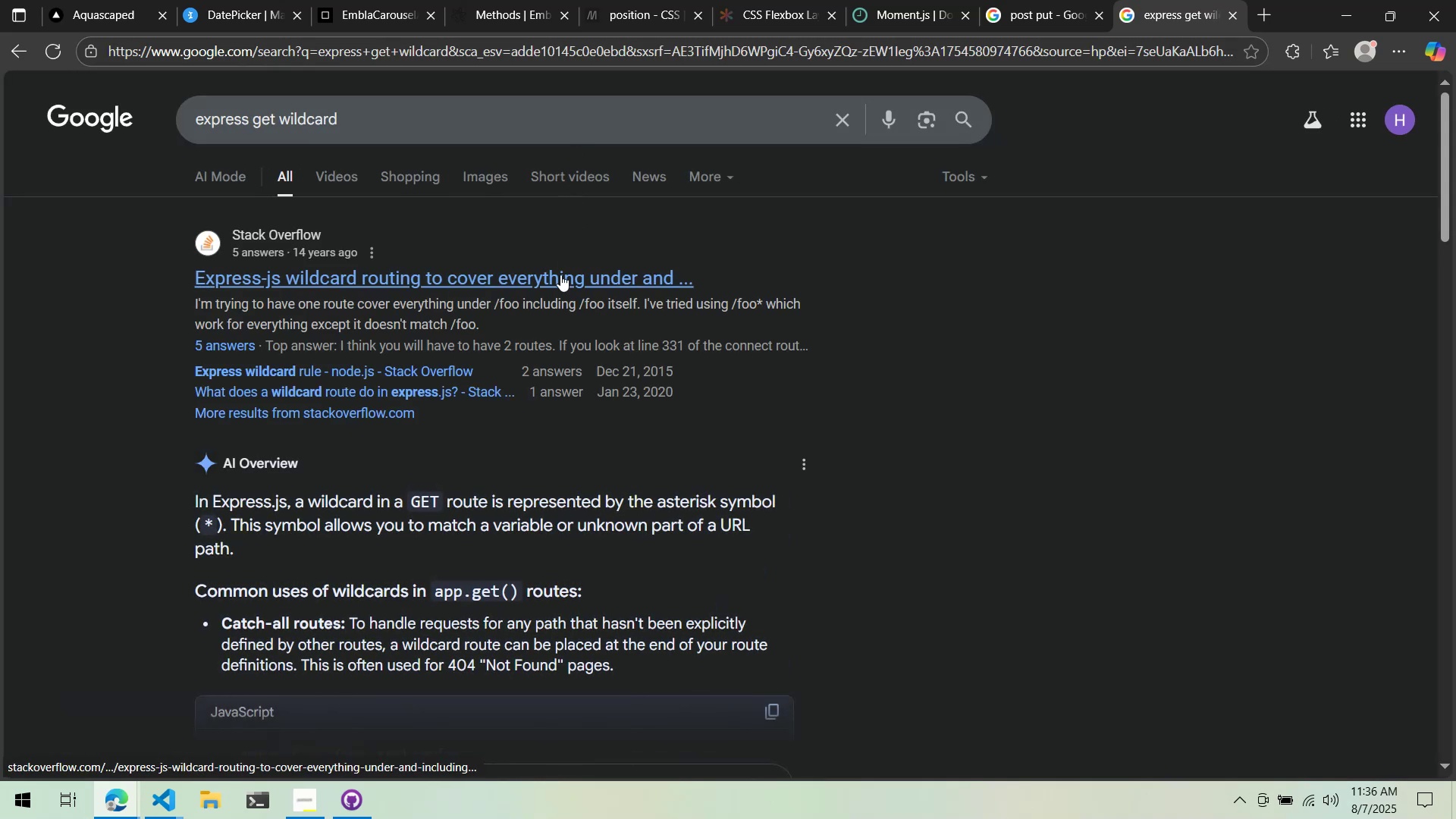 
scroll: coordinate [560, 275], scroll_direction: down, amount: 2.0
 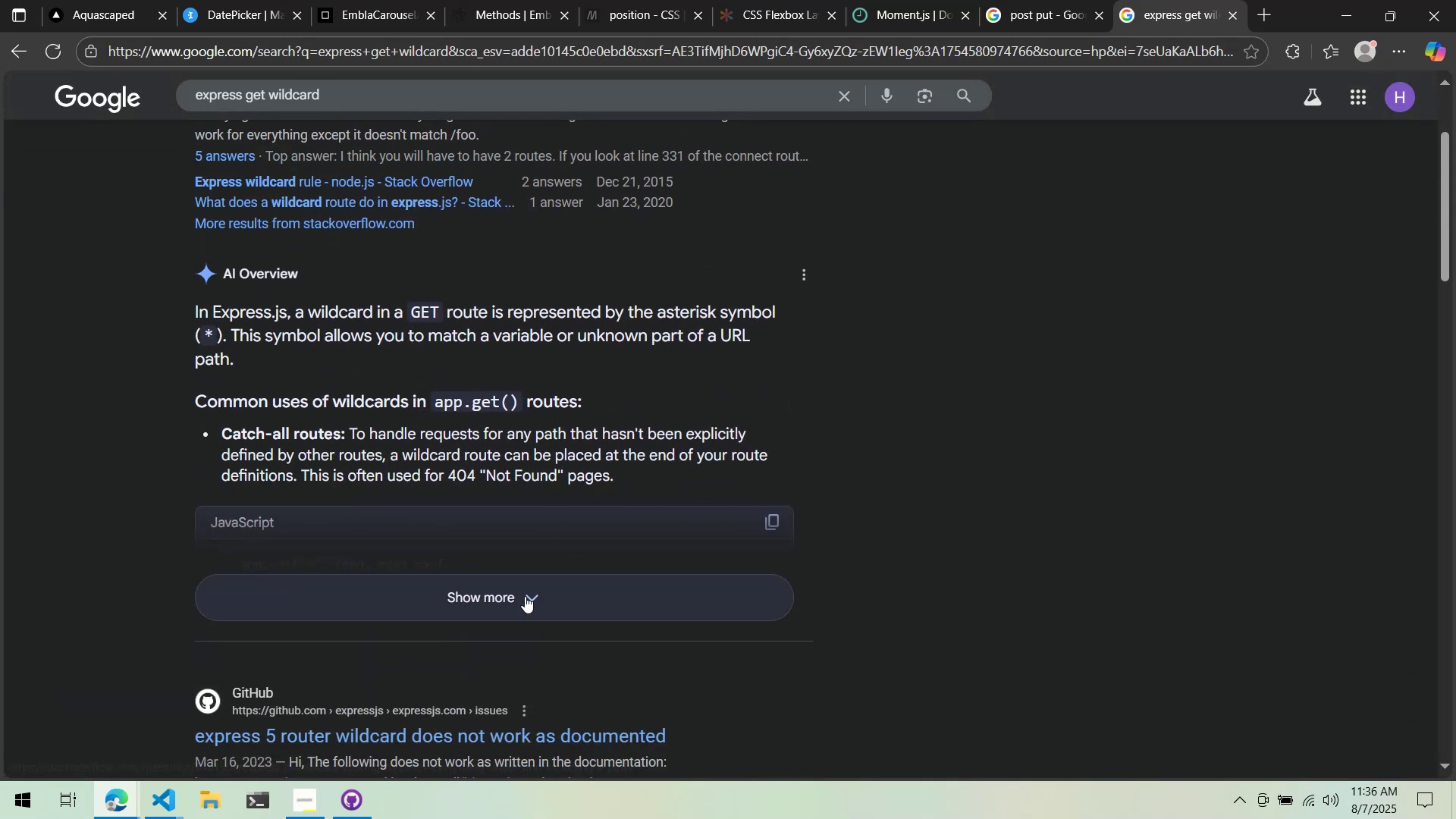 
left_click([522, 597])
 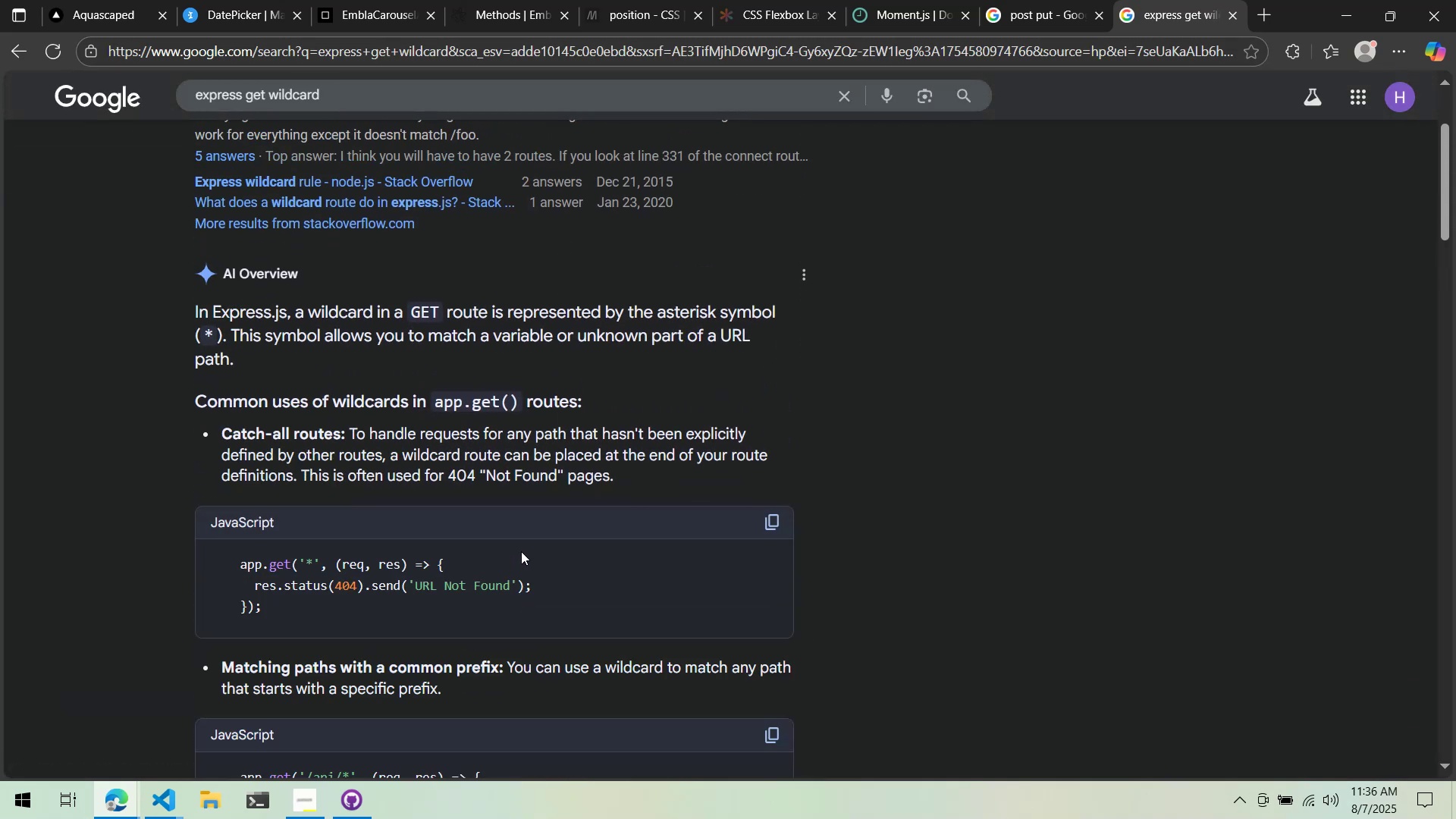 
scroll: coordinate [521, 551], scroll_direction: down, amount: 5.0
 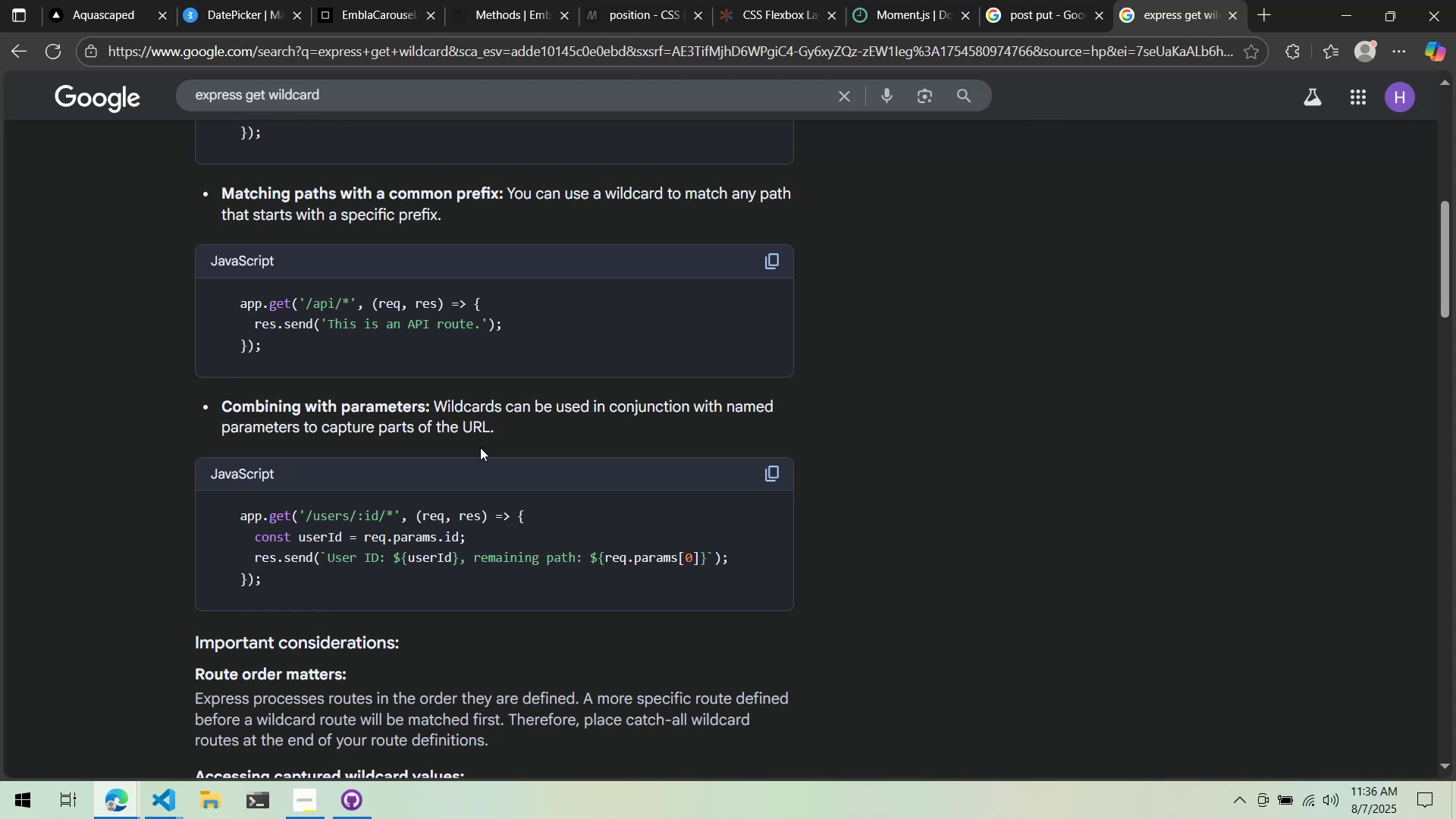 
wait(18.88)
 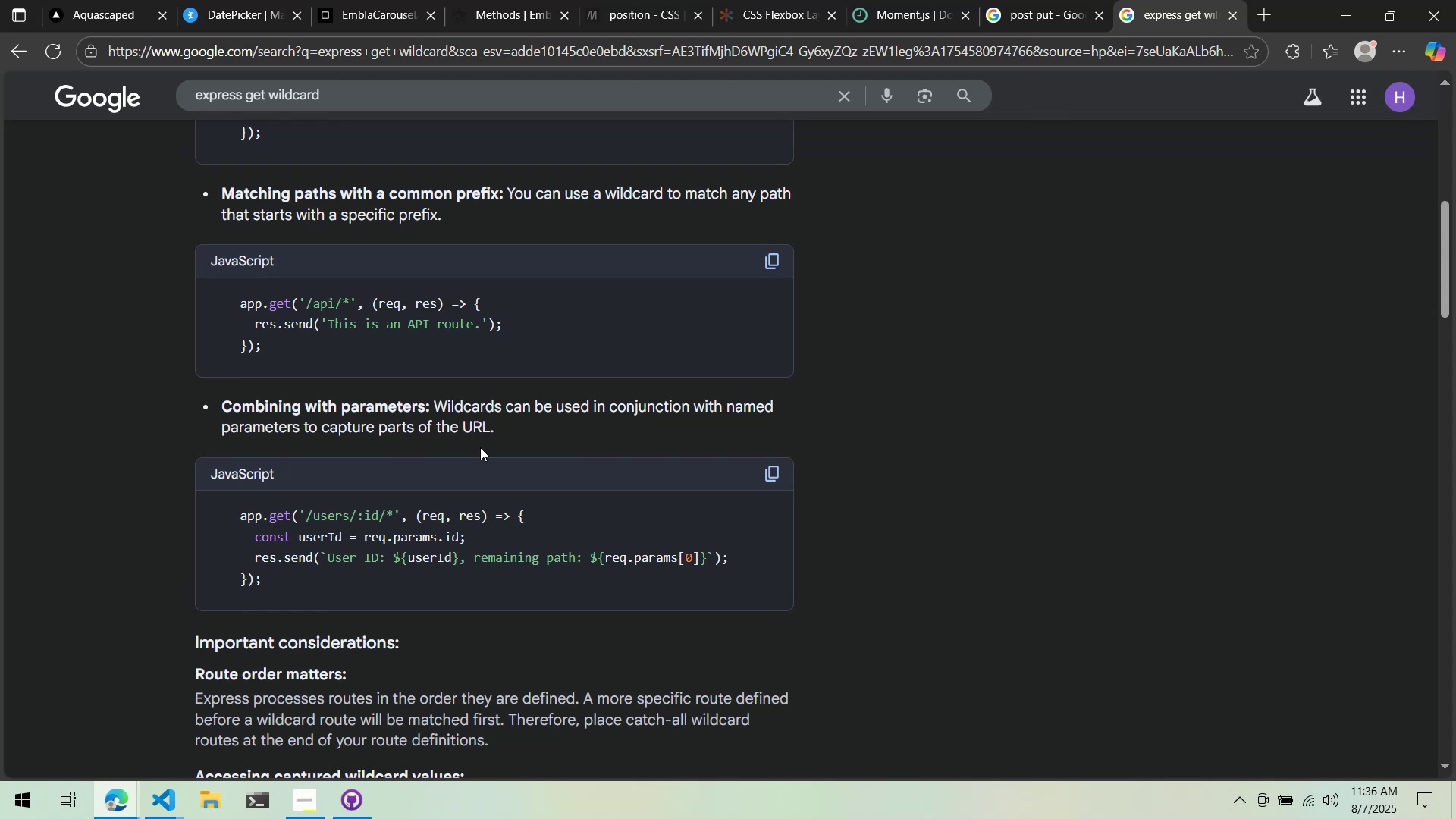 
key(Backspace)
key(Backspace)
type(pat)
key(Backspace)
type(rams)
 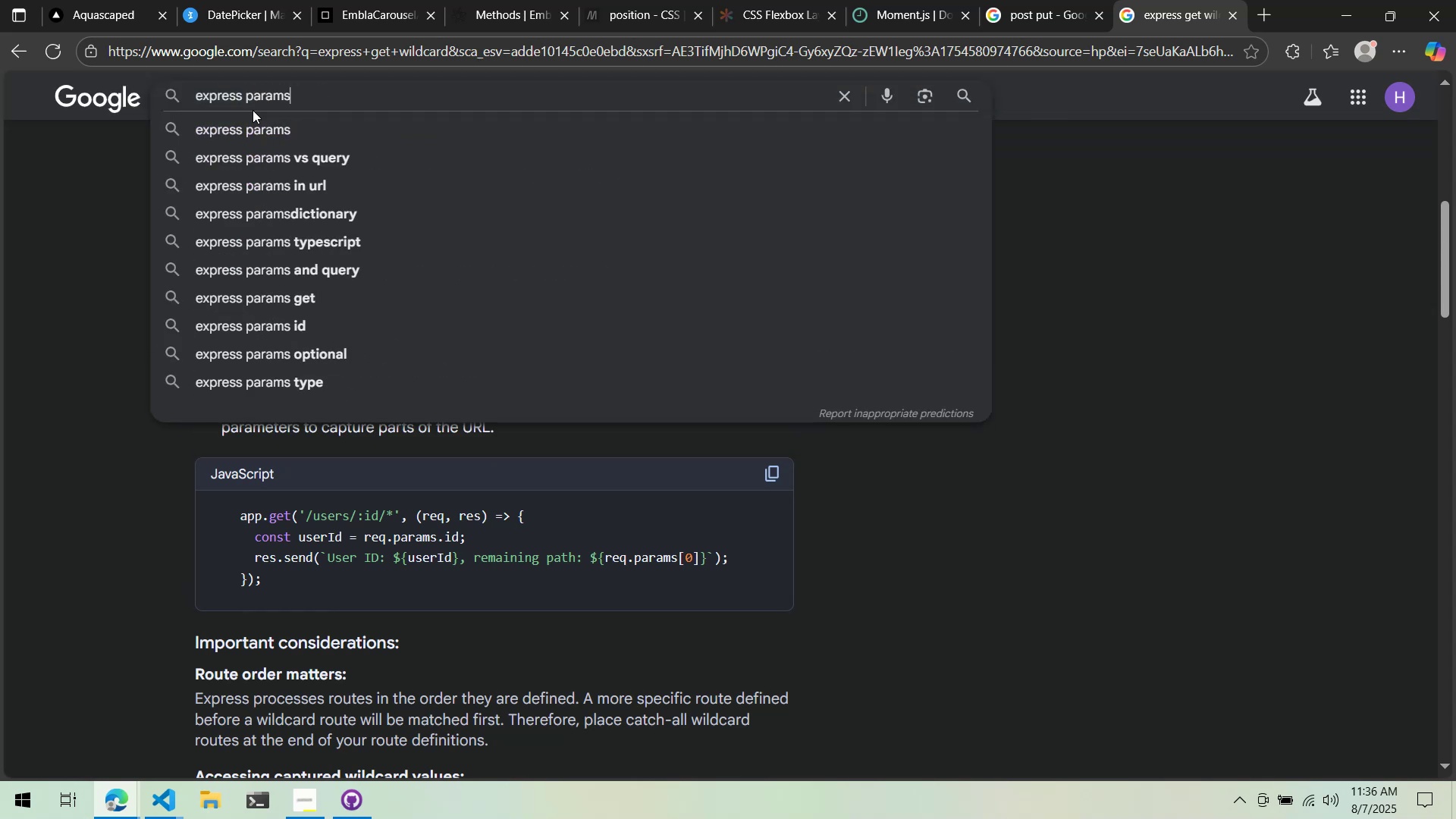 
key(Enter)
 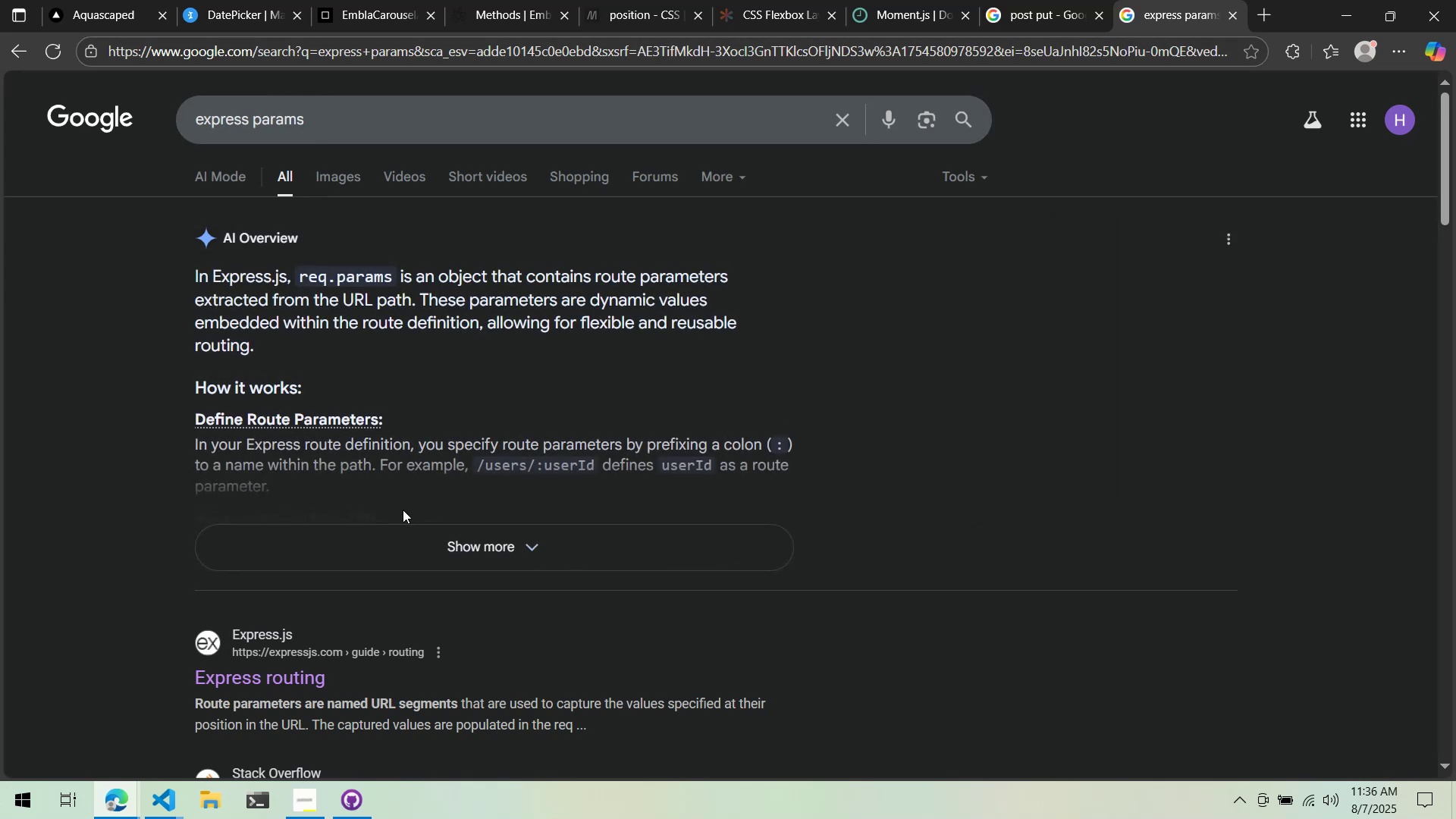 
wait(5.24)
 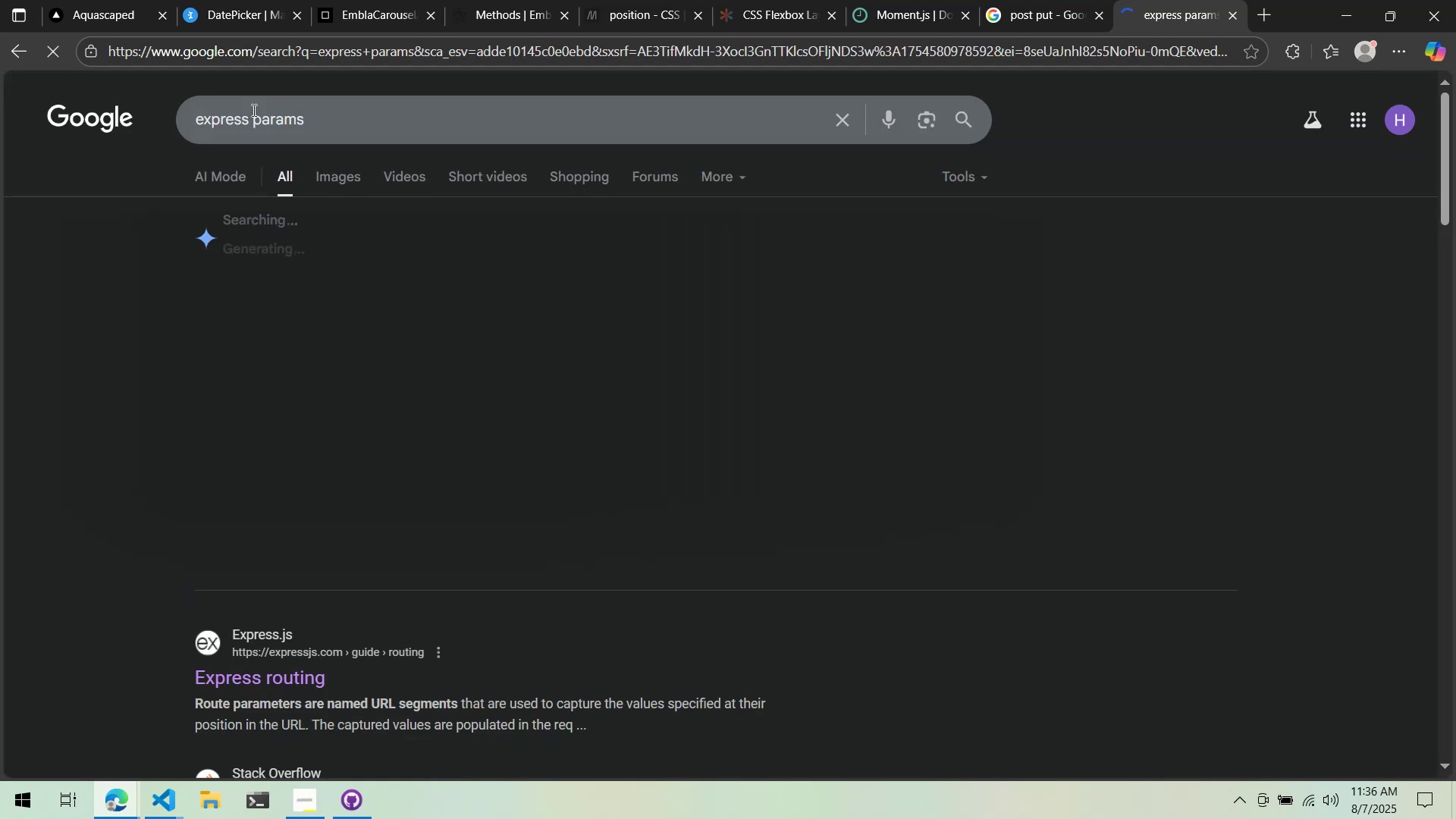 
left_click([380, 554])
 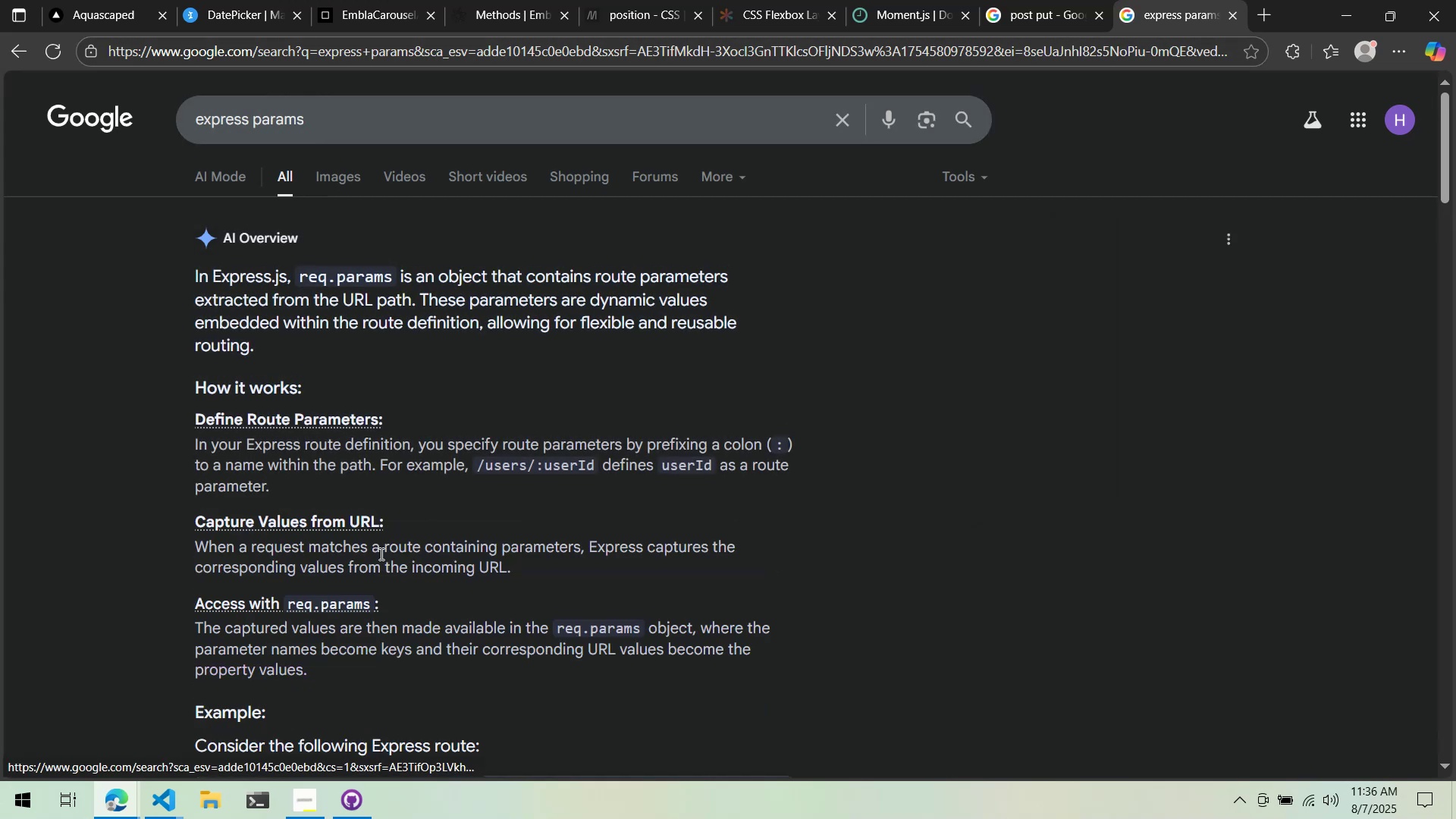 
scroll: coordinate [380, 553], scroll_direction: down, amount: 5.0
 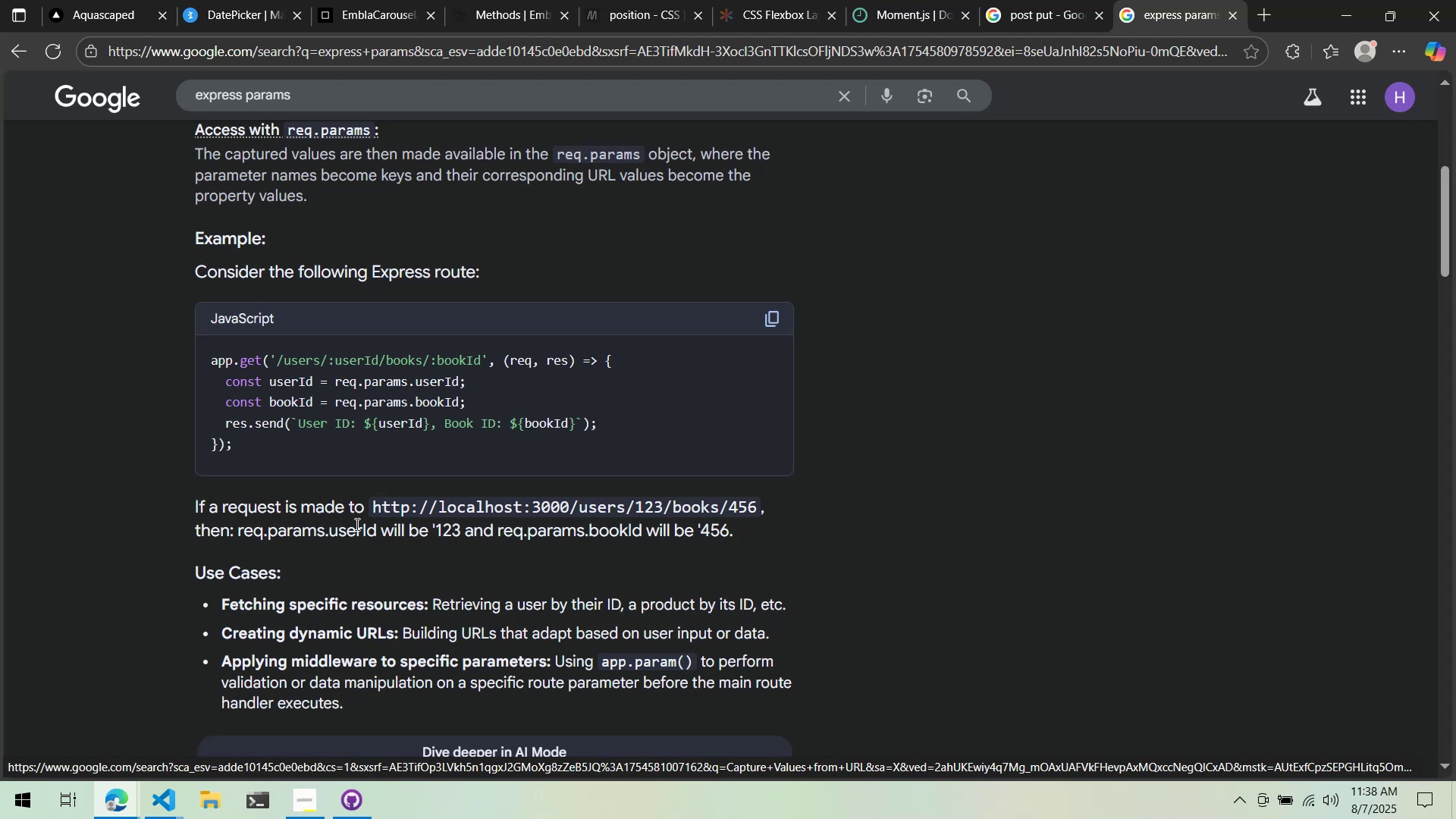 
wait(75.81)
 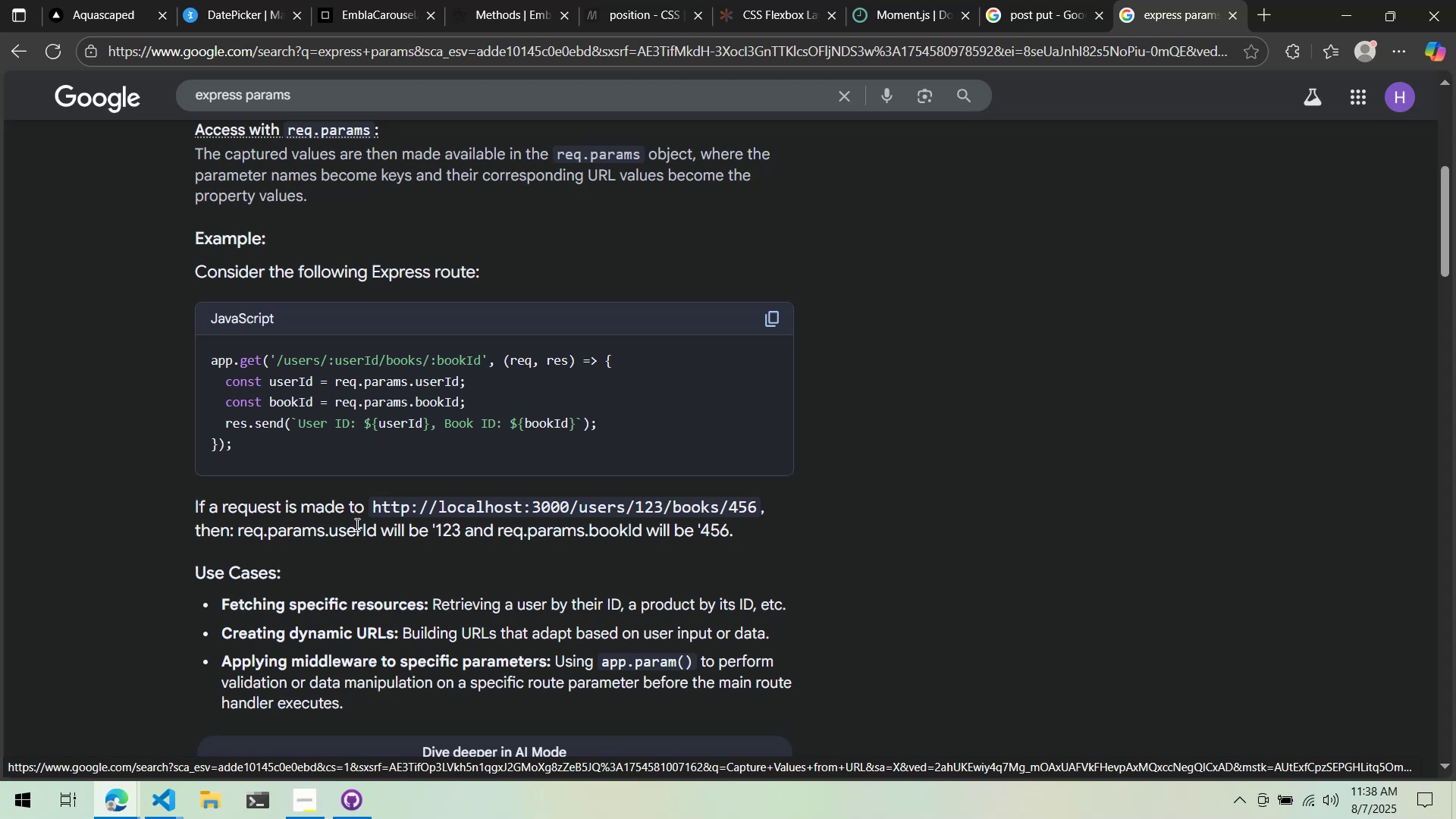 
key(Alt+AltLeft)
 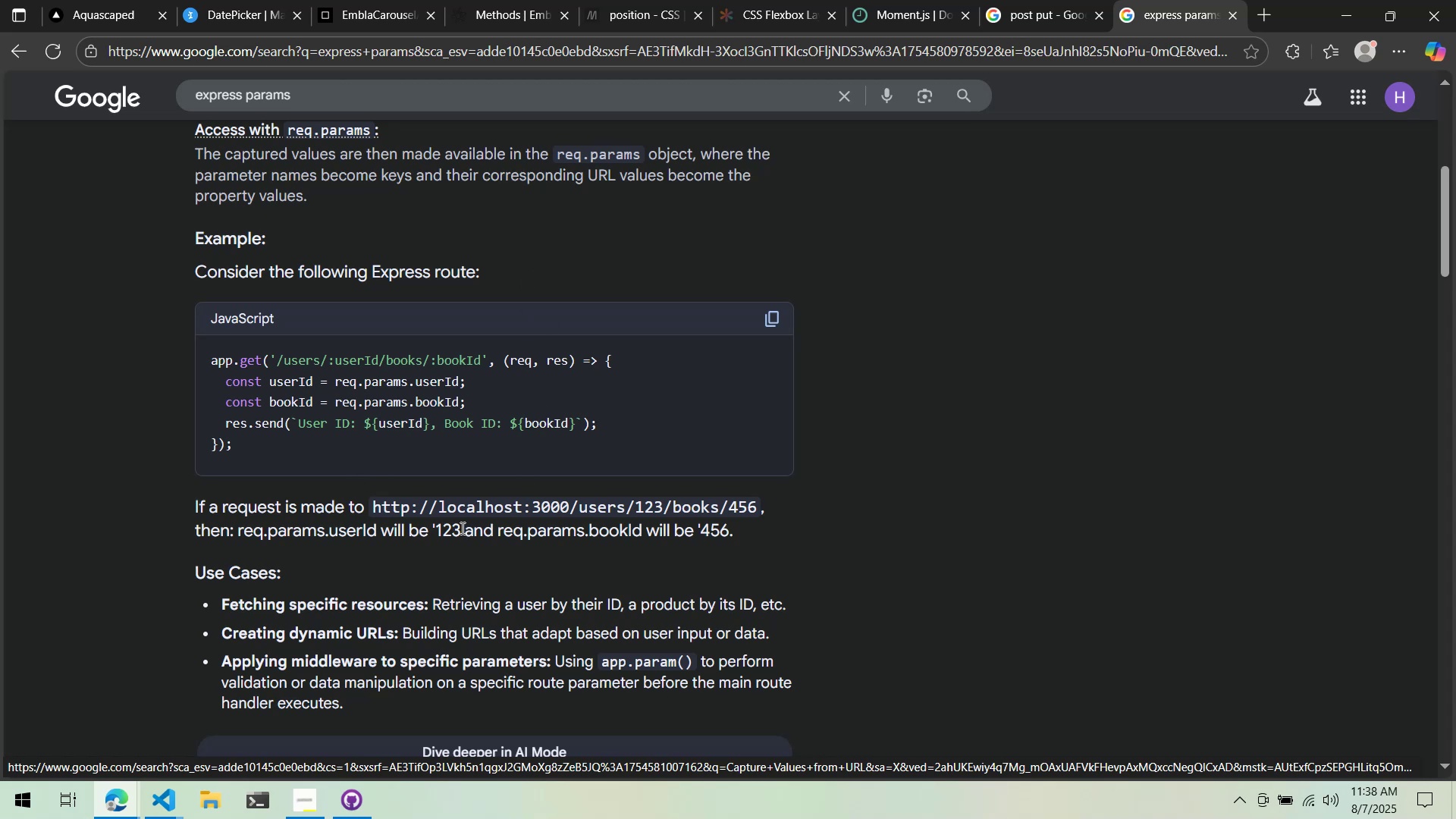 
key(Alt+Tab)
 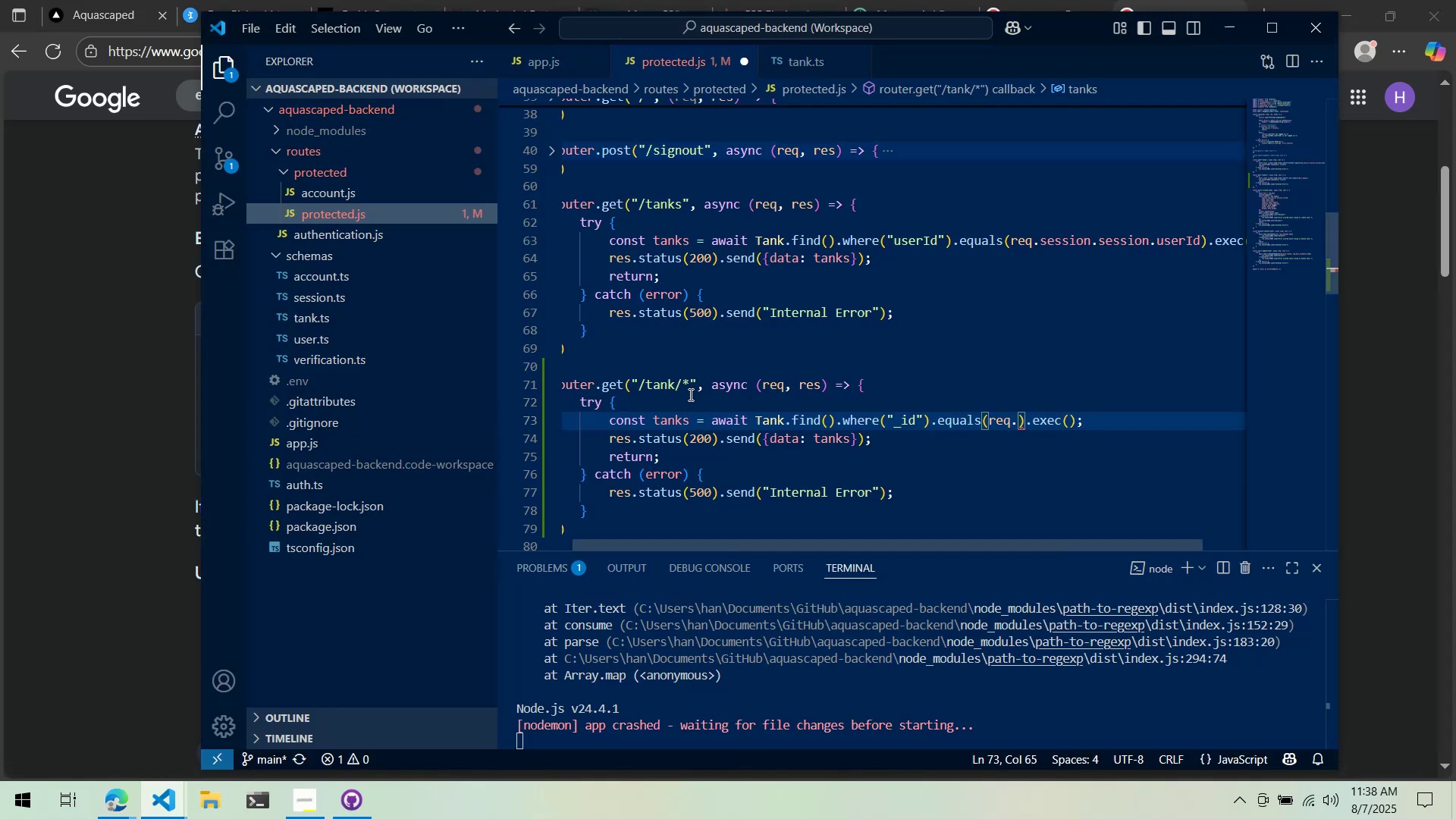 
left_click([691, 384])
 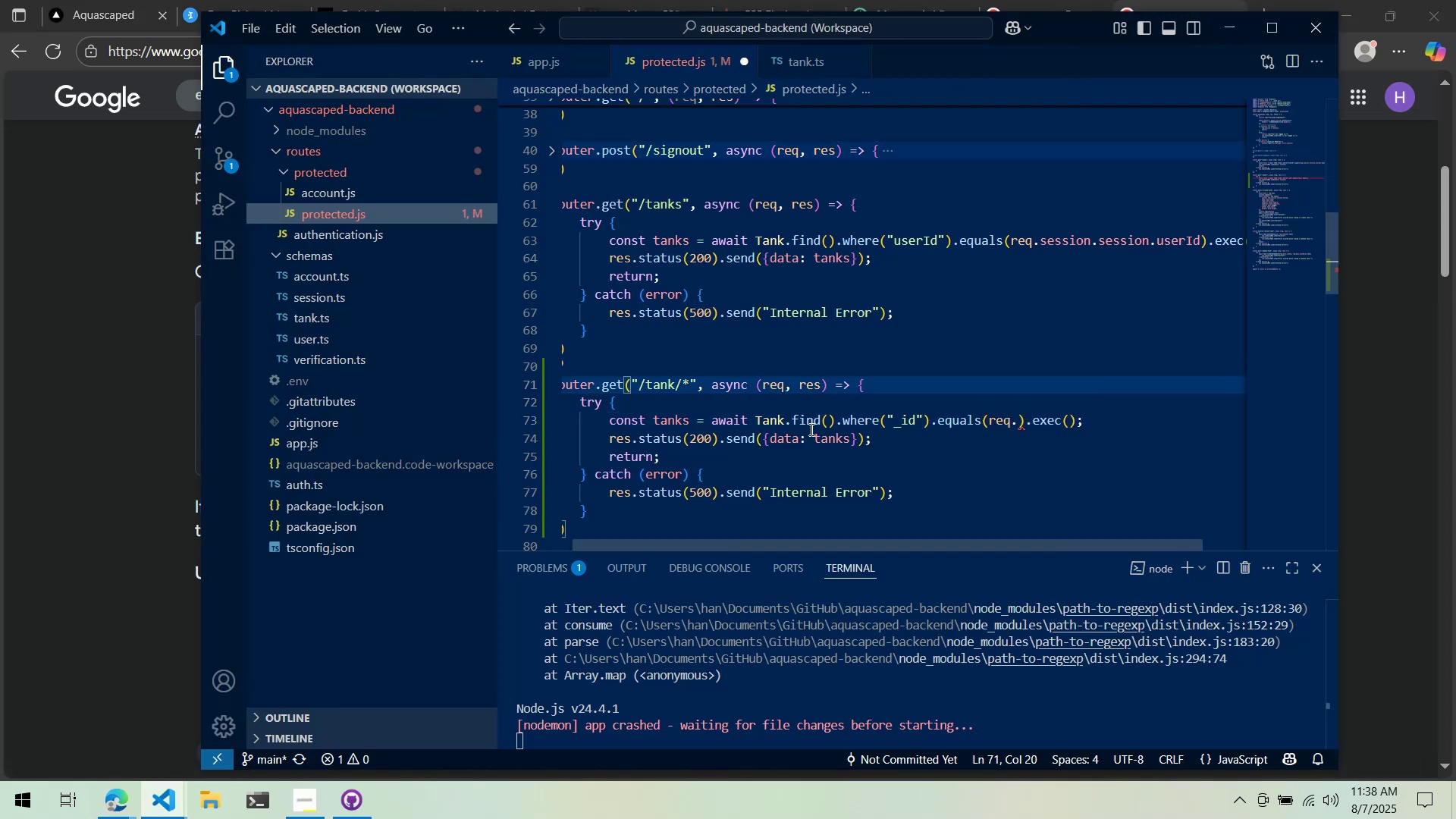 
key(Backspace)
type(:id)
 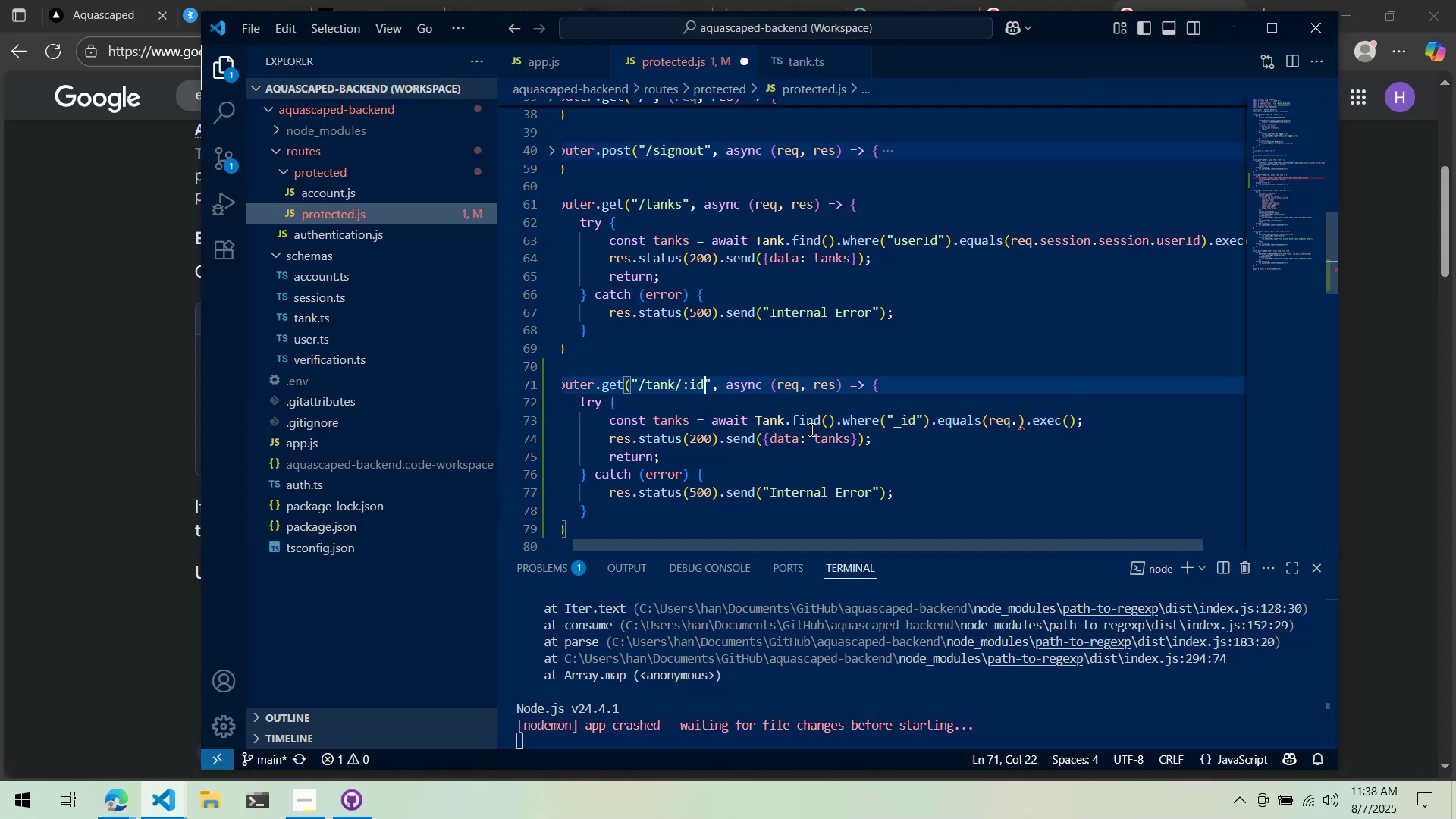 
key(Control+ControlLeft)
 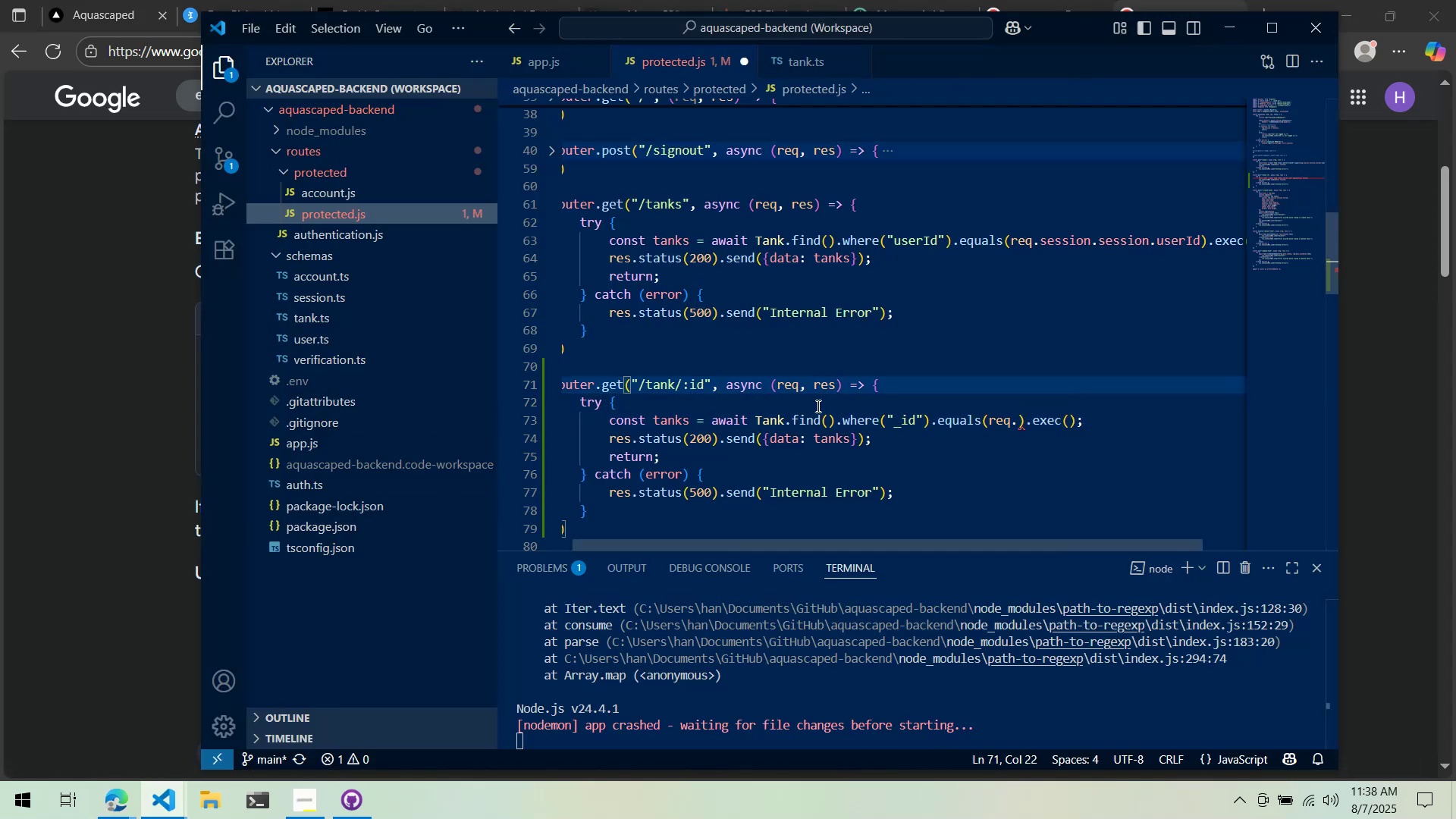 
key(Control+S)
 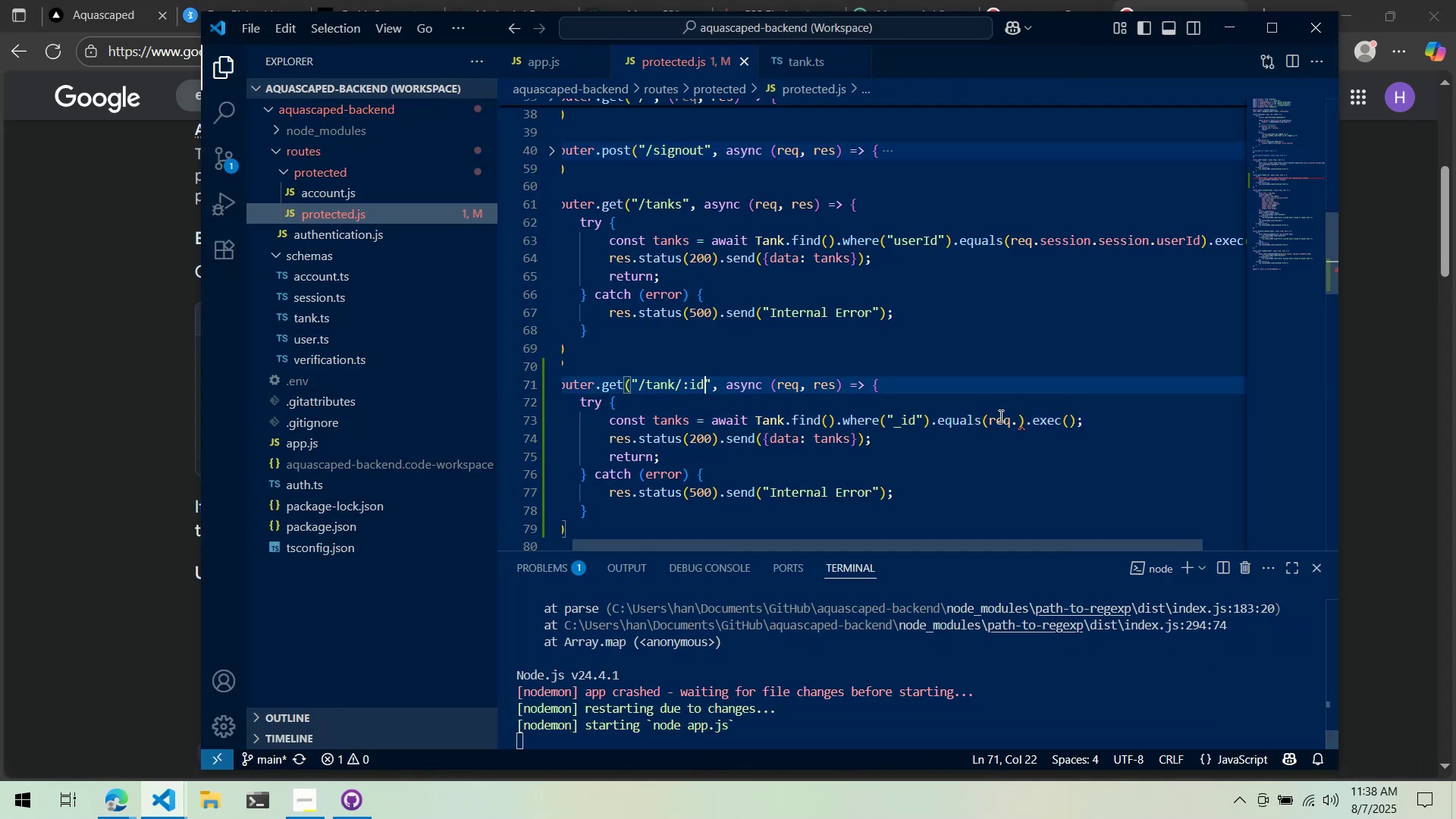 
left_click([1009, 419])
 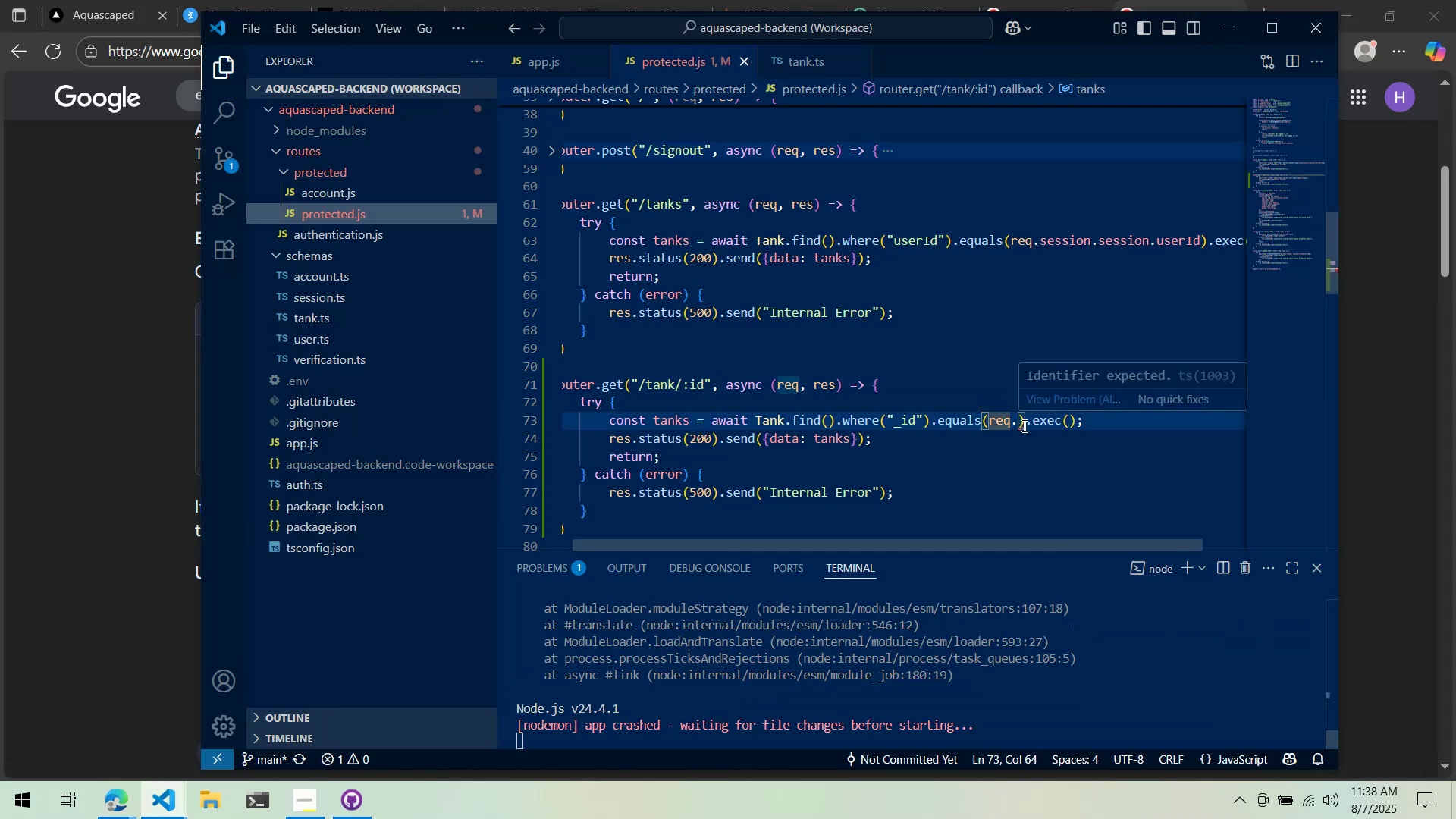 
left_click([1021, 425])
 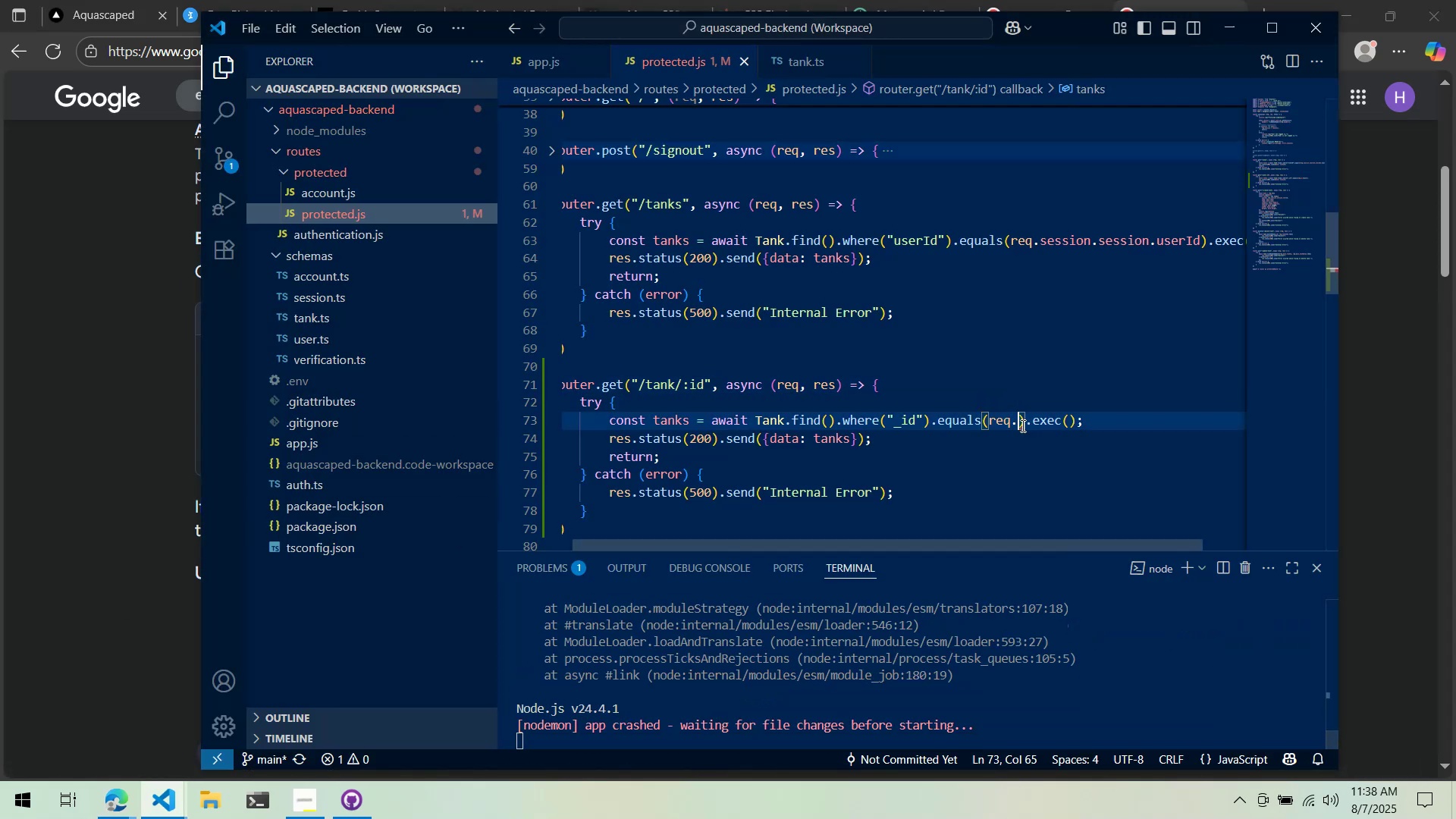 
key(Meta+MetaLeft)
 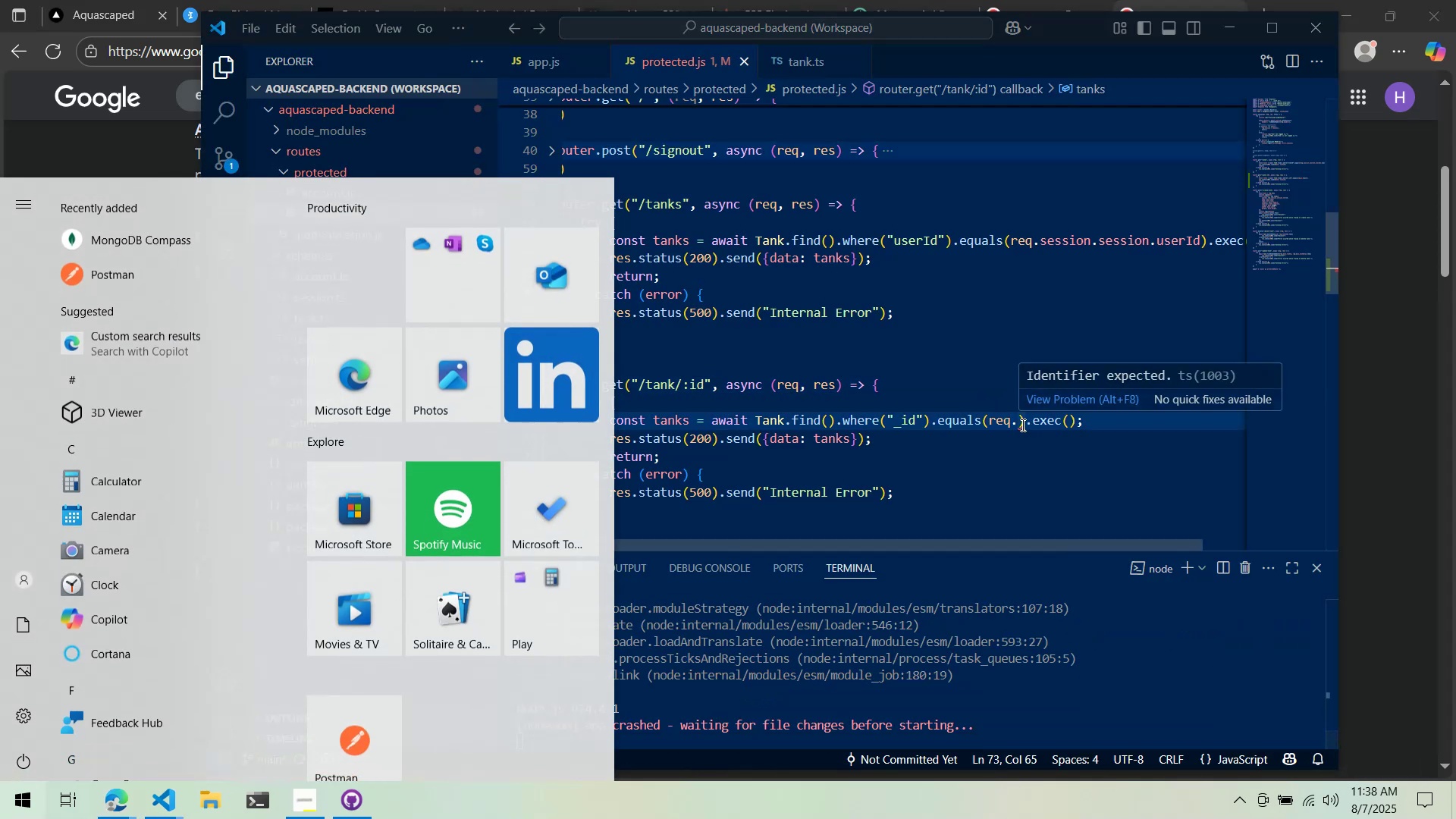 
type(compas)
 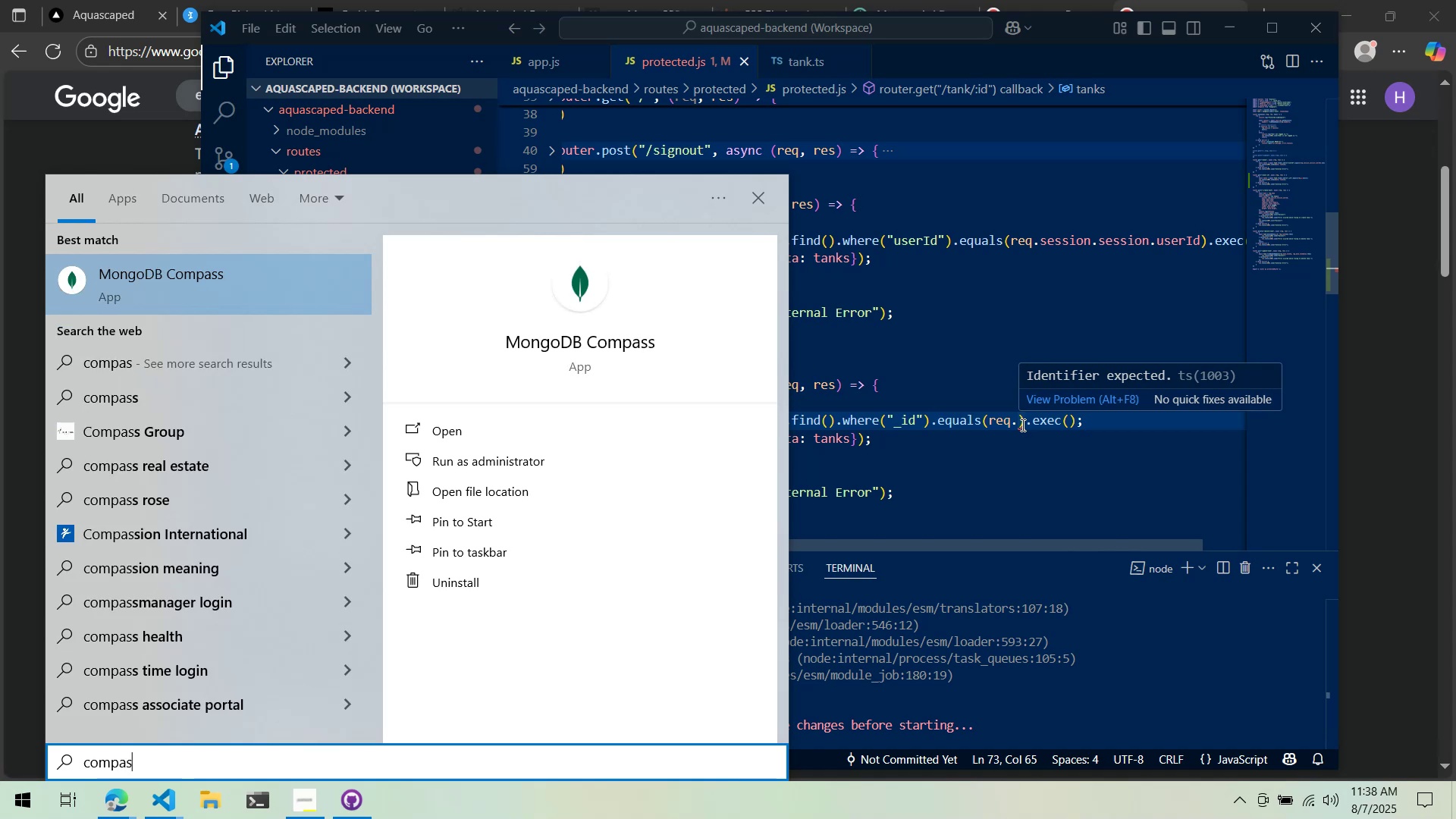 
key(Enter)
 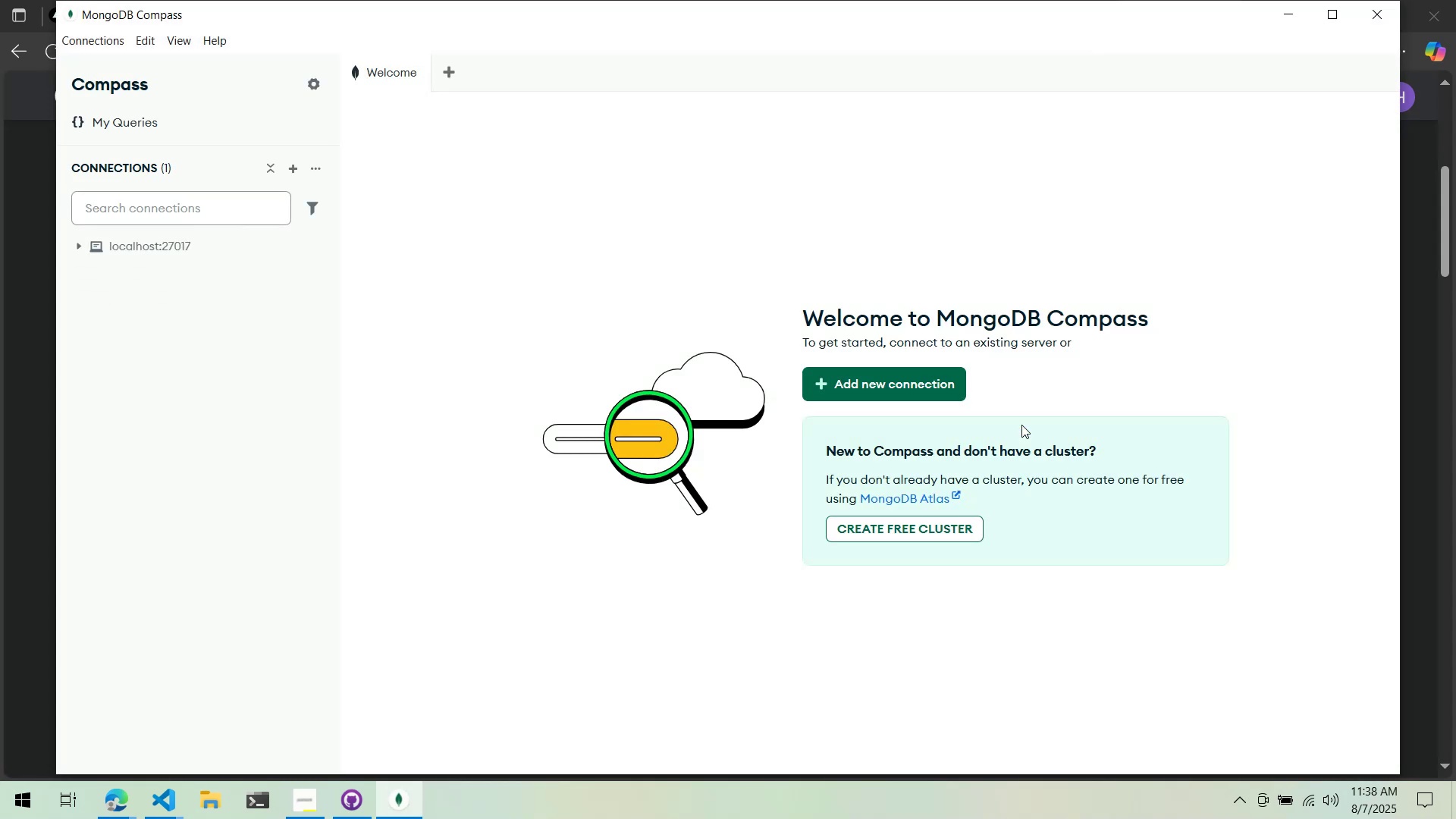 
wait(11.91)
 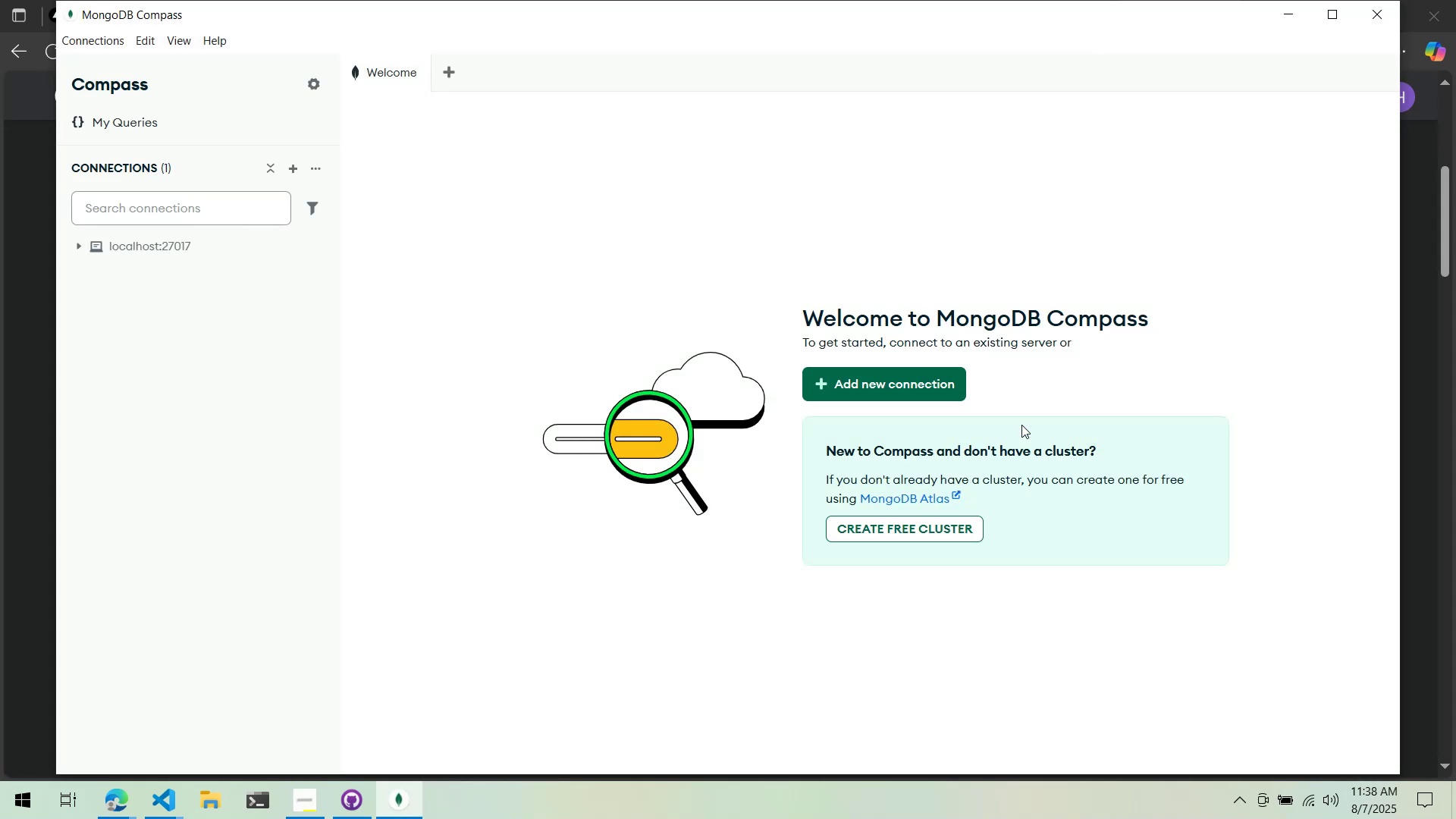 
double_click([158, 256])
 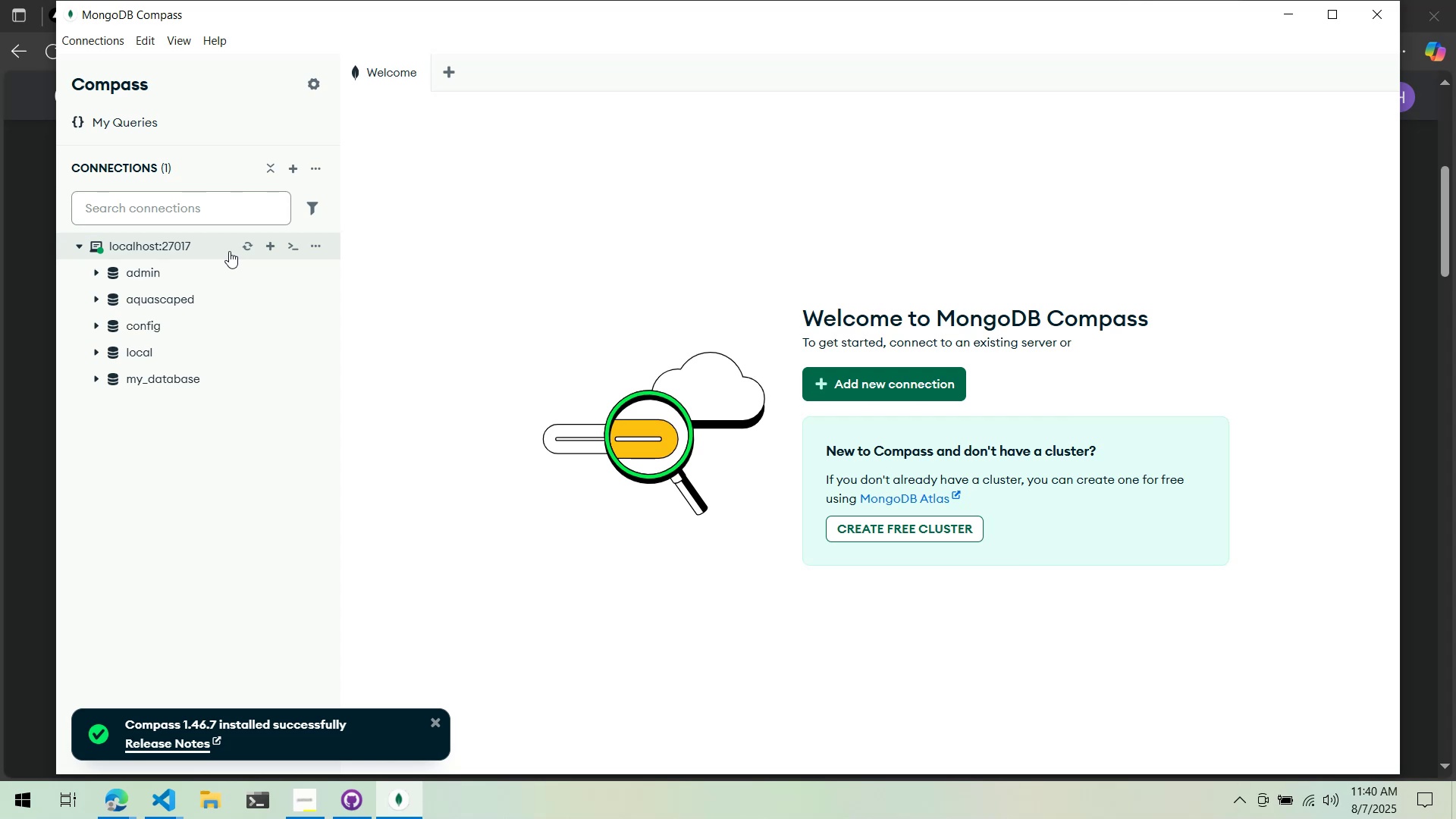 
wait(111.61)
 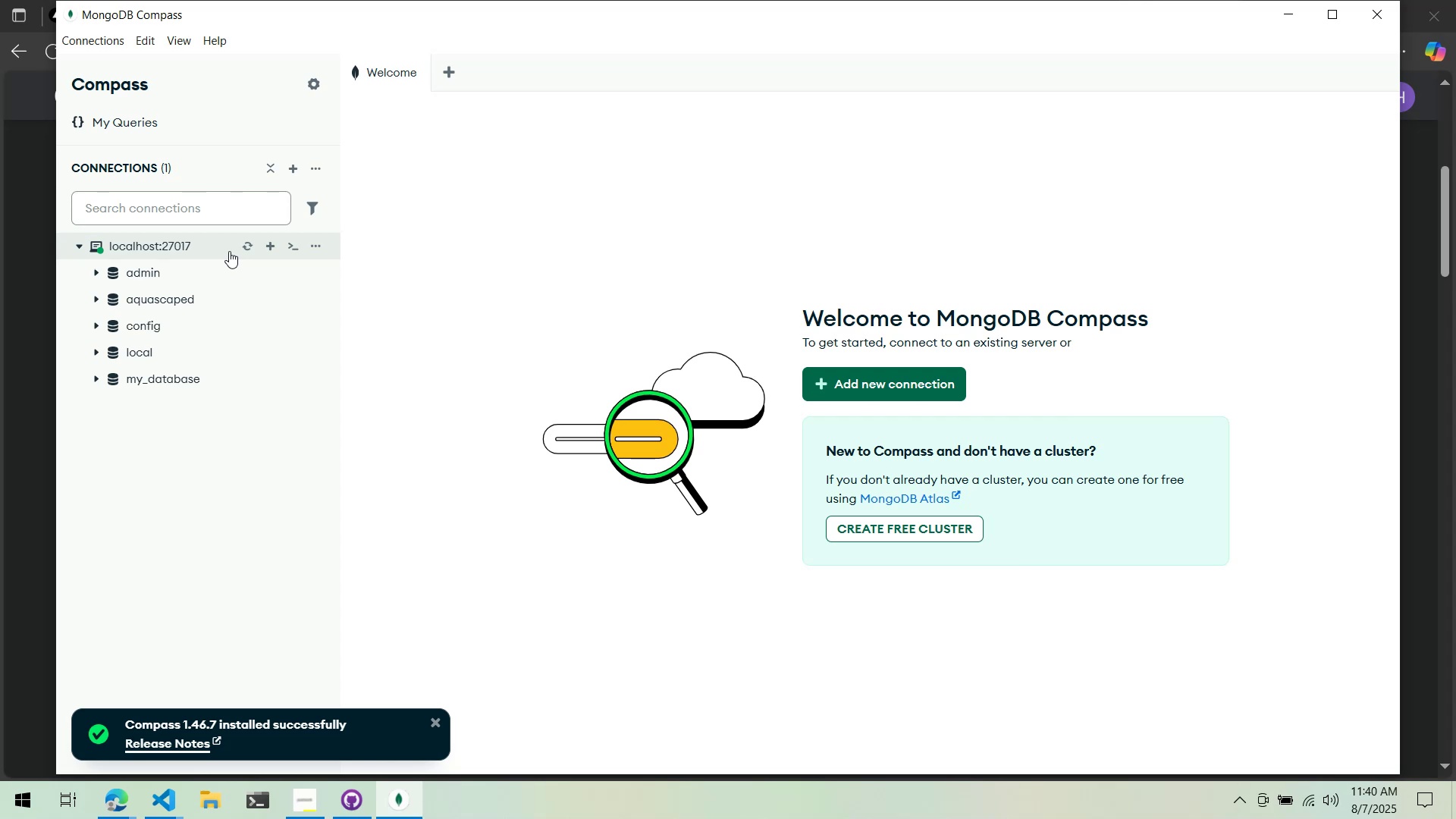 
left_click([162, 304])
 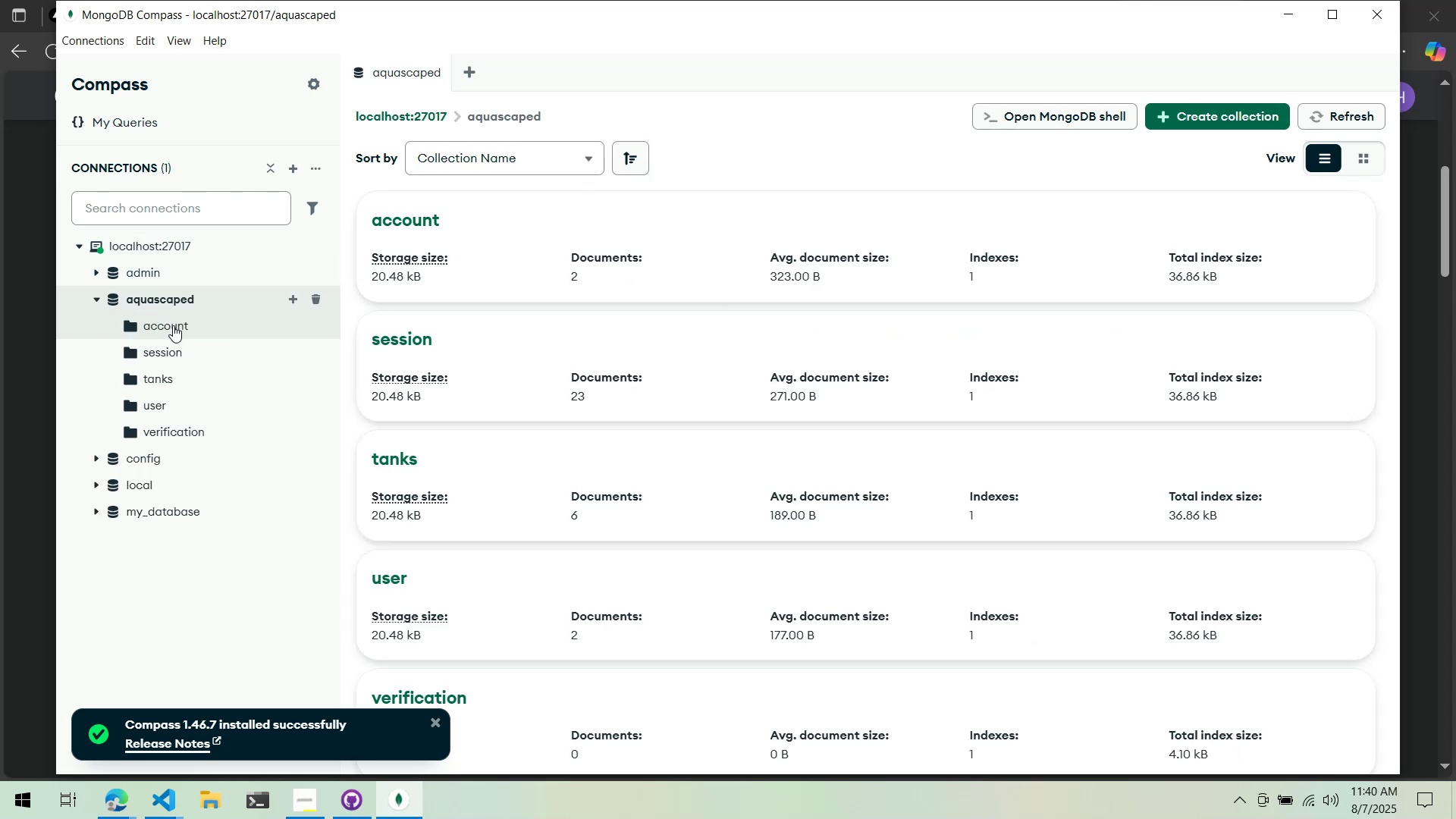 
mouse_move([187, 353])
 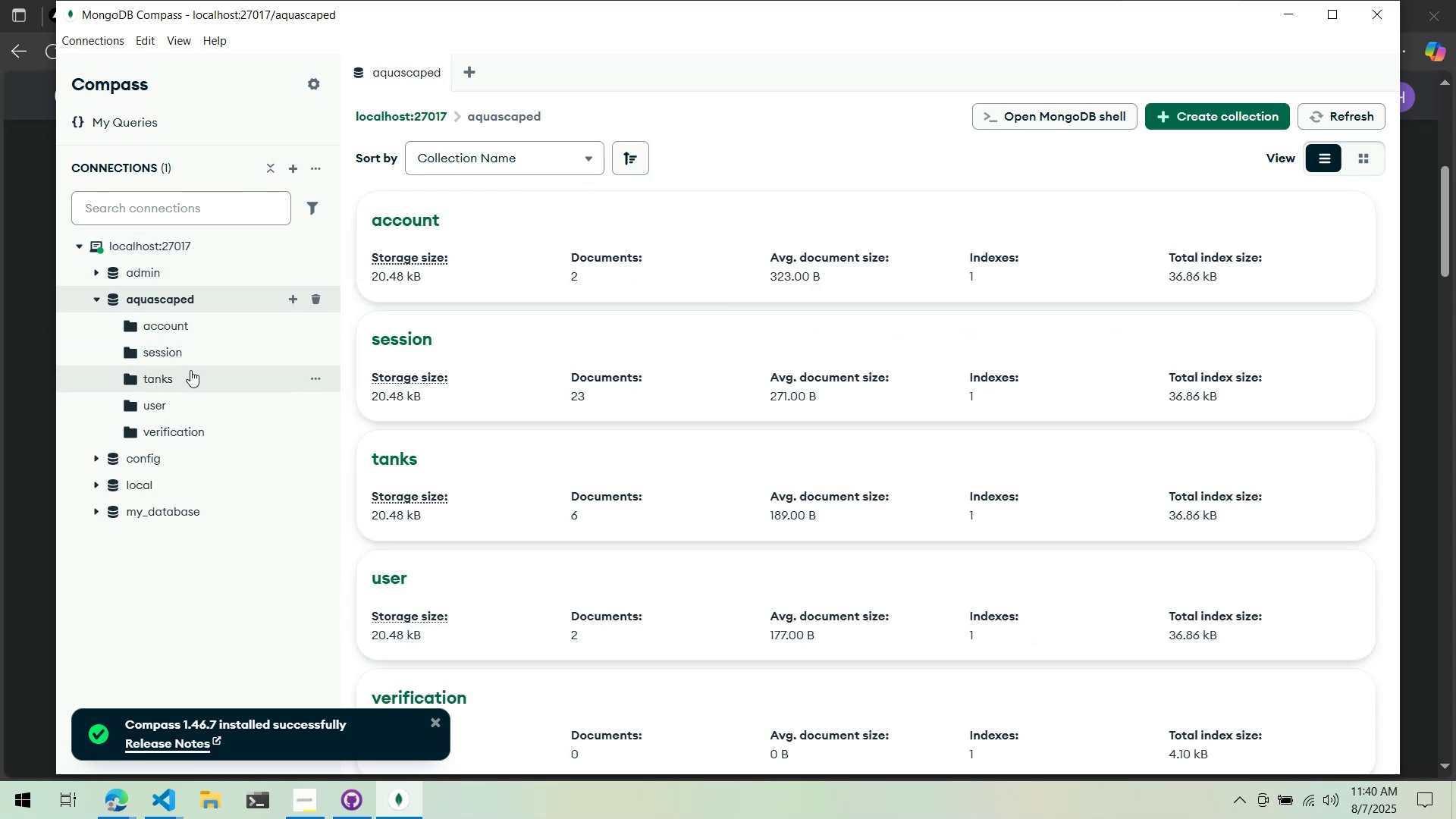 
left_click([190, 370])
 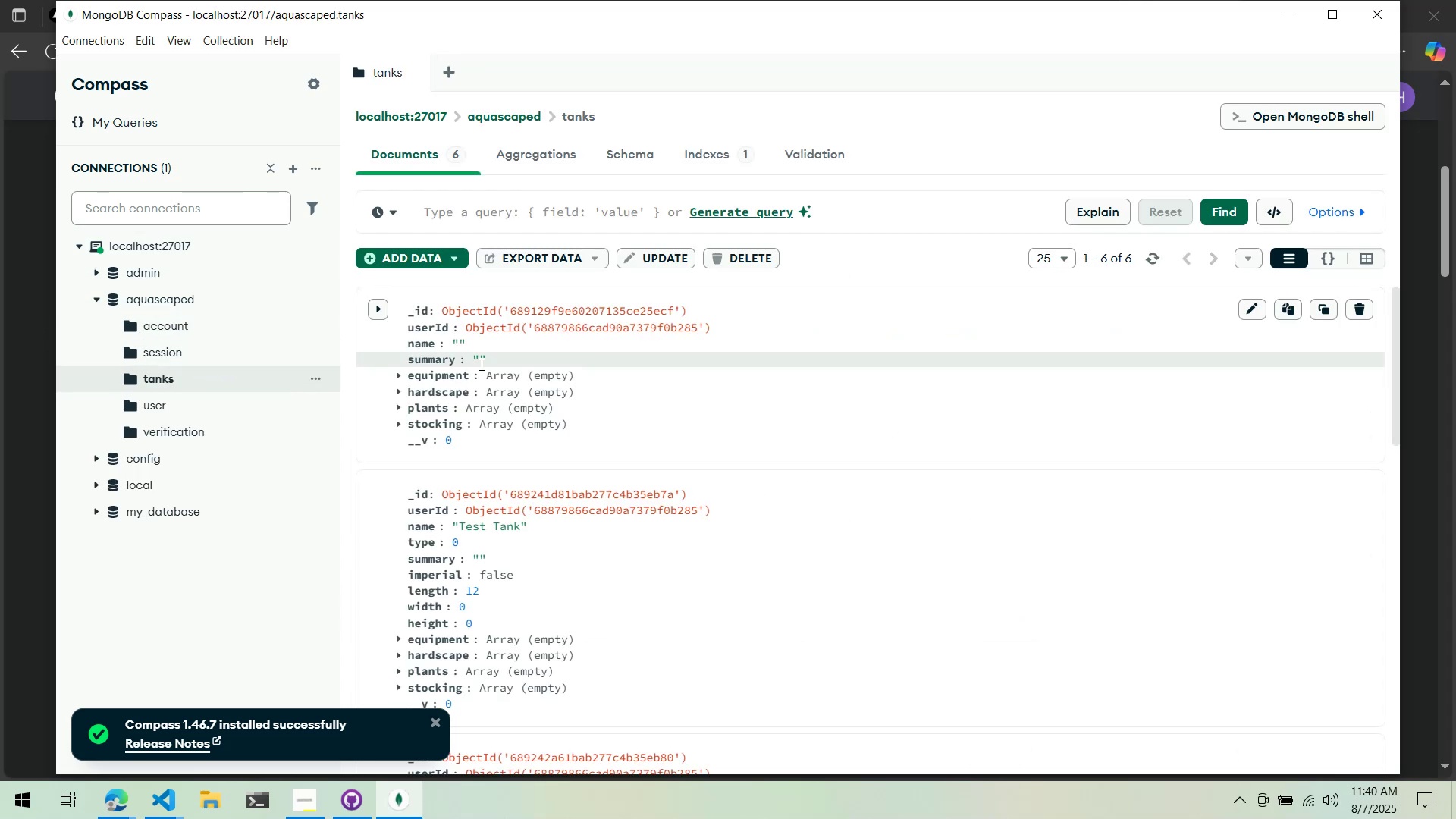 
mouse_move([500, 316])
 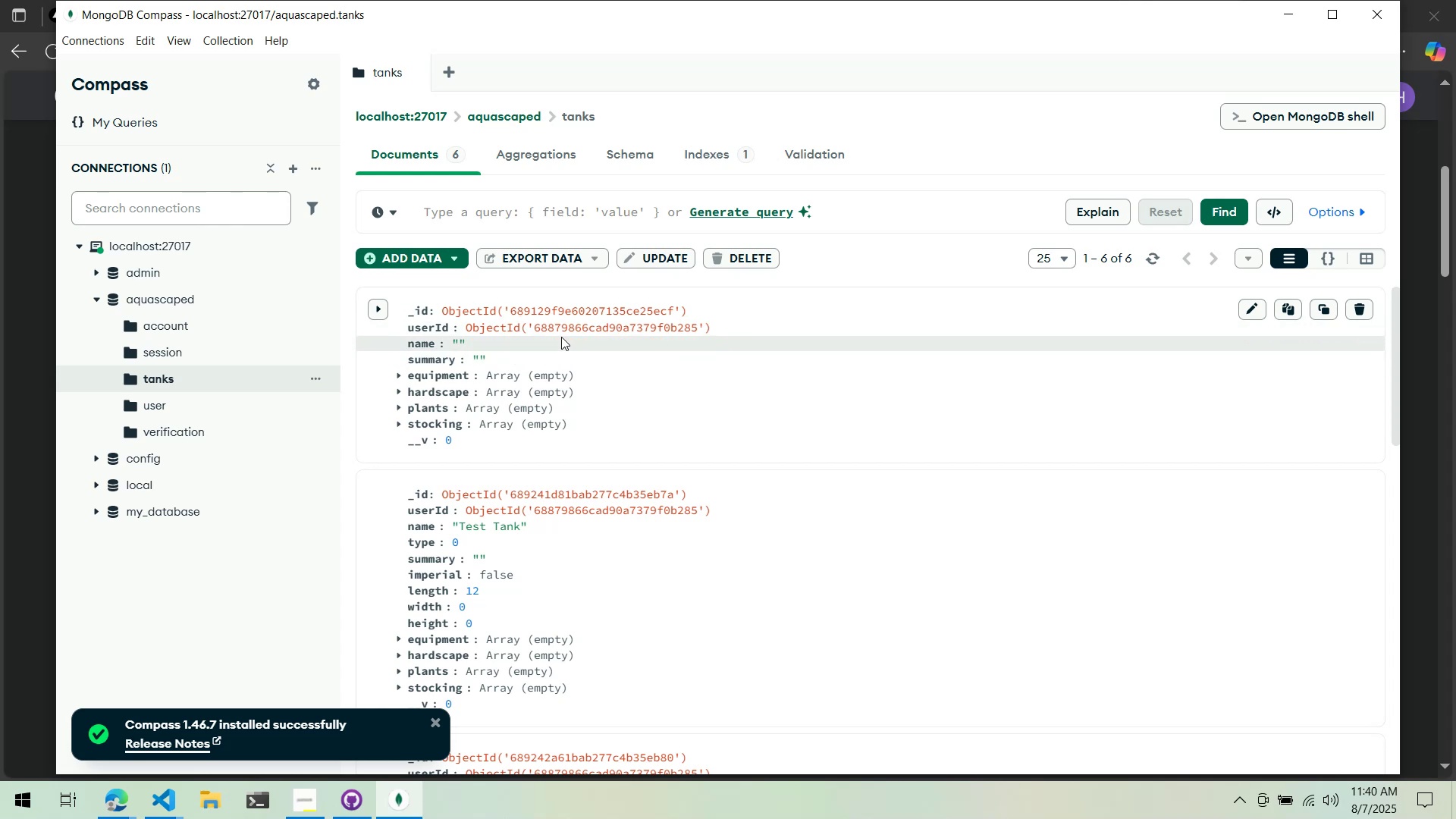 
key(Alt+AltLeft)
 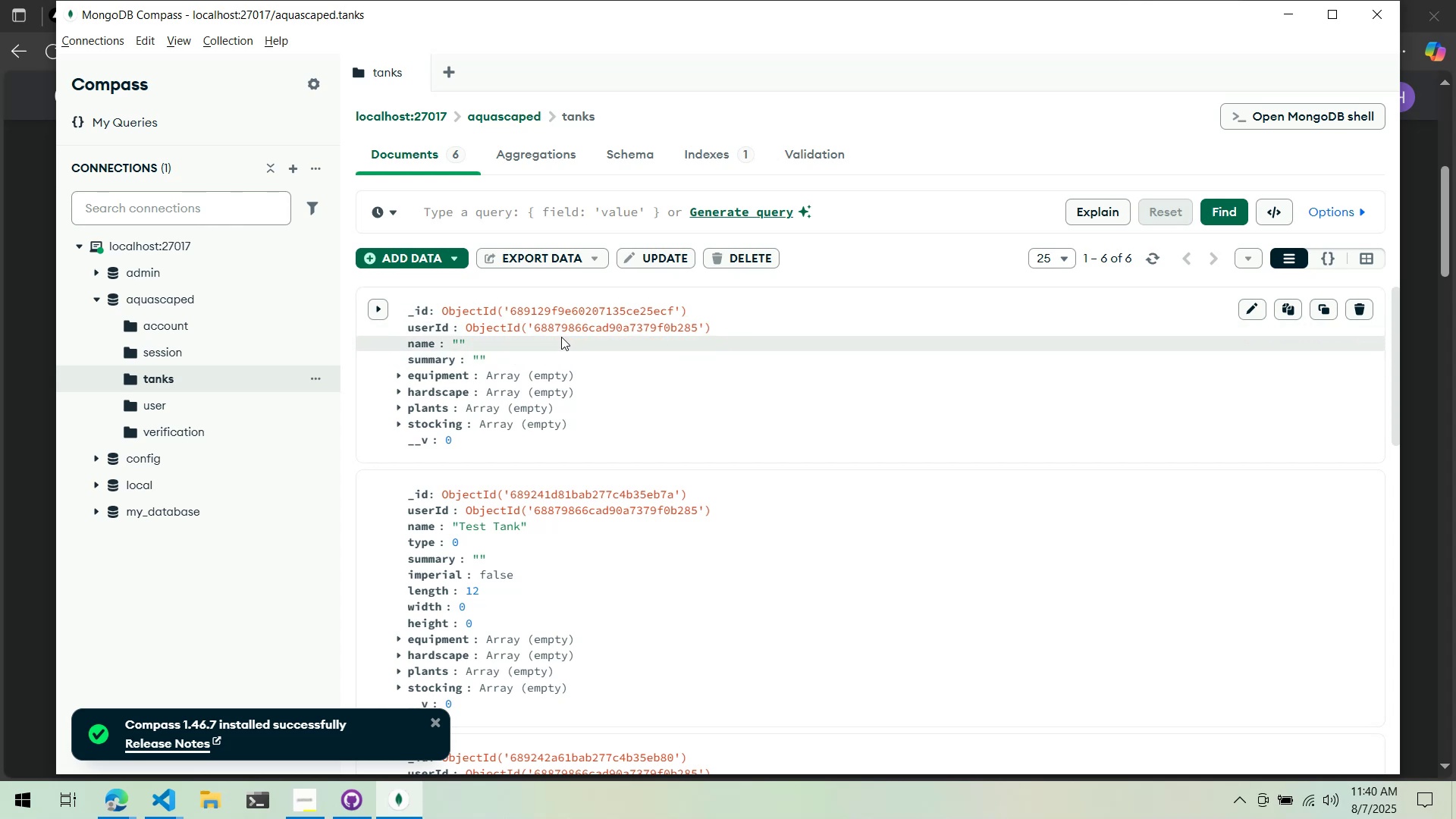 
key(Alt+Tab)
 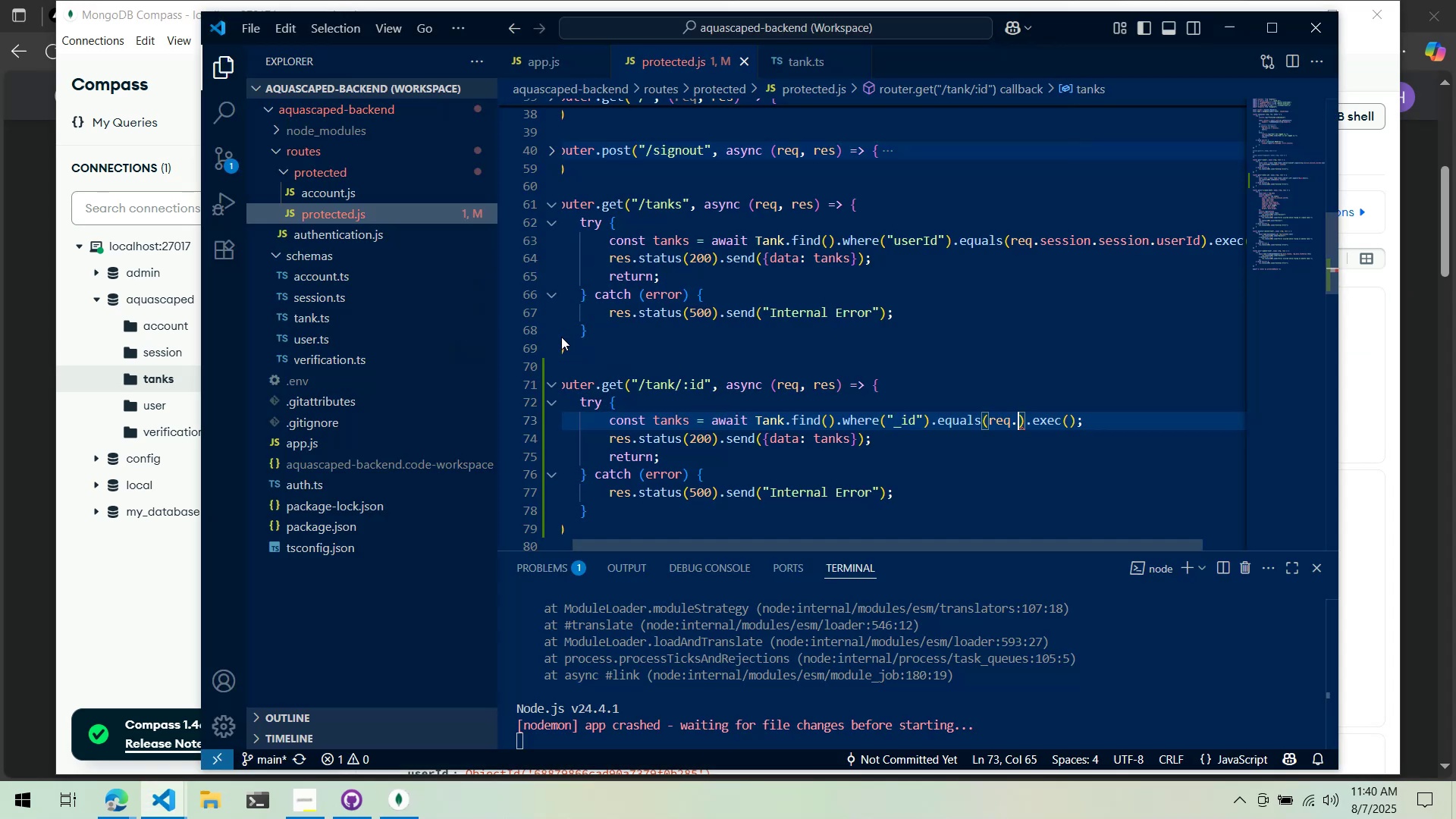 
key(Alt+AltLeft)
 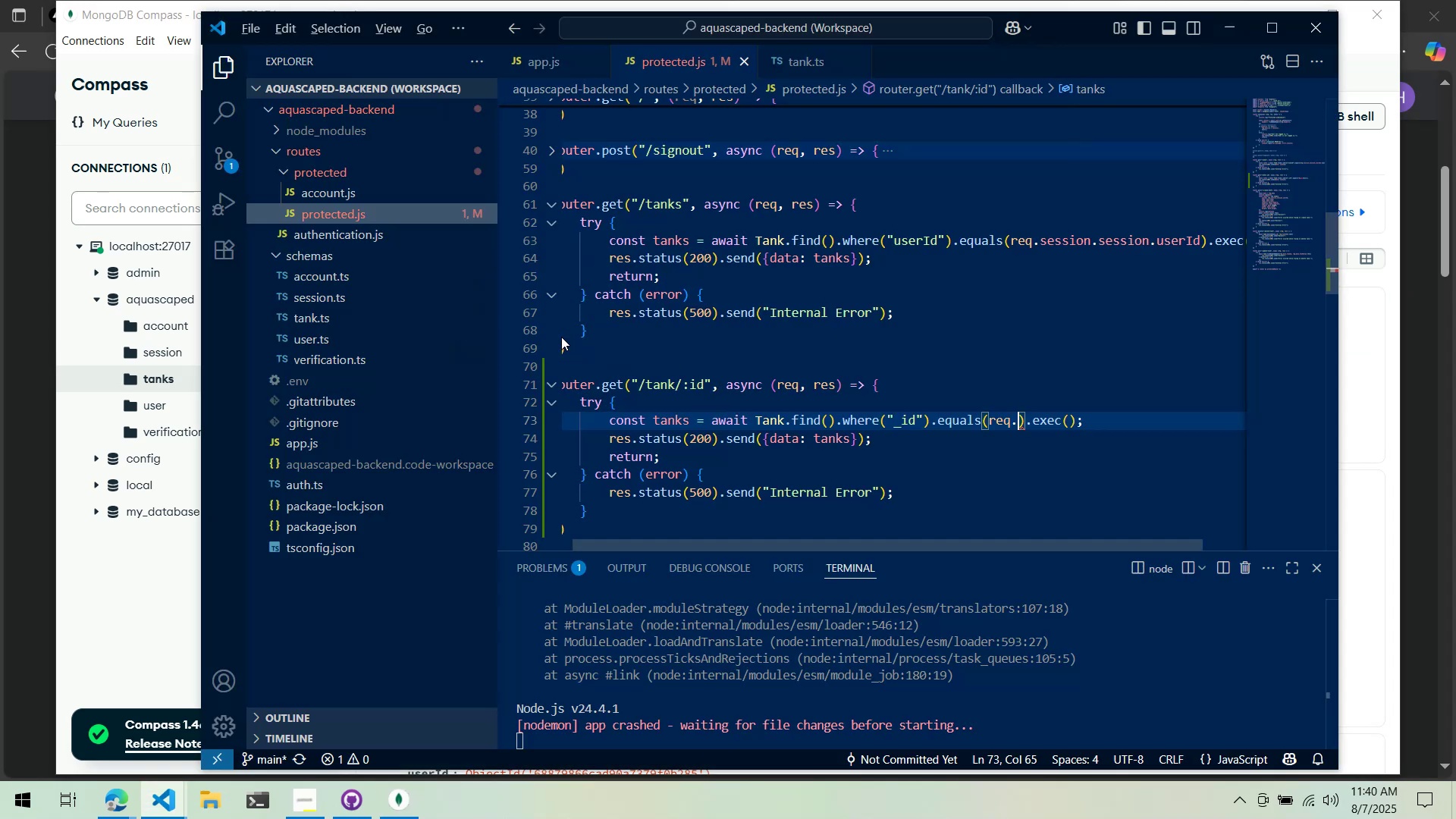 
key(Alt+Tab)
 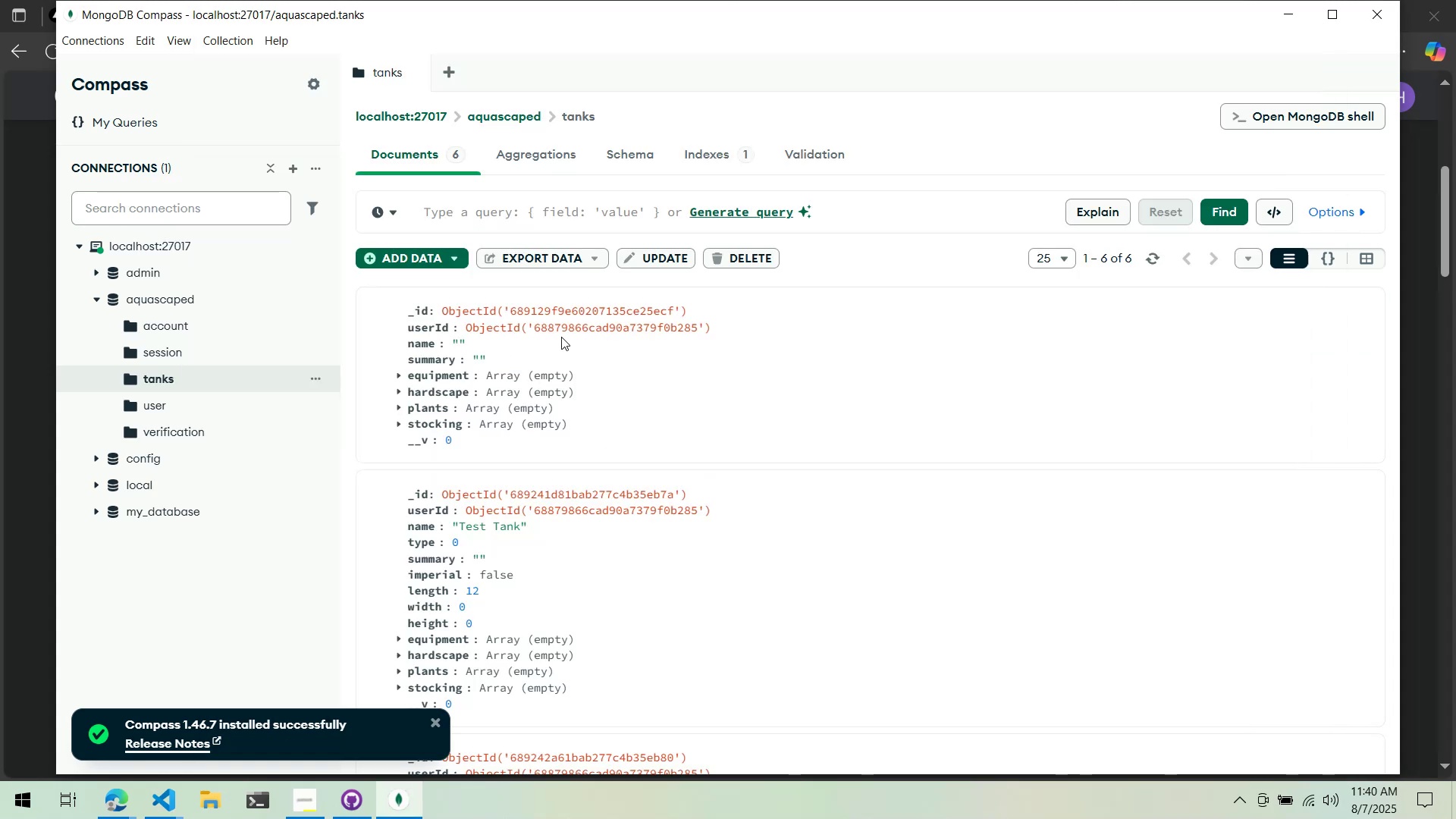 
key(Alt+Tab)
 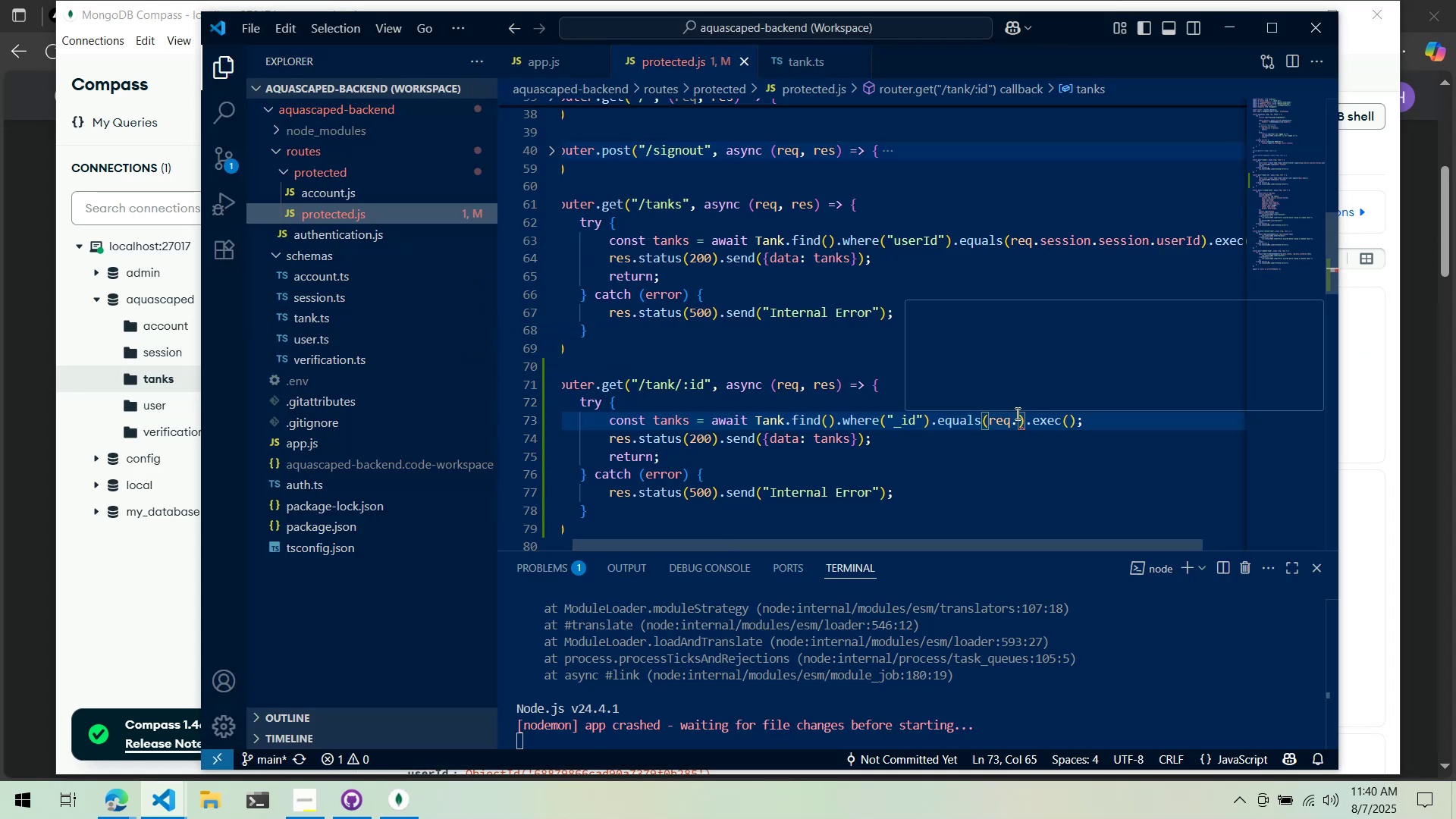 
wait(5.12)
 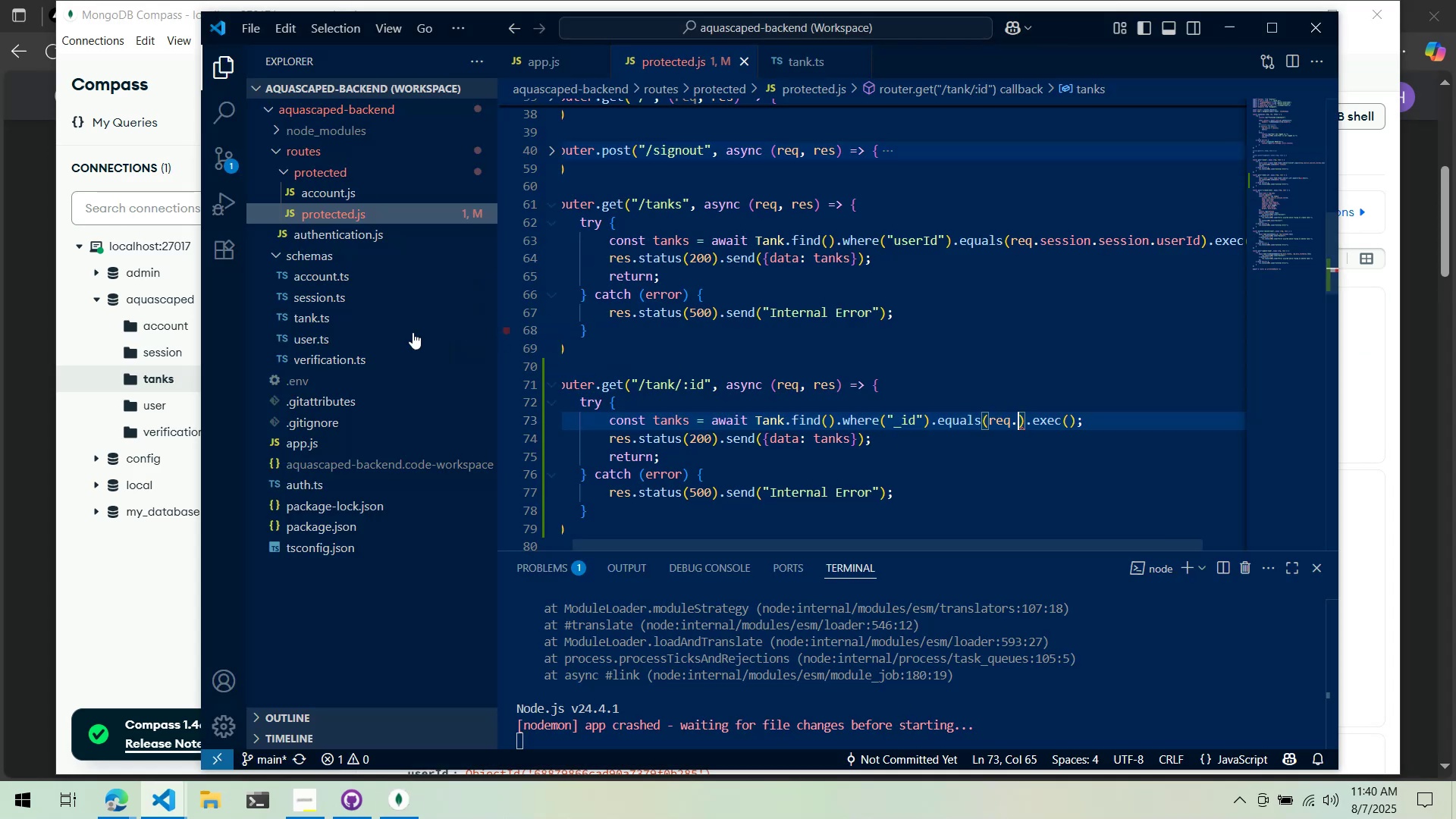 
left_click([892, 403])
 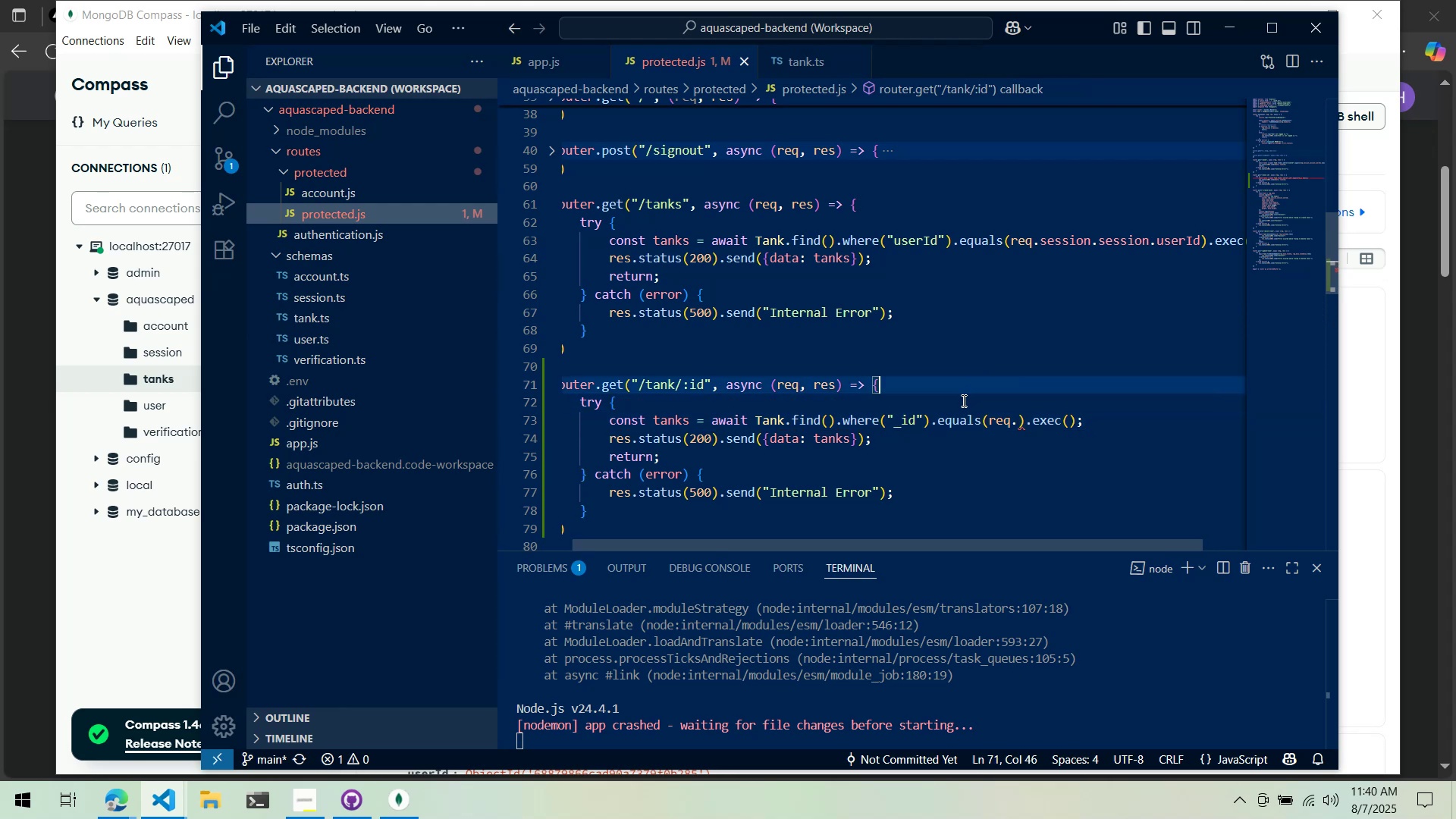 
double_click([964, 388])
 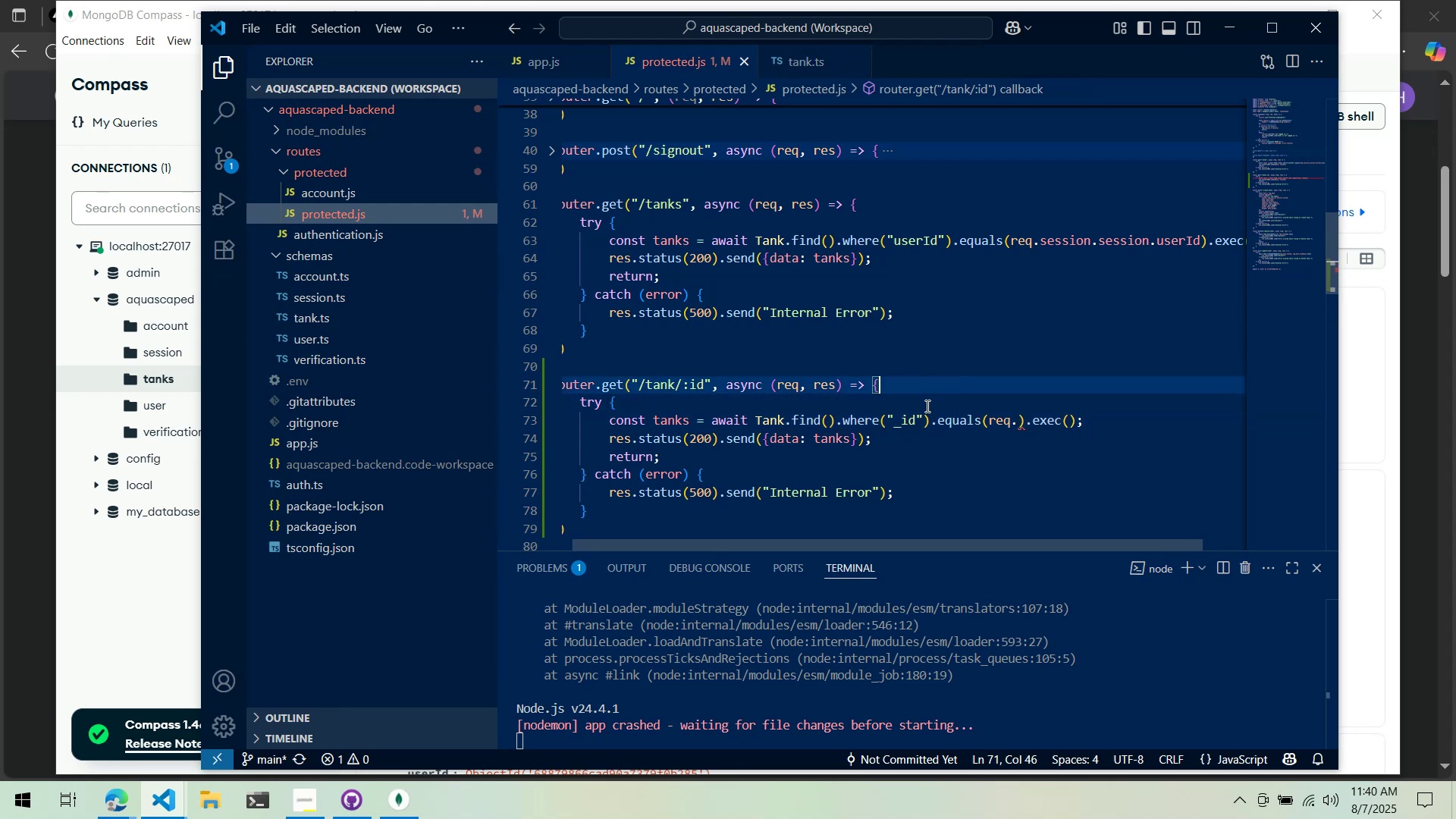 
triple_click([925, 406])
 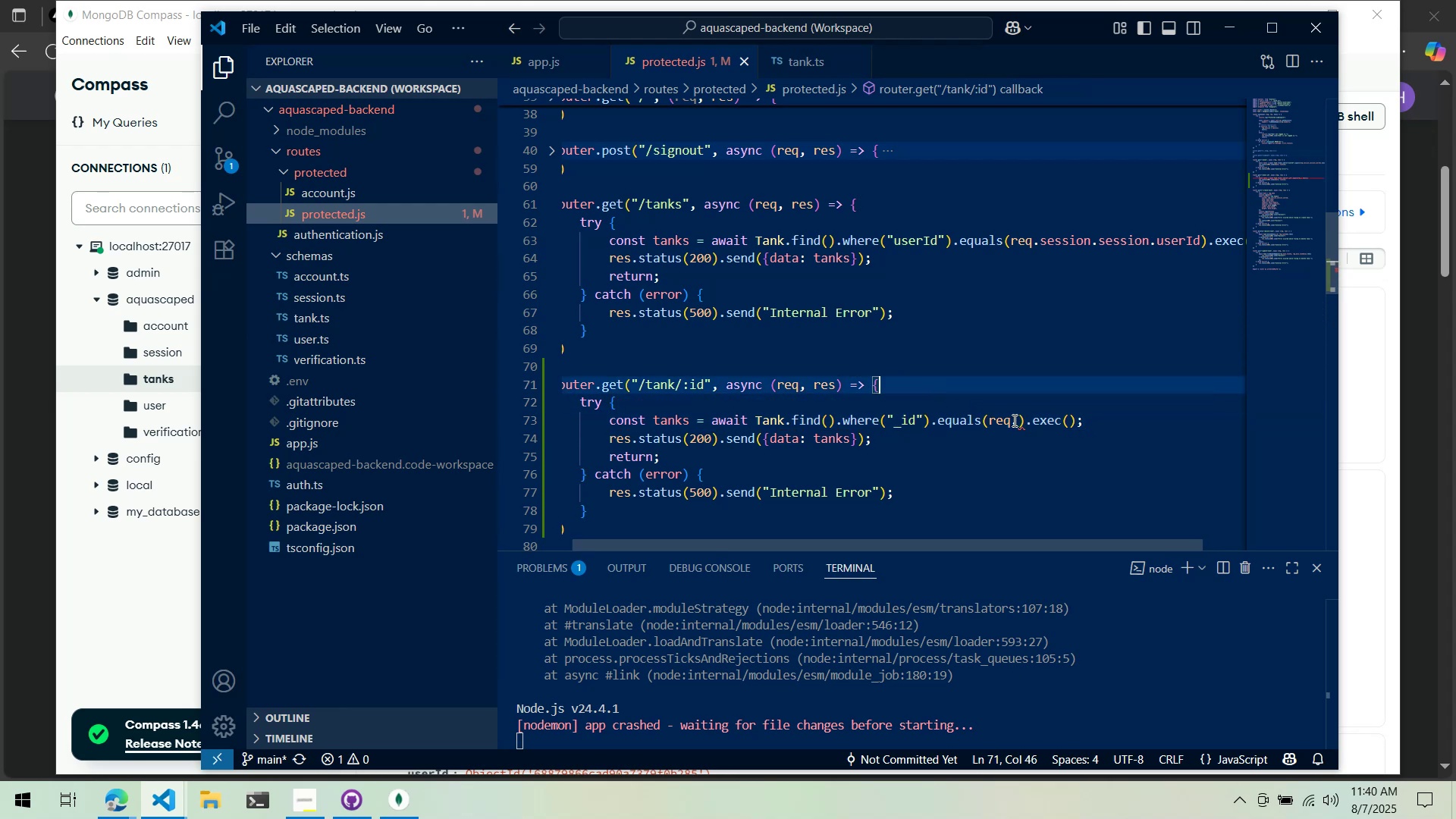 
left_click([1018, 422])
 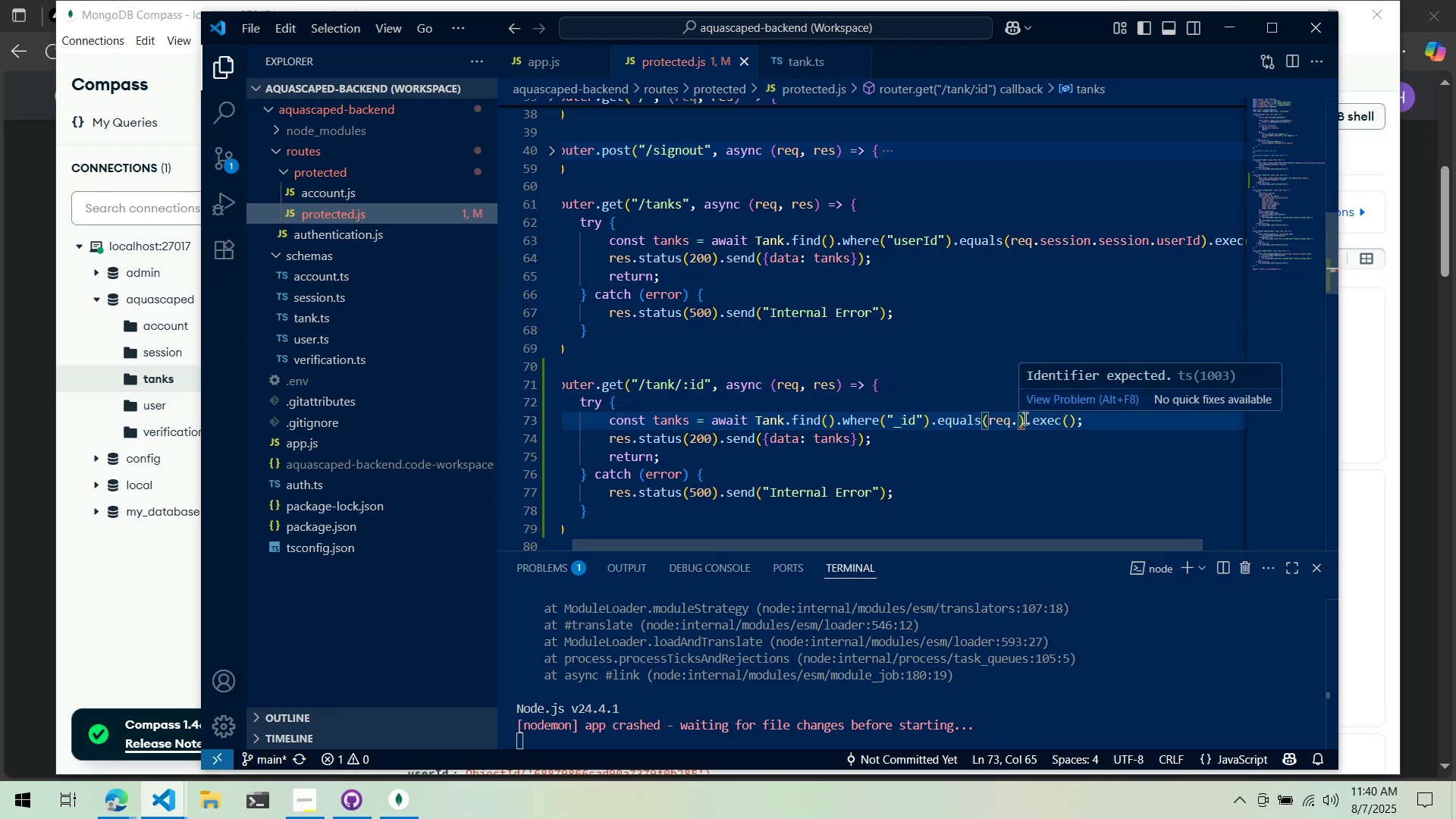 
type(params.id)
 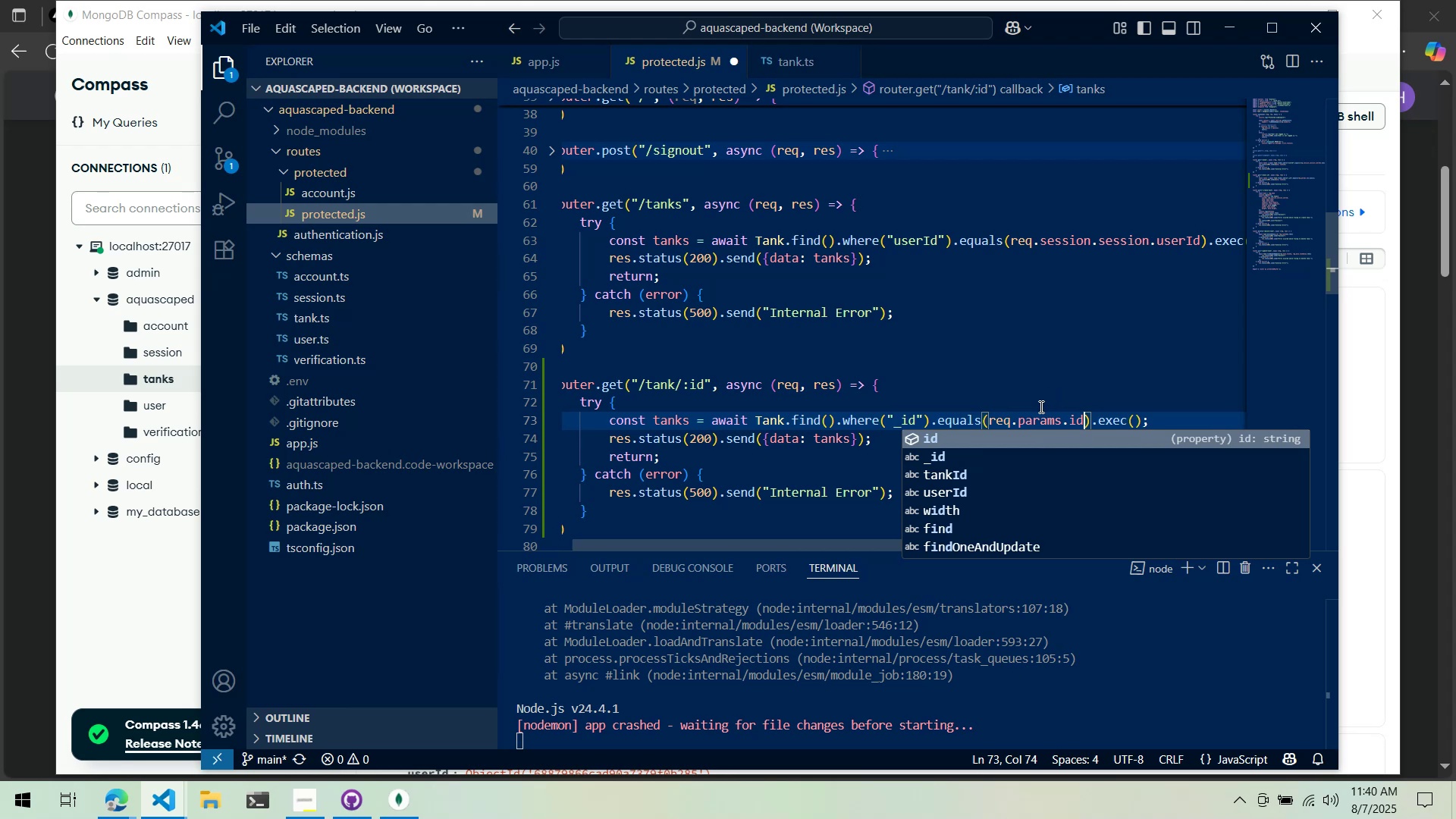 
wait(5.92)
 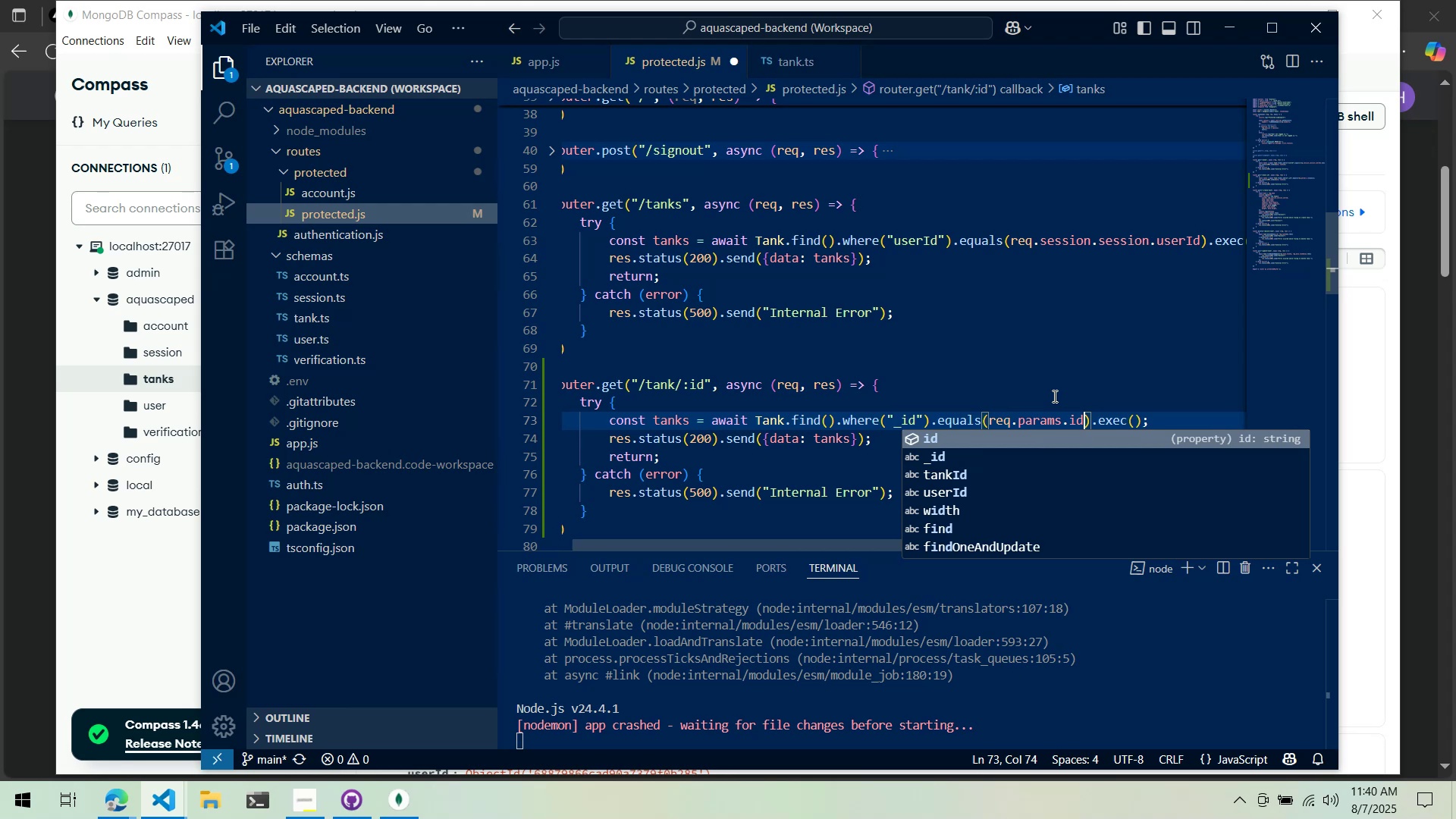 
left_click([1043, 369])
 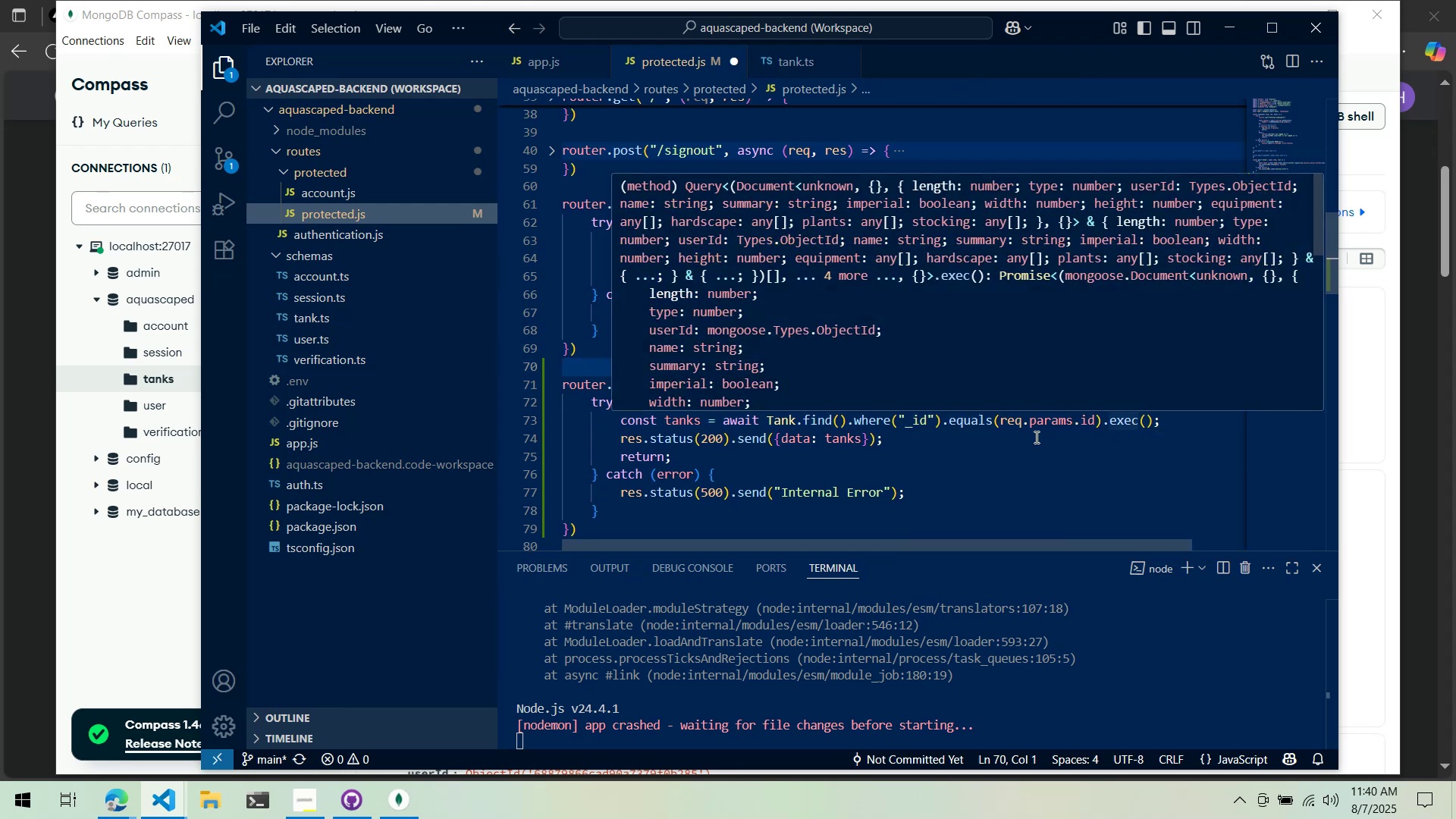 
left_click([1194, 419])
 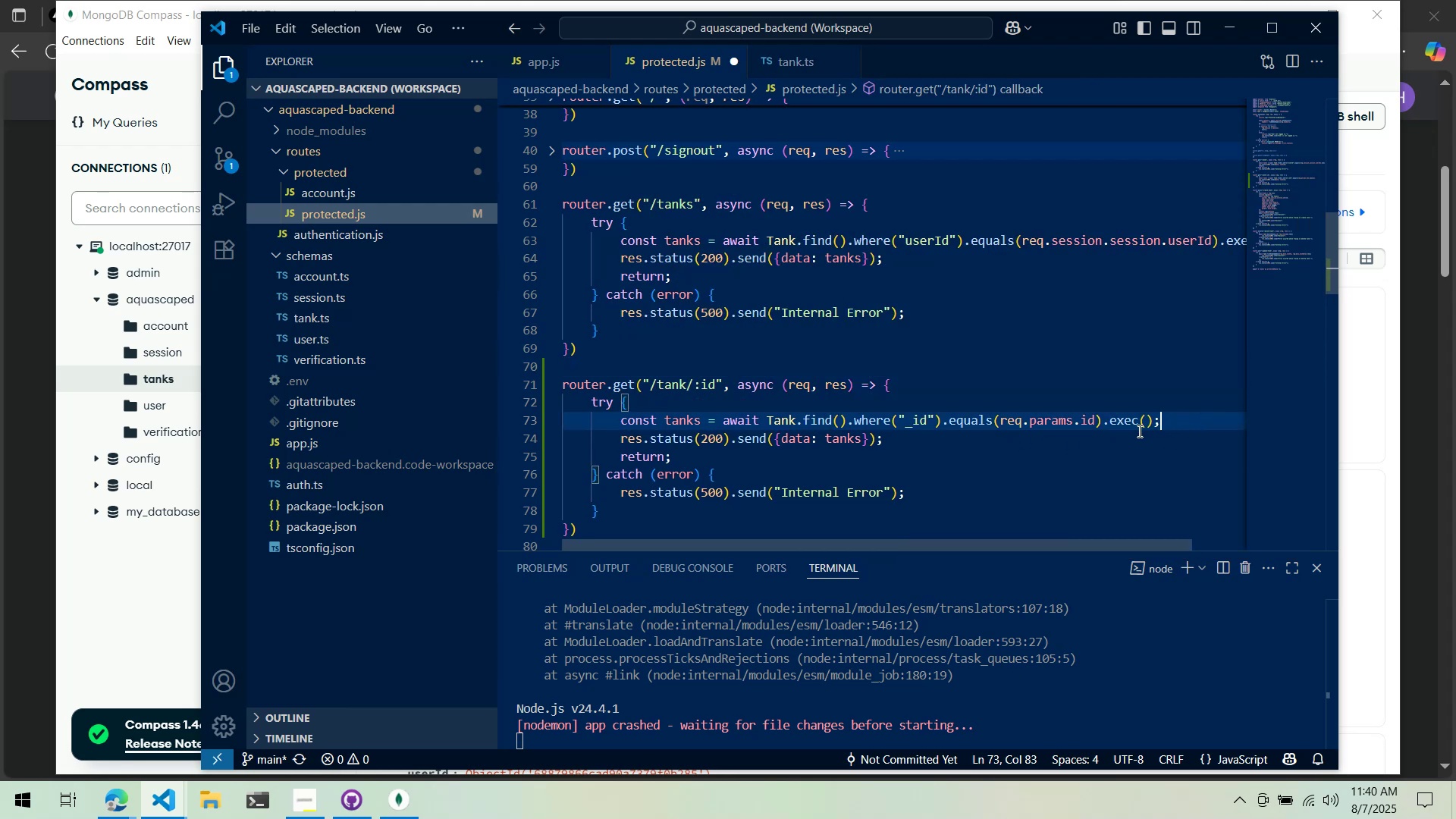 
key(Enter)
 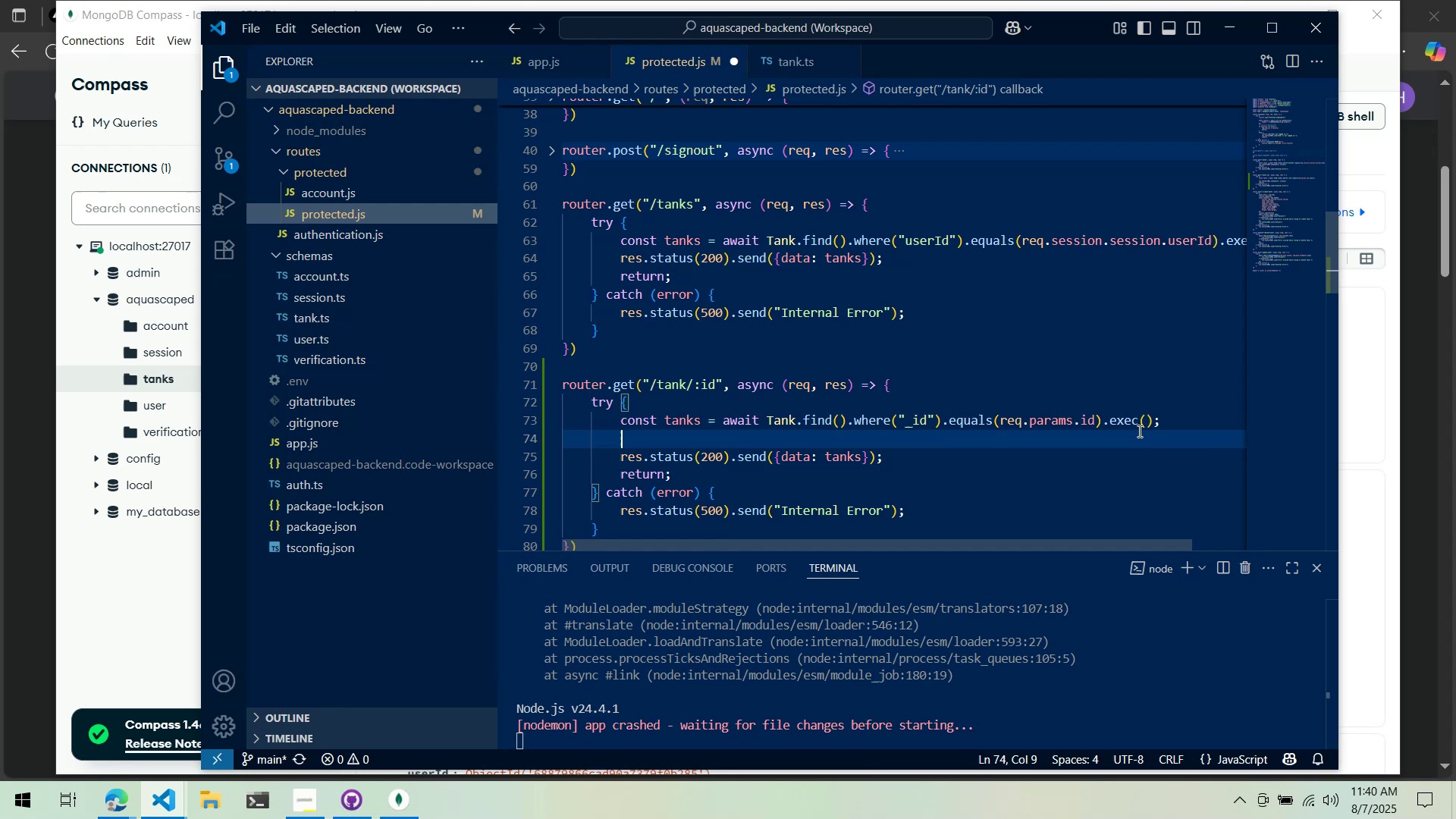 
type(if (tanks.)
 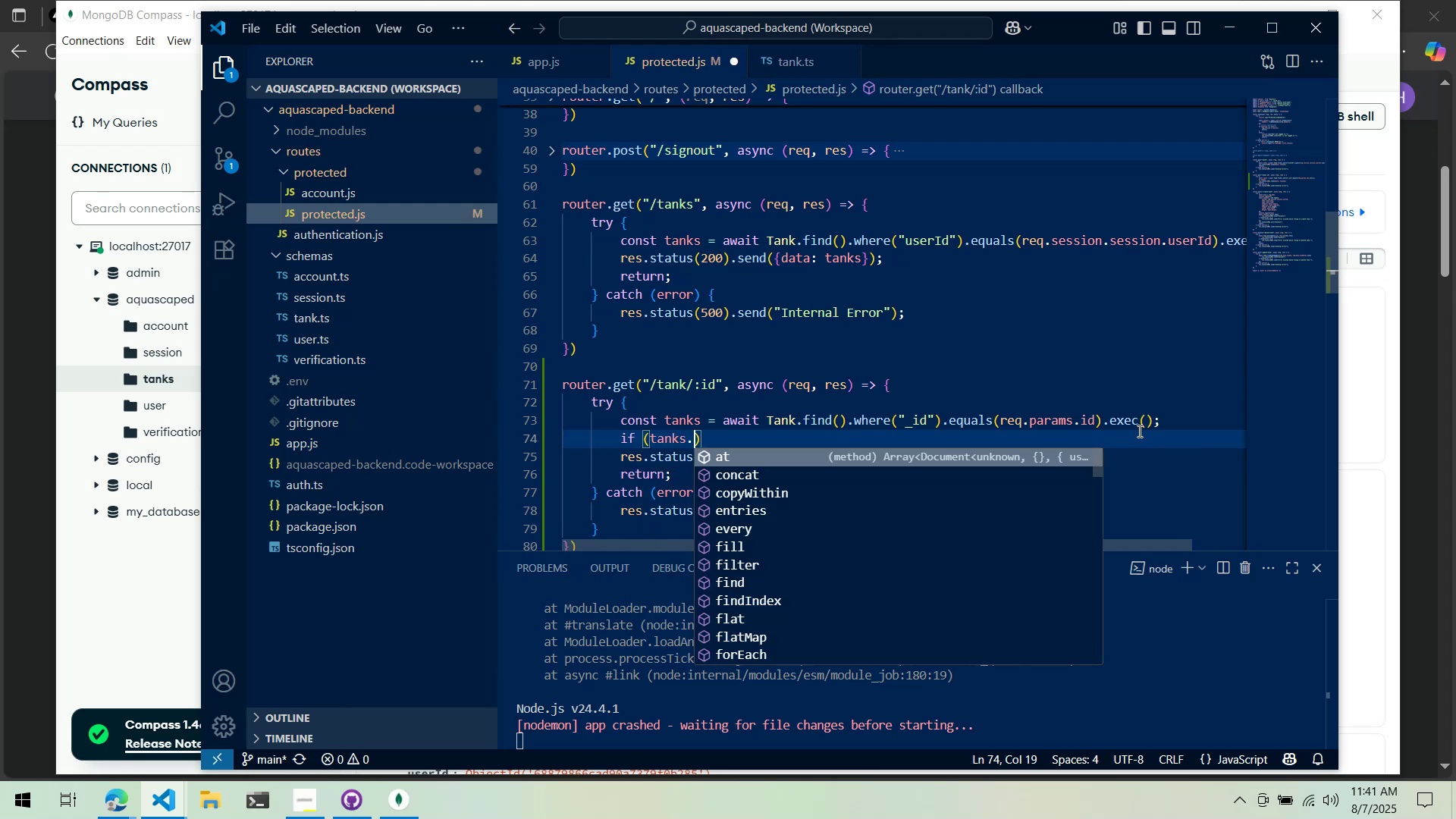 
type(_id)
 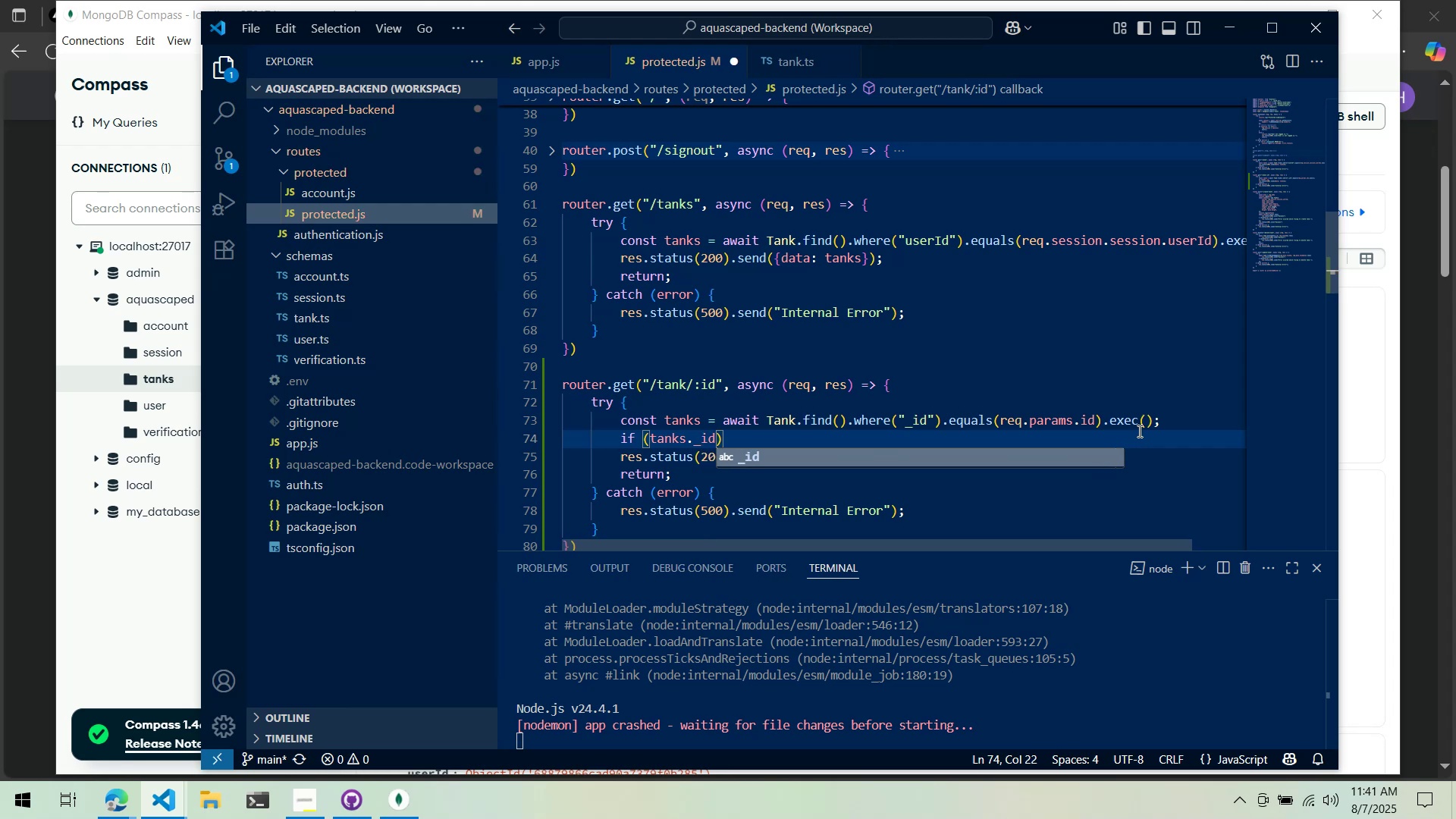 
type( !=== )
key(Backspace)
key(Backspace)
type( req.session.session.userId)
 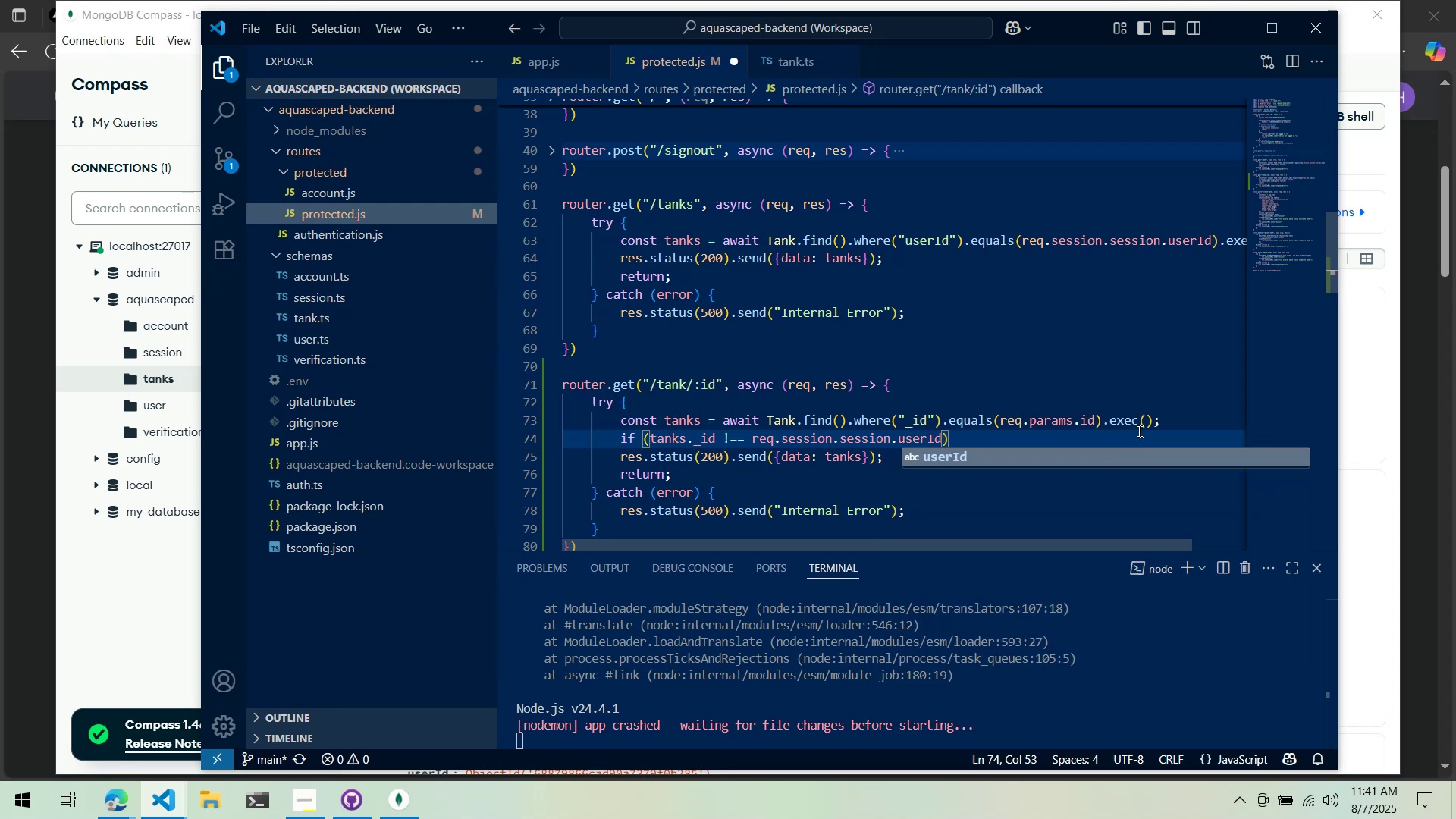 
key(ArrowRight)
 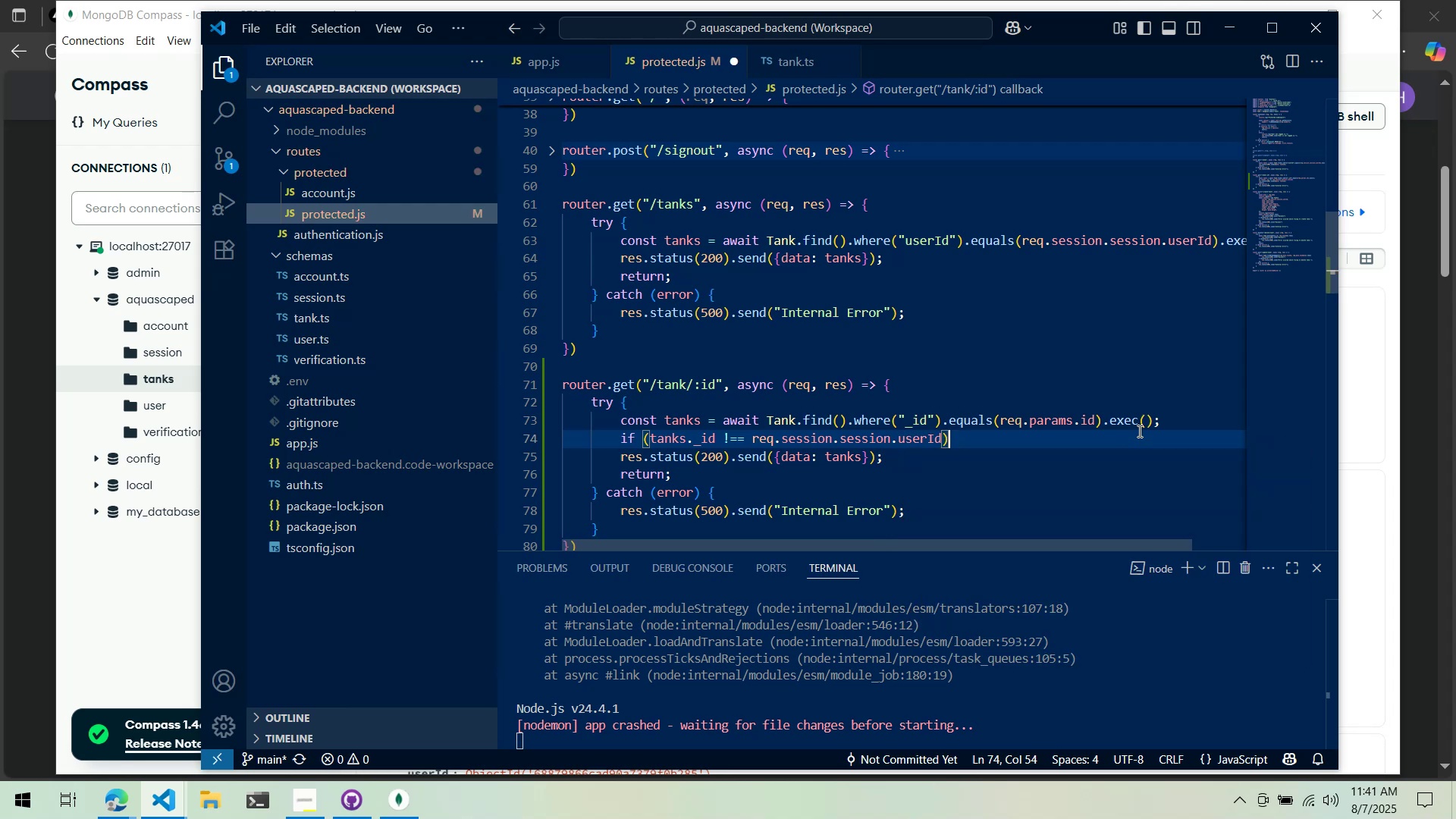 
key(Space)
 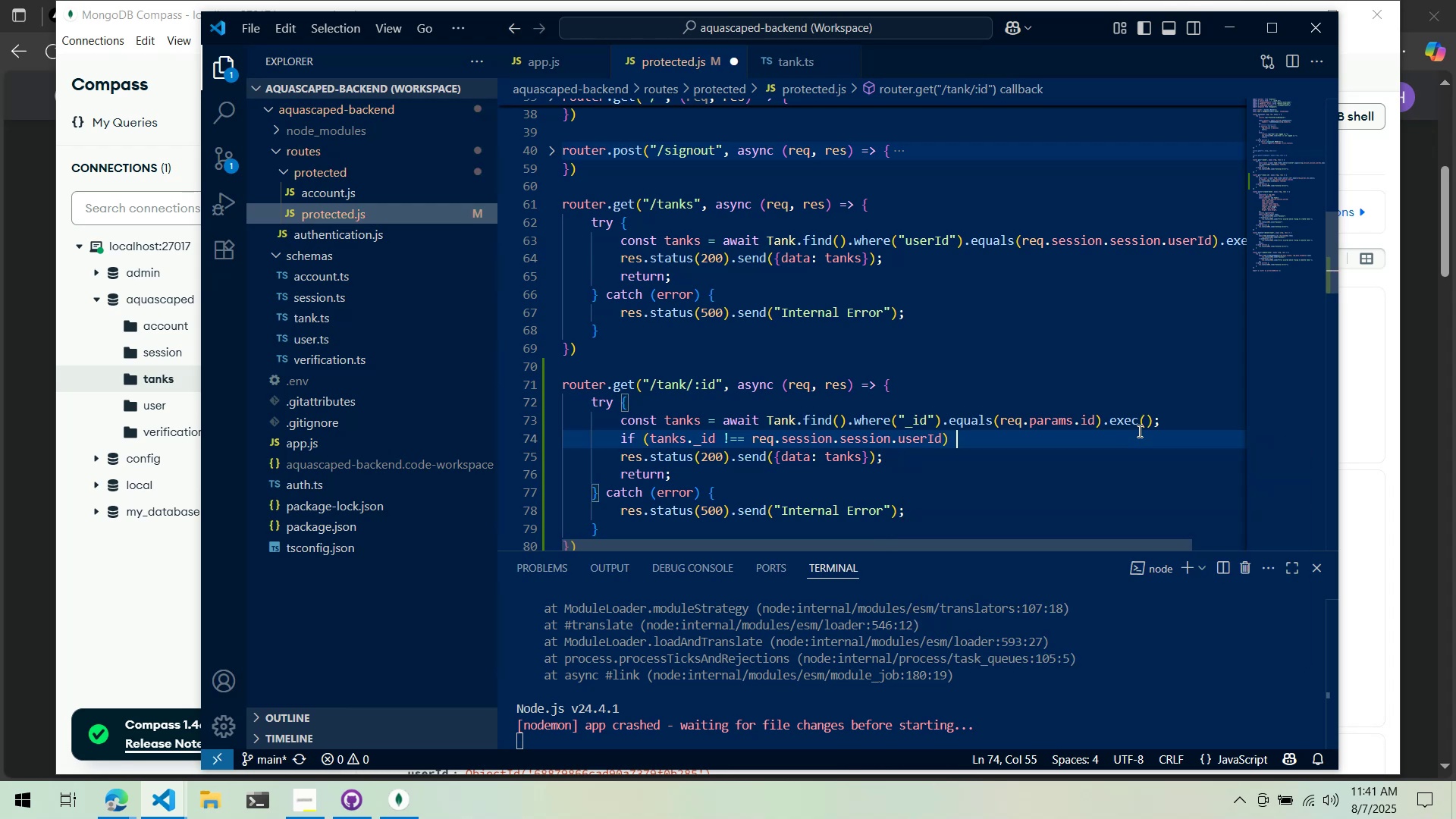 
hold_key(key=ShiftLeft, duration=0.34)
 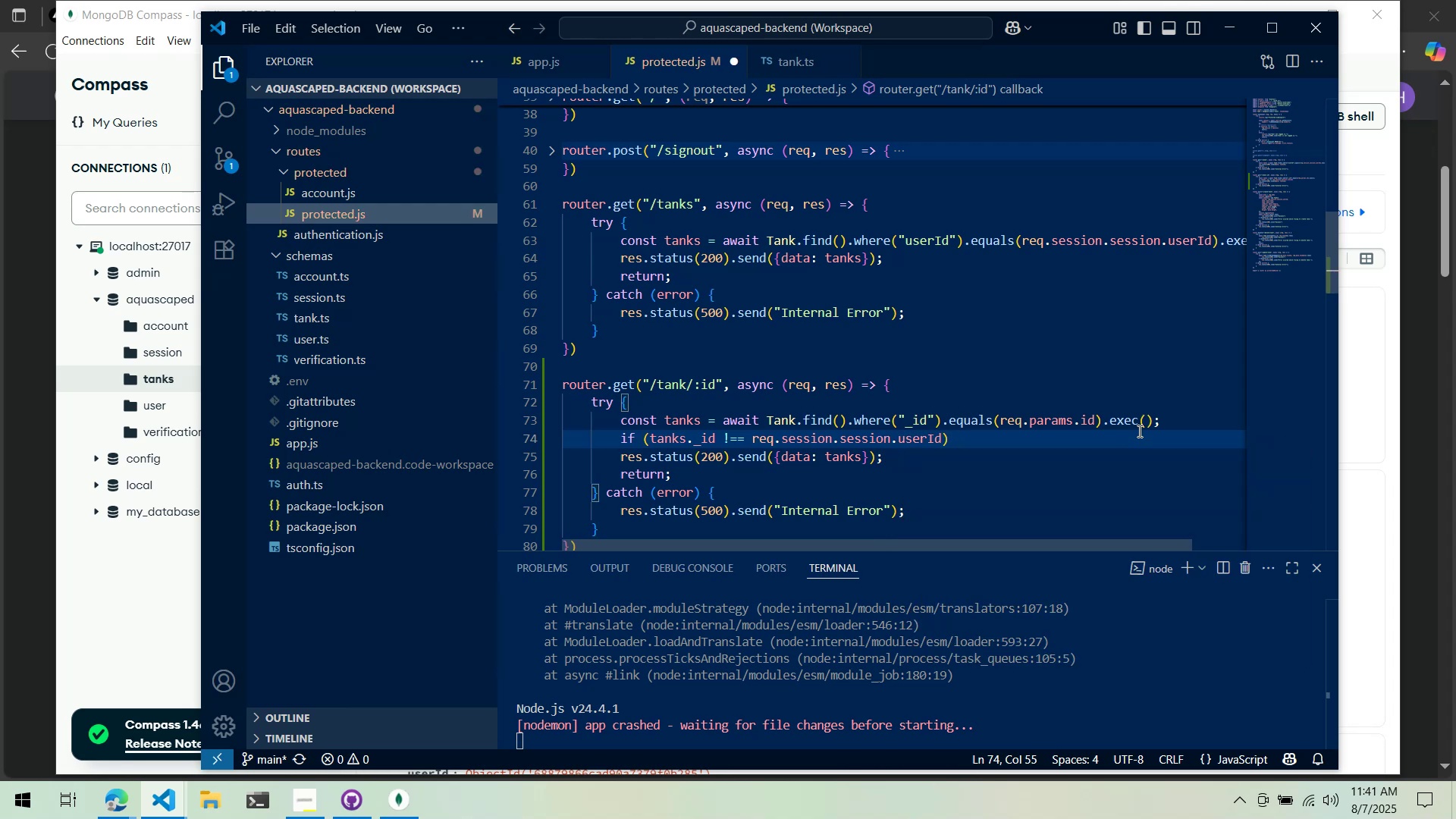 
key(Shift+BracketLeft)
 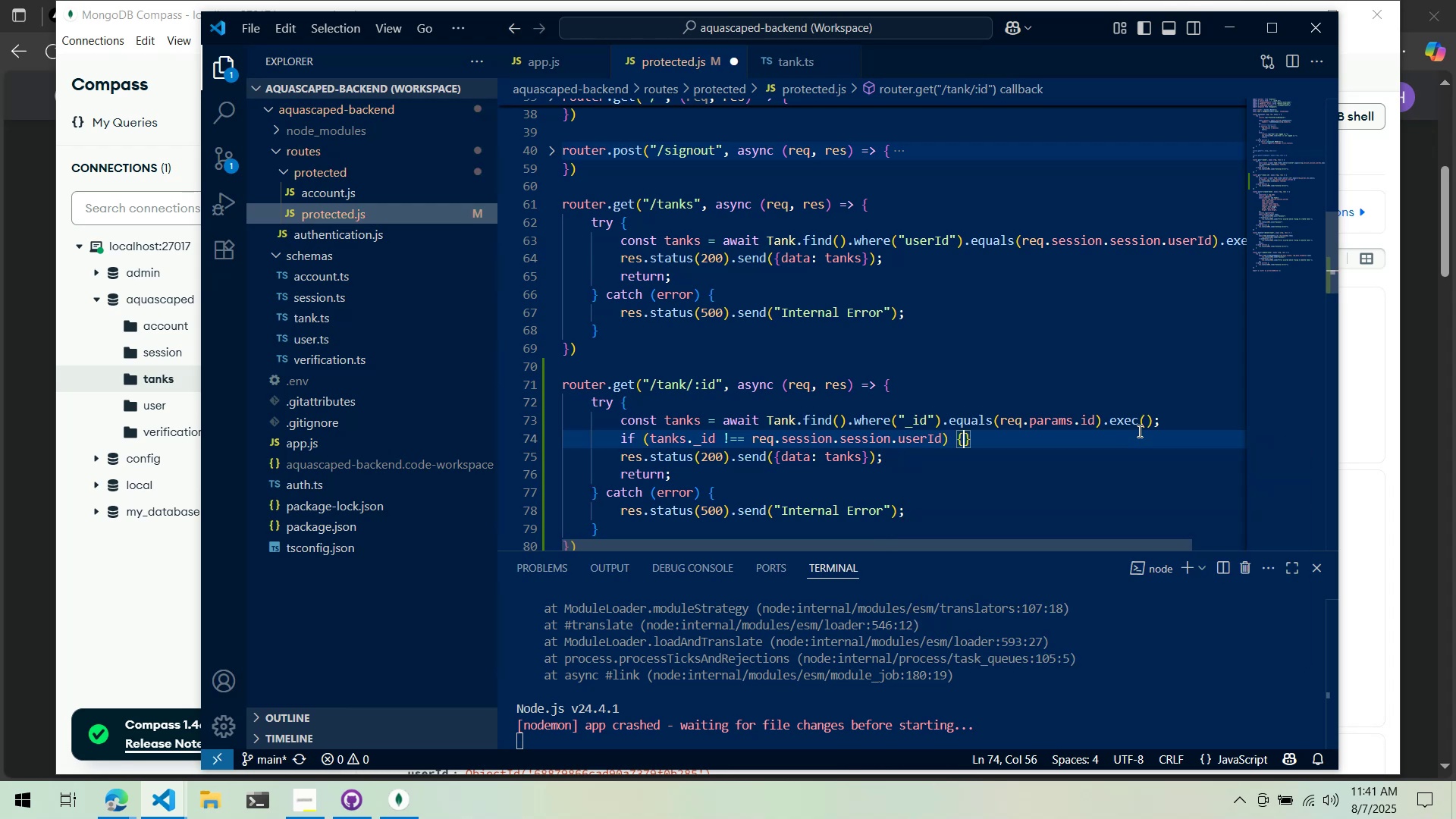 
key(Space)
 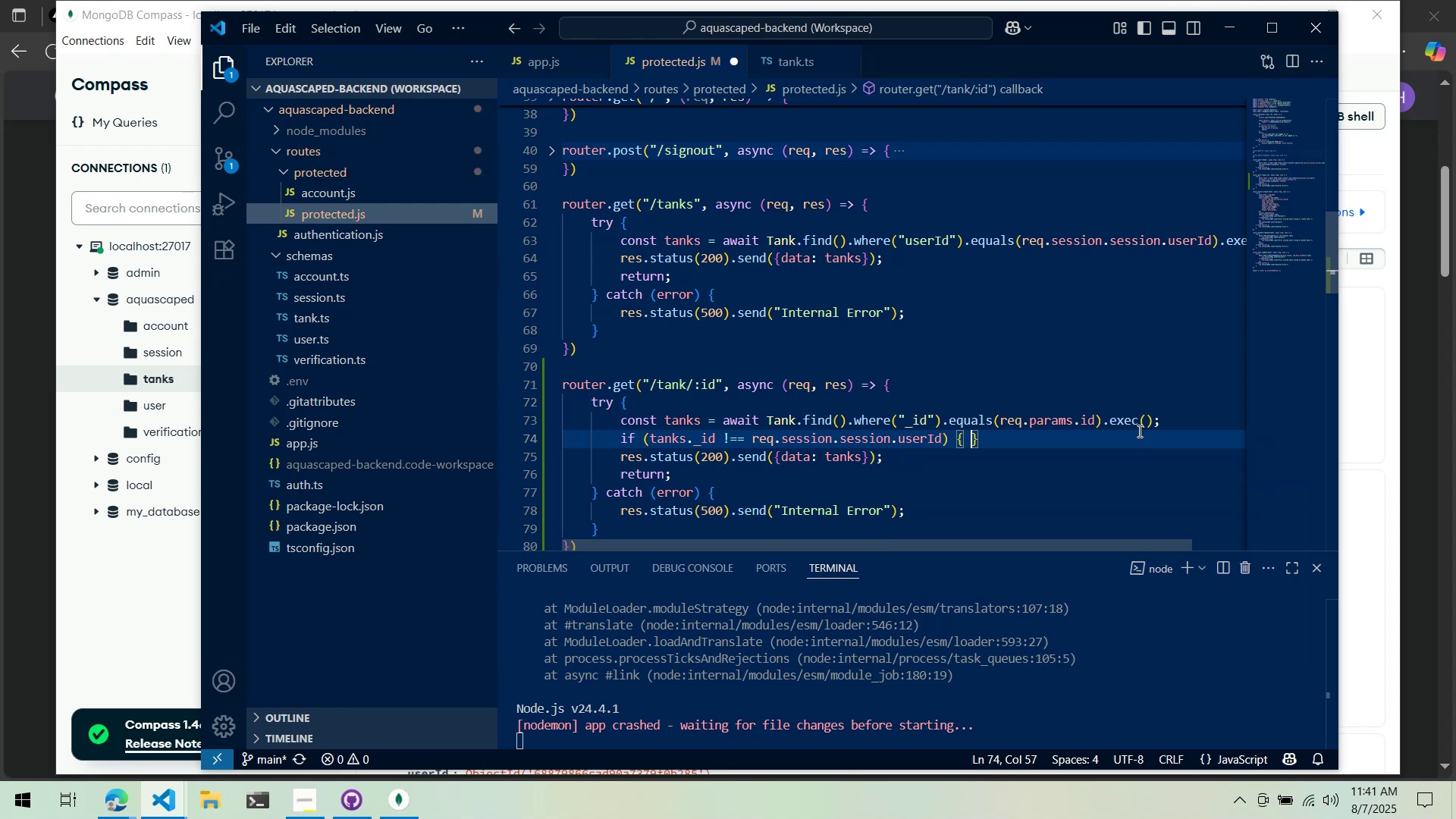 
key(ArrowLeft)
 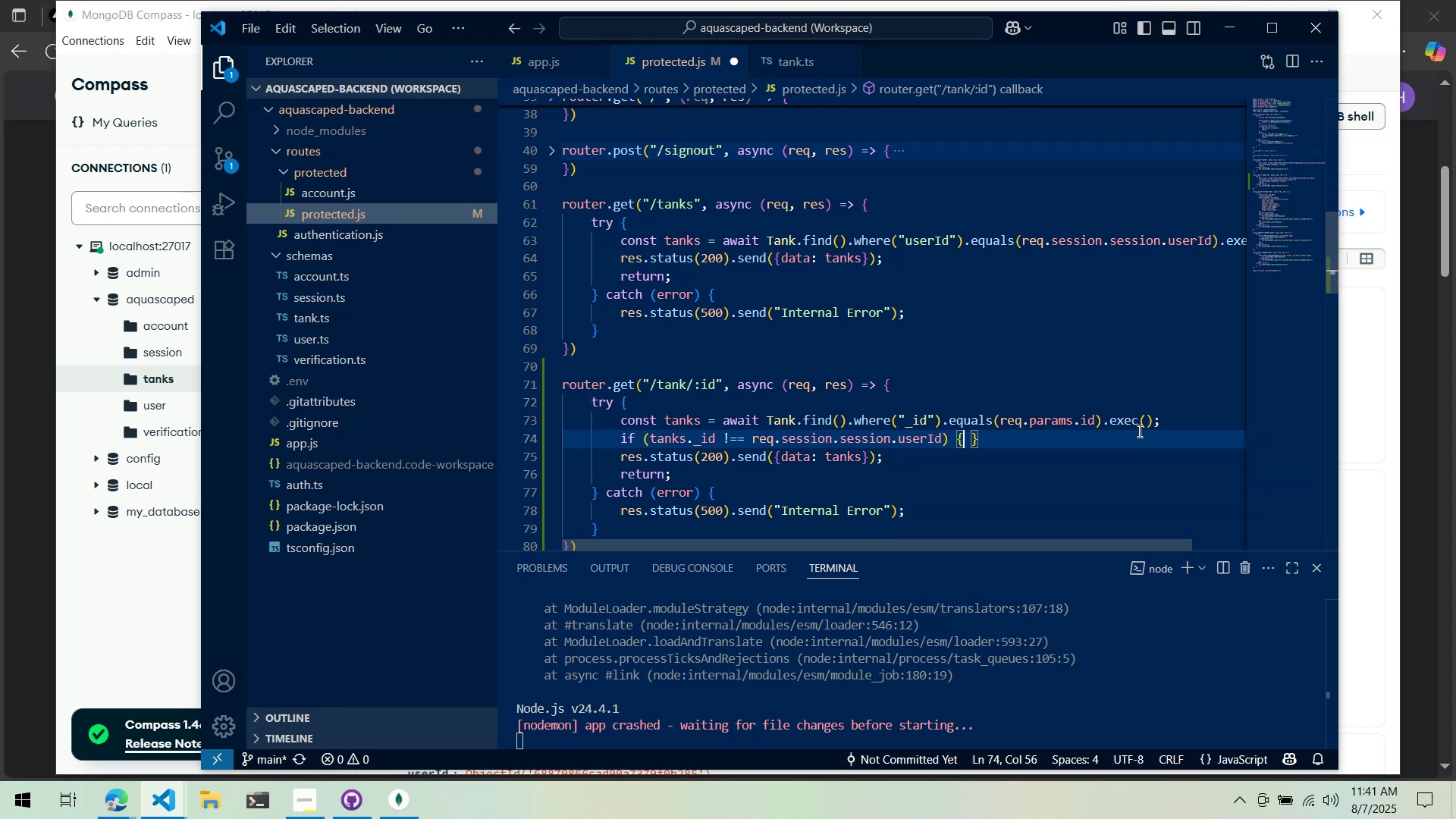 
type( return )
 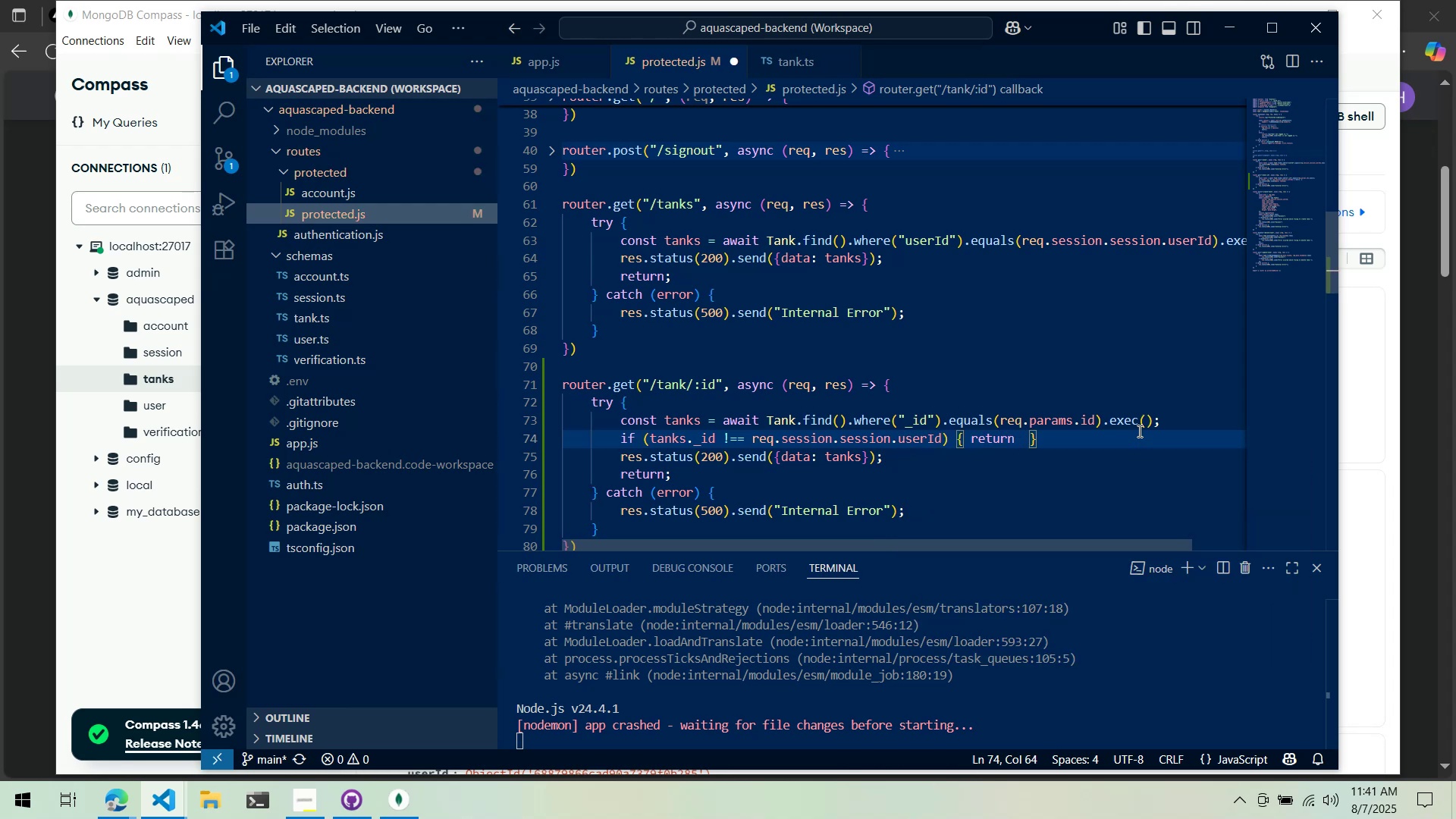 
key(Control+ControlLeft)
 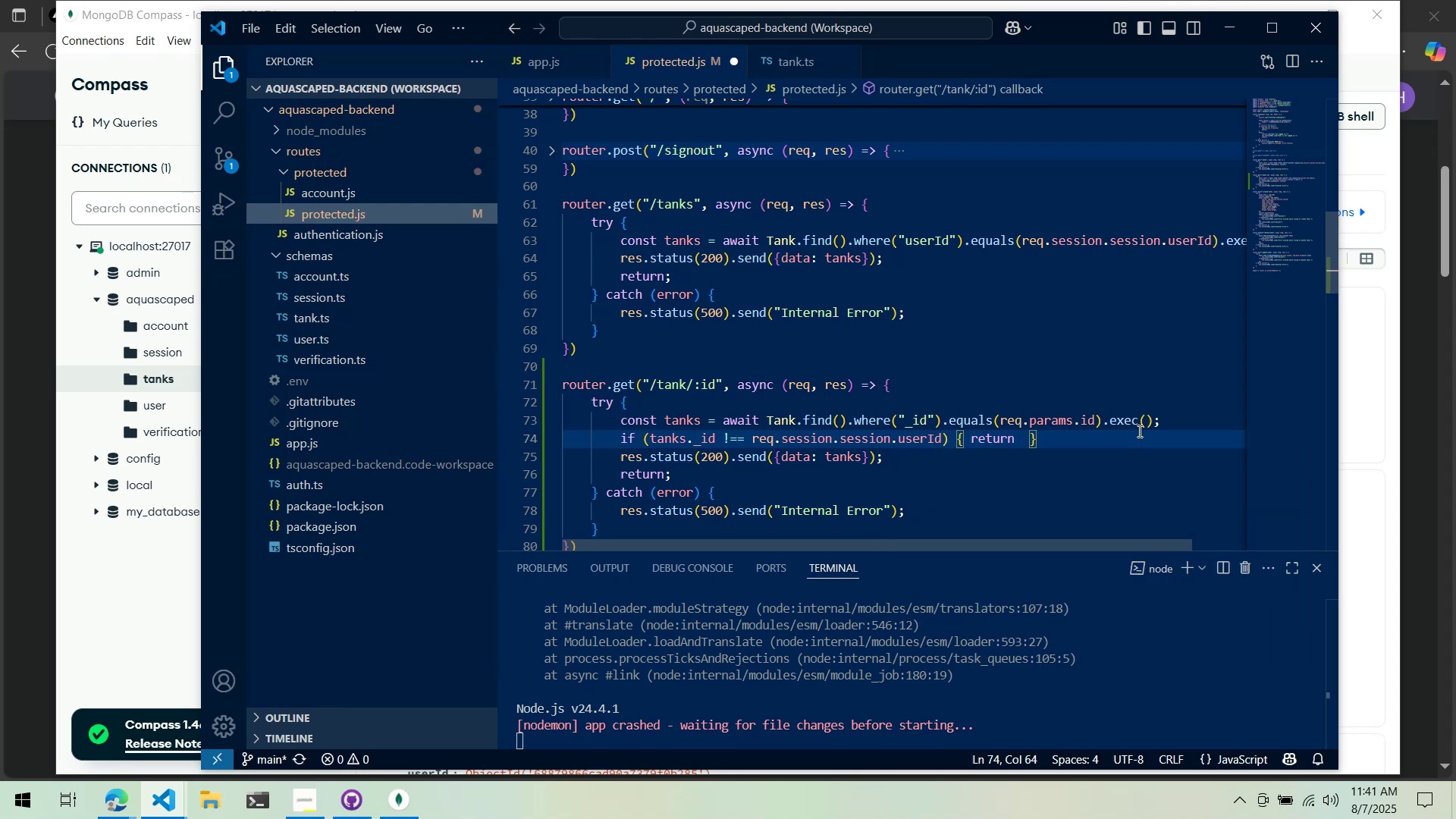 
key(Control+ControlLeft)
 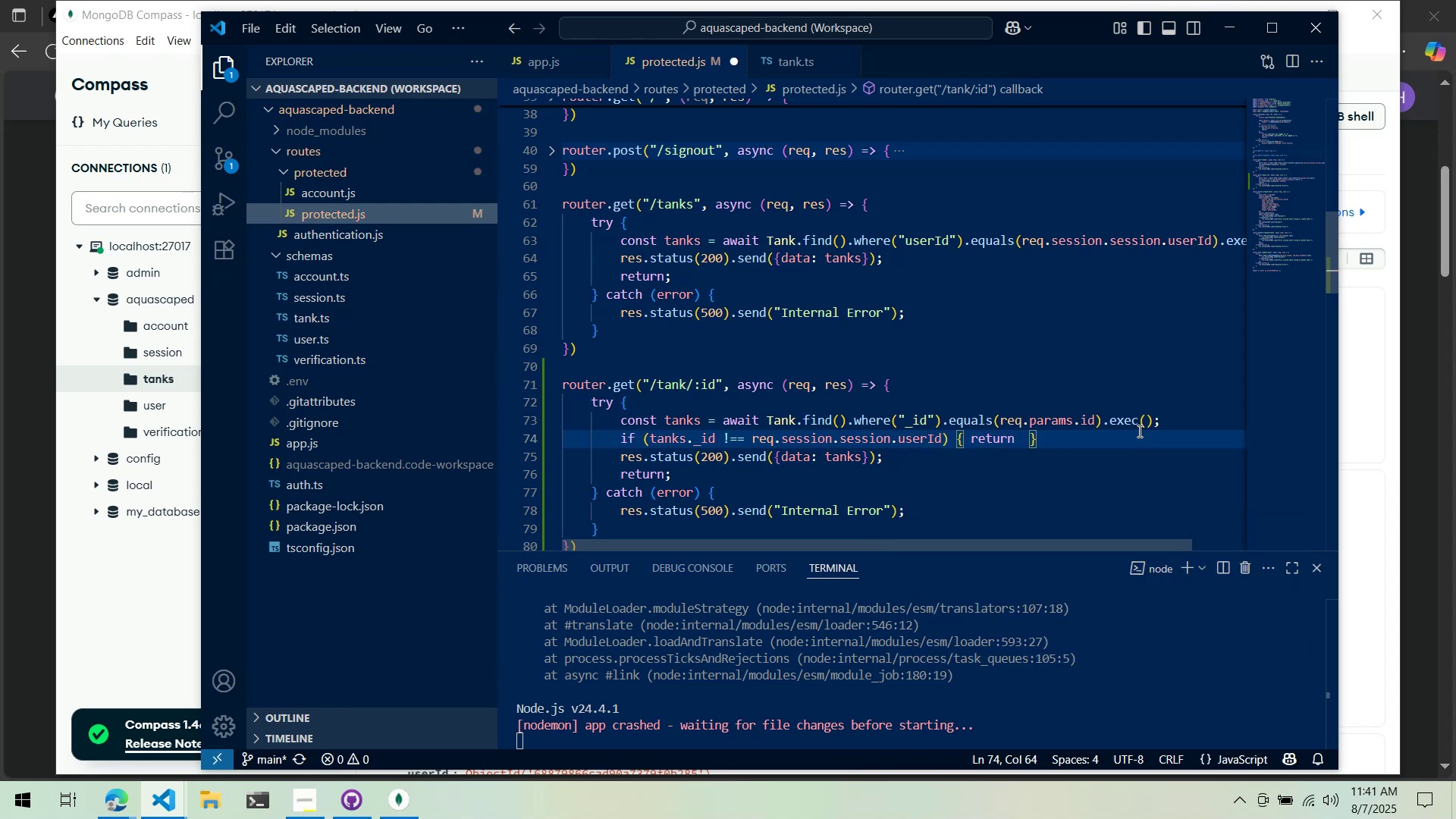 
key(Control+Backspace)
 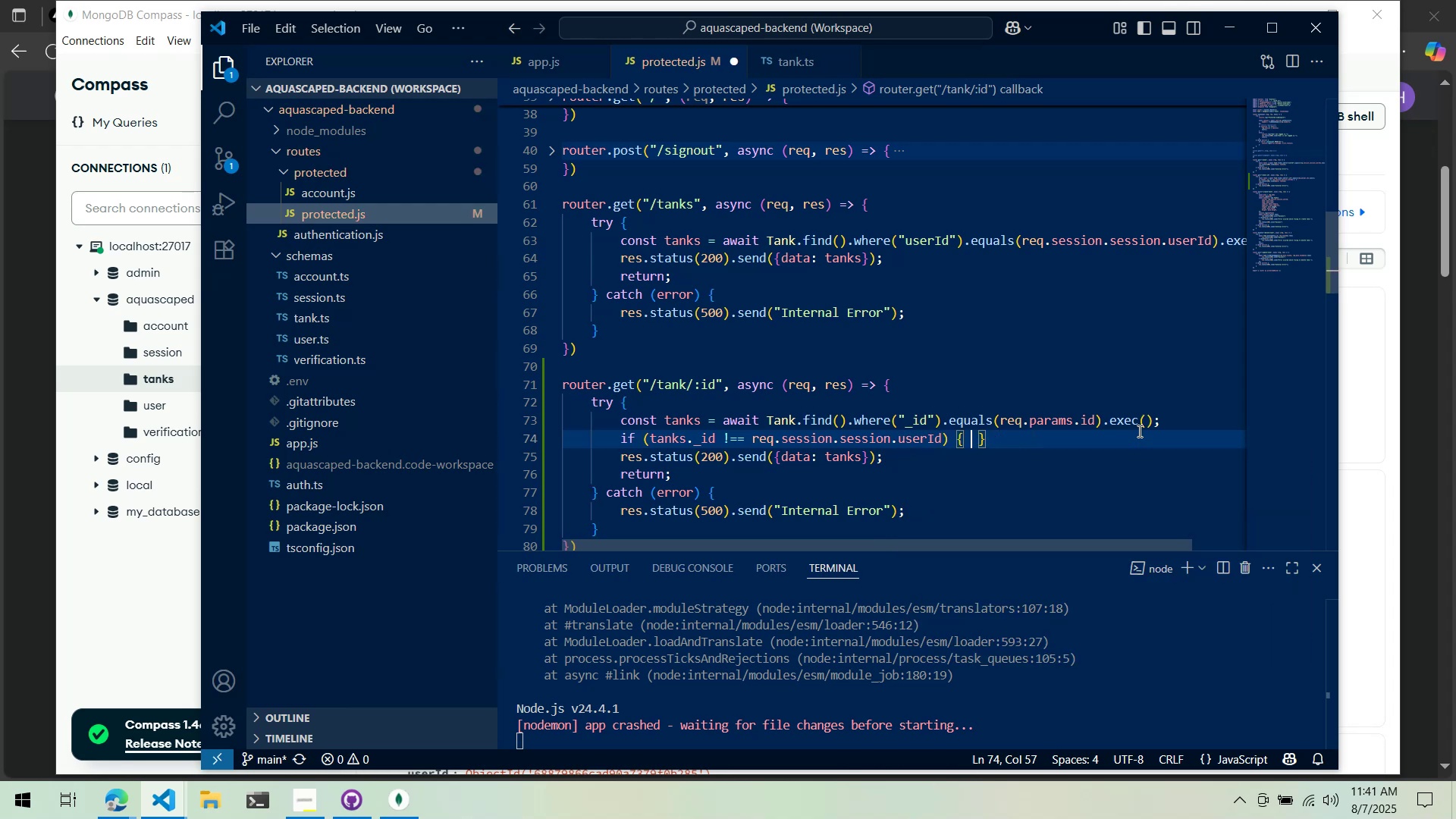 
type(res.stat)
 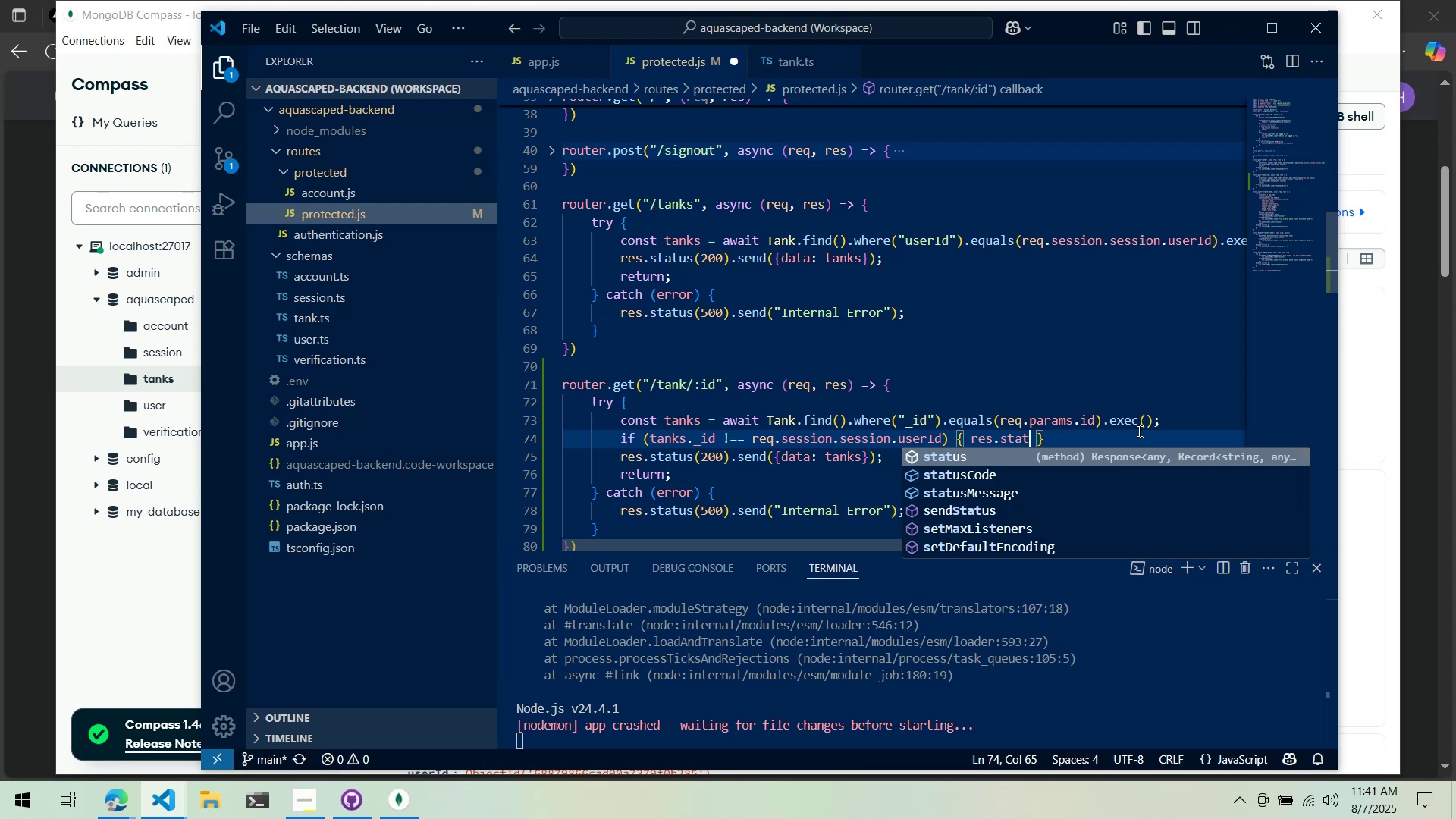 
key(Control+Backspace)
 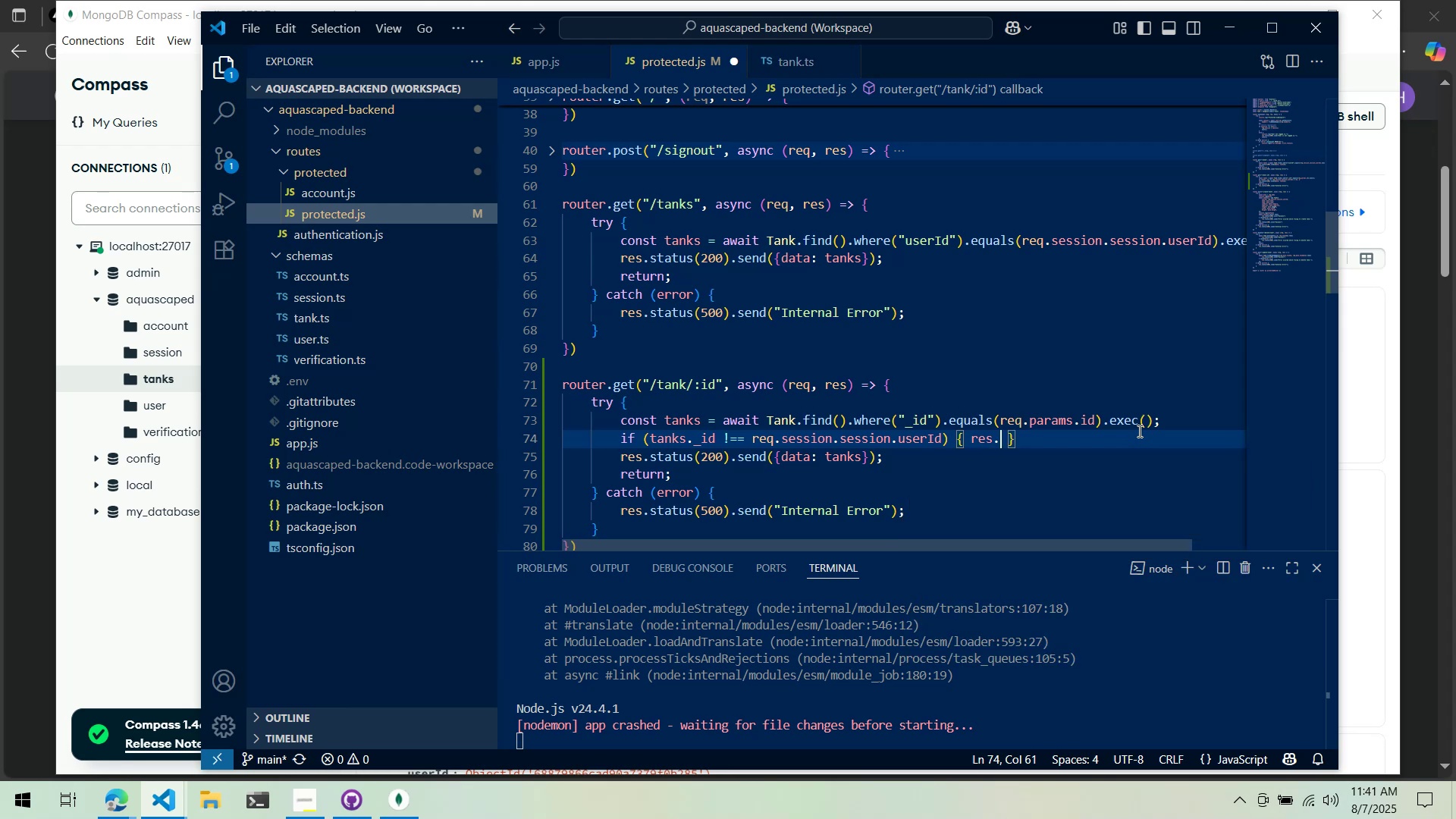 
key(Control+Backspace)
 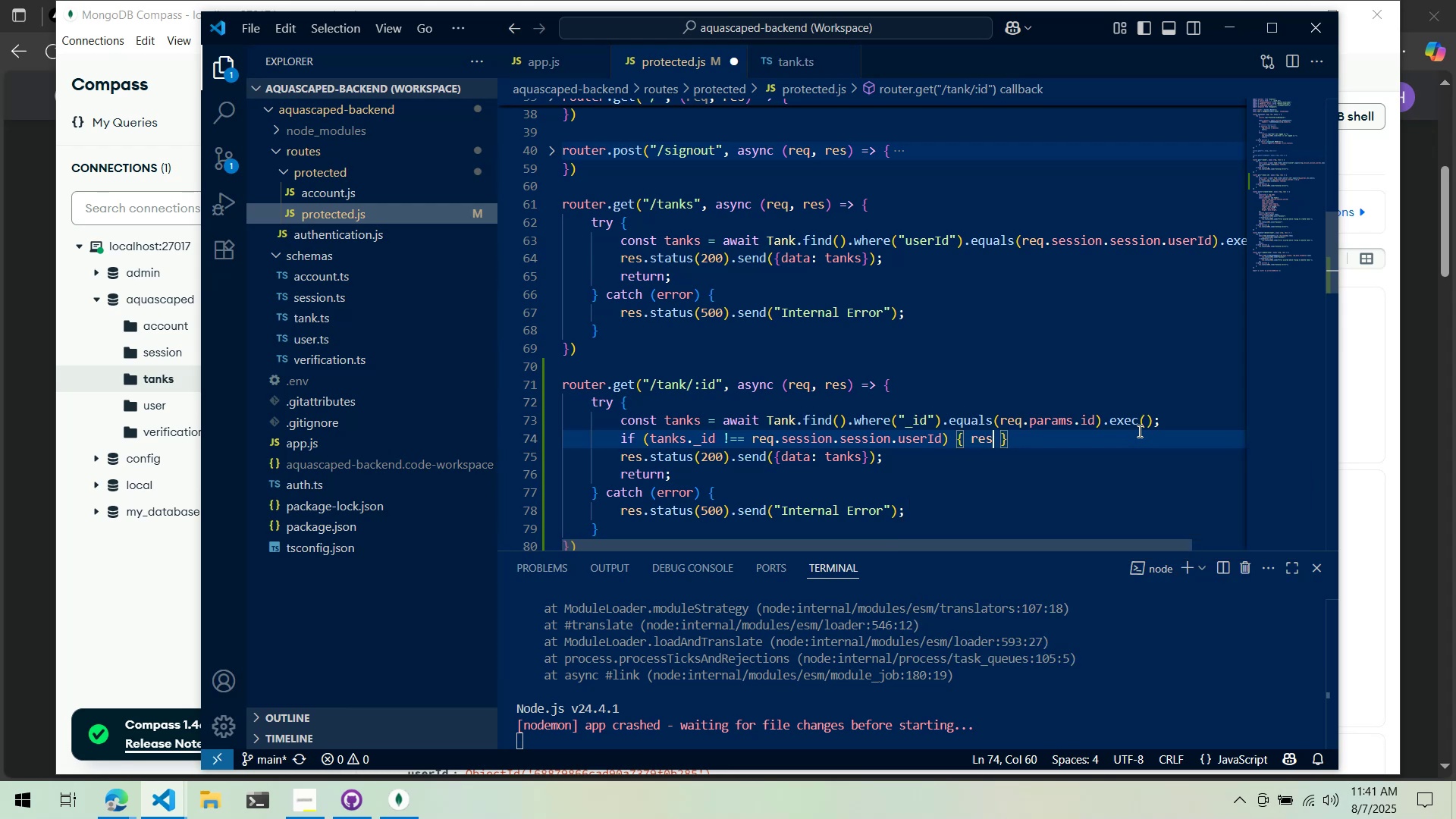 
type( .)
key(Backspace)
key(Backspace)
type(.stats)
key(Backspace)
type(us(4)
key(Backspace)
 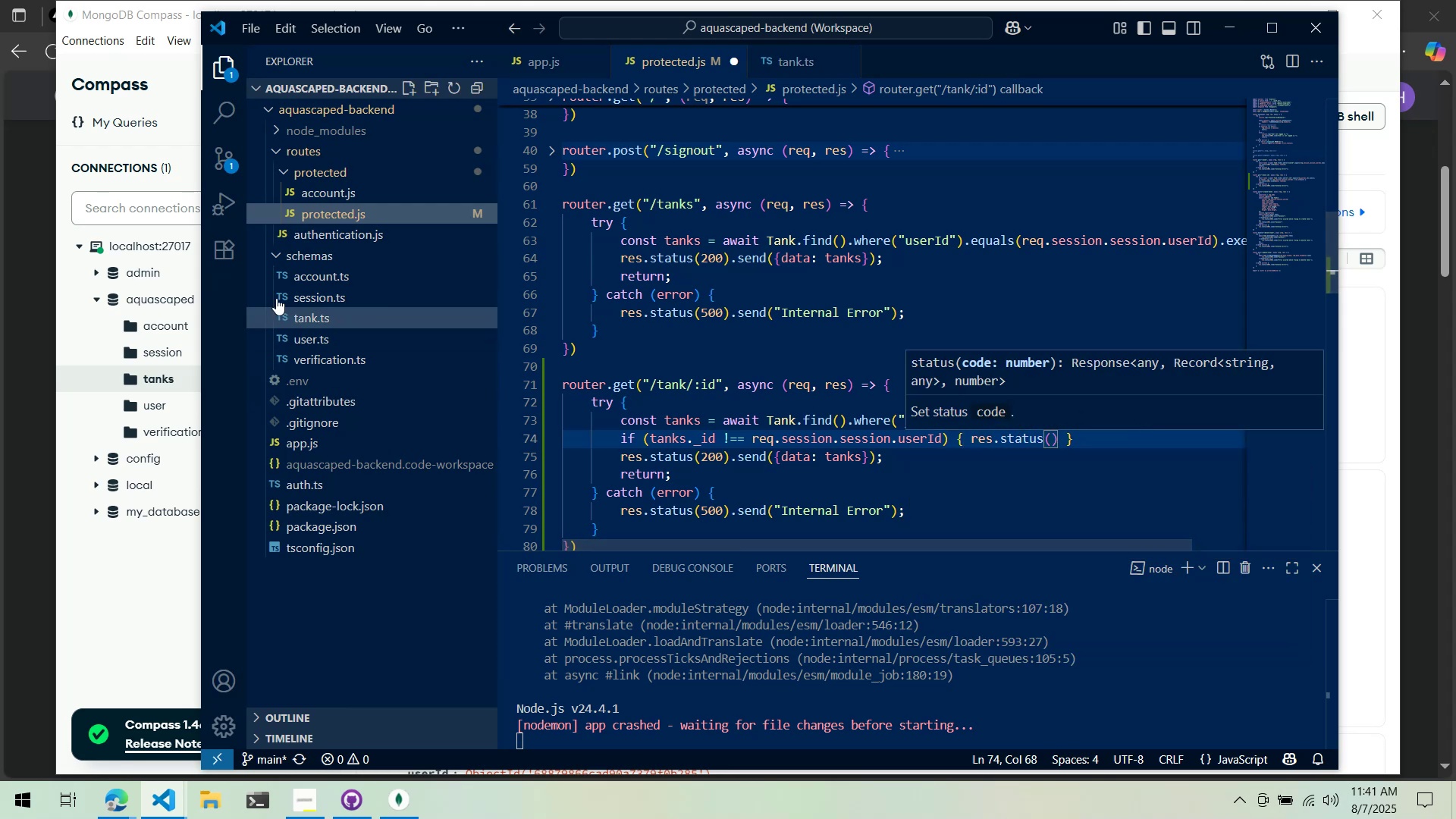 
left_click([208, 170])
 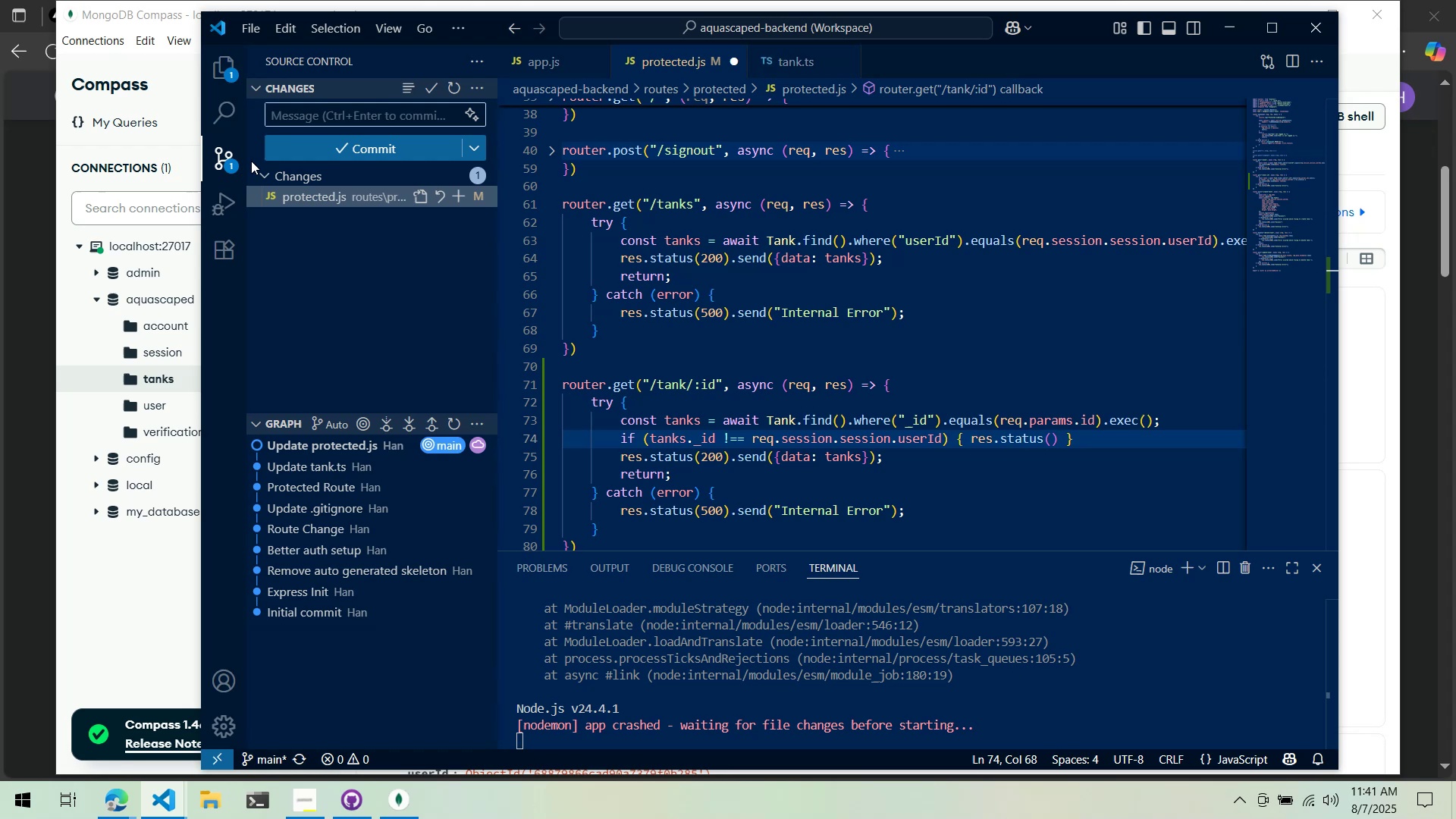 
left_click([231, 187])
 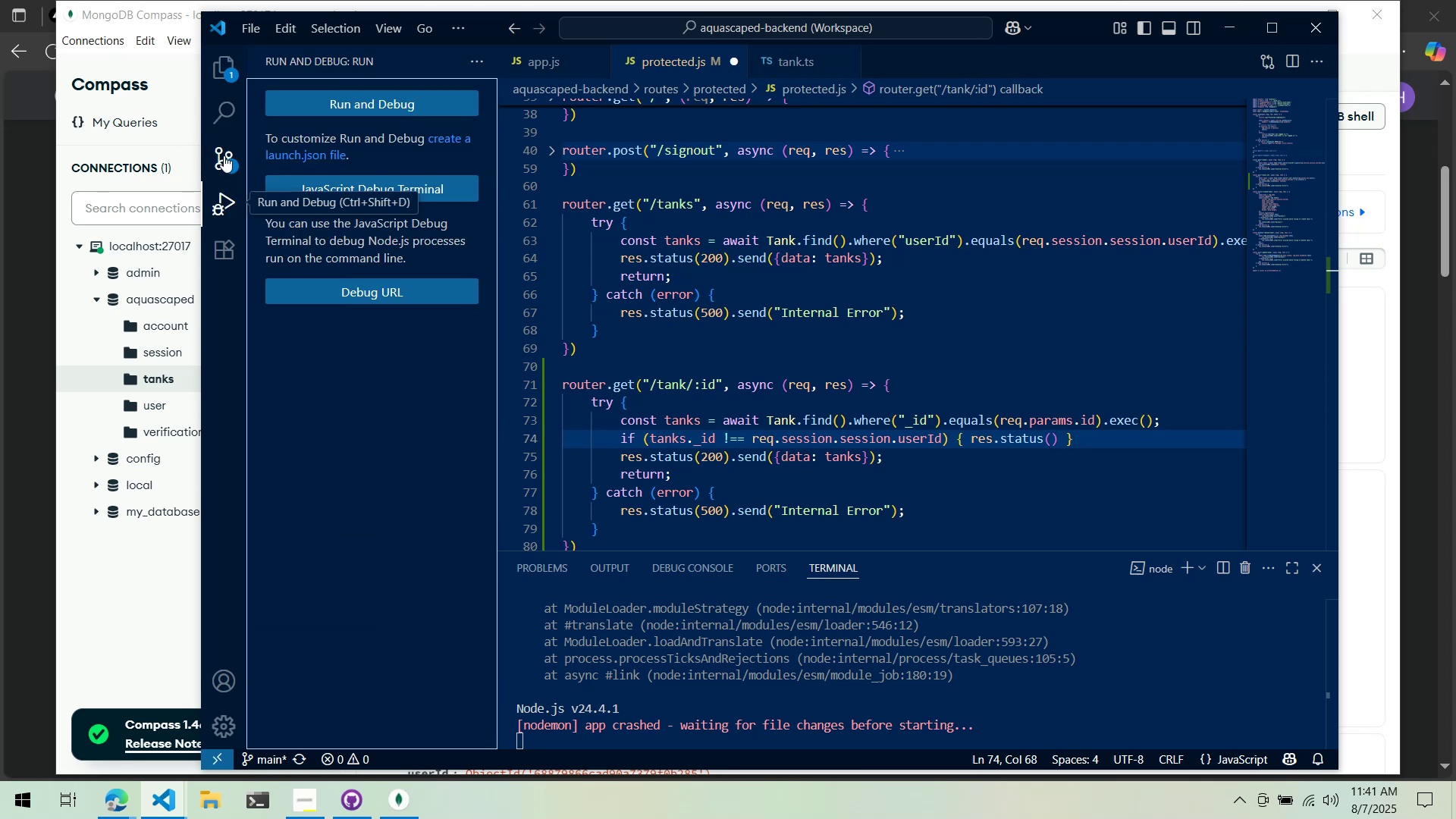 
left_click([219, 124])
 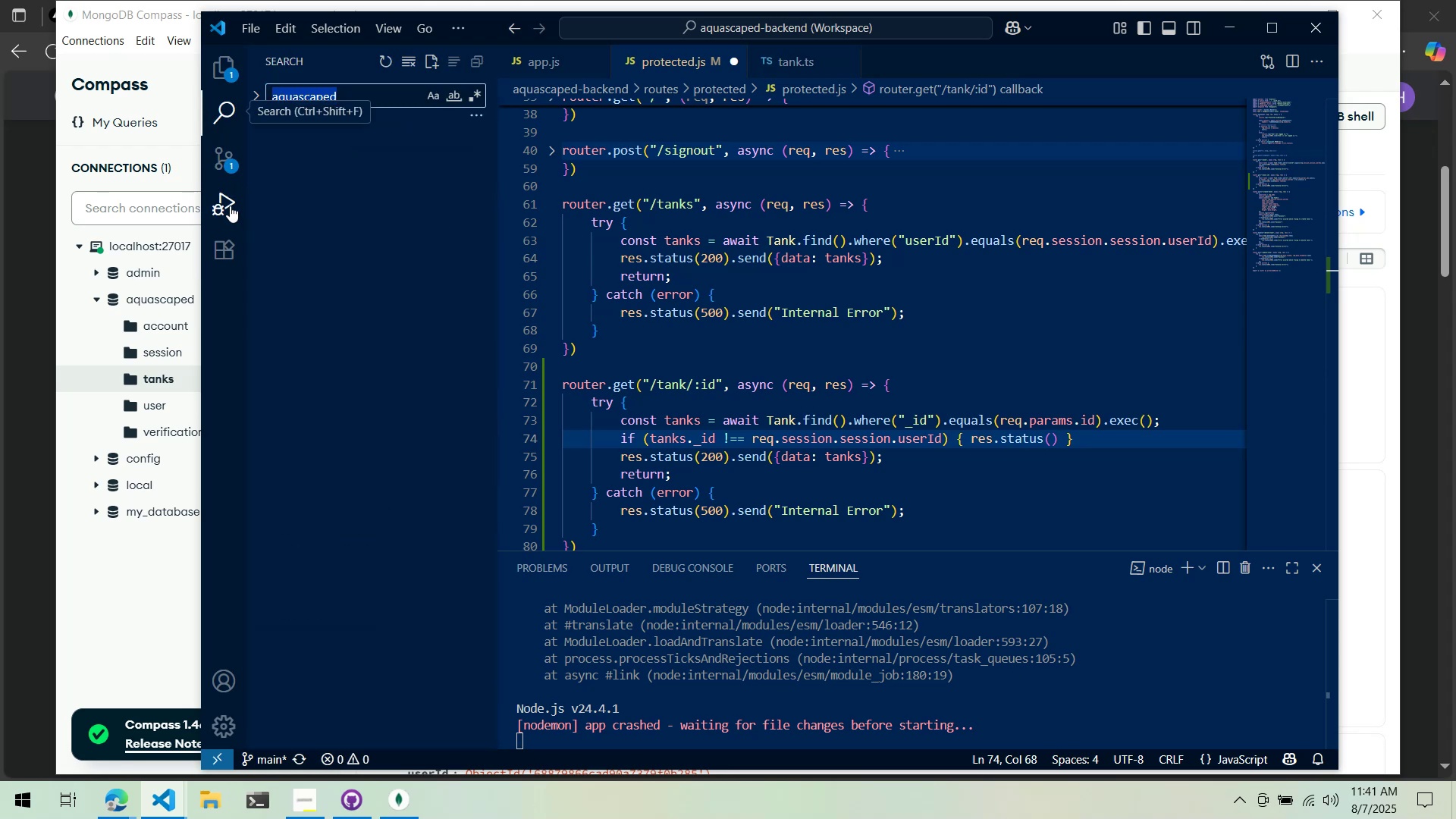 
left_click([228, 228])
 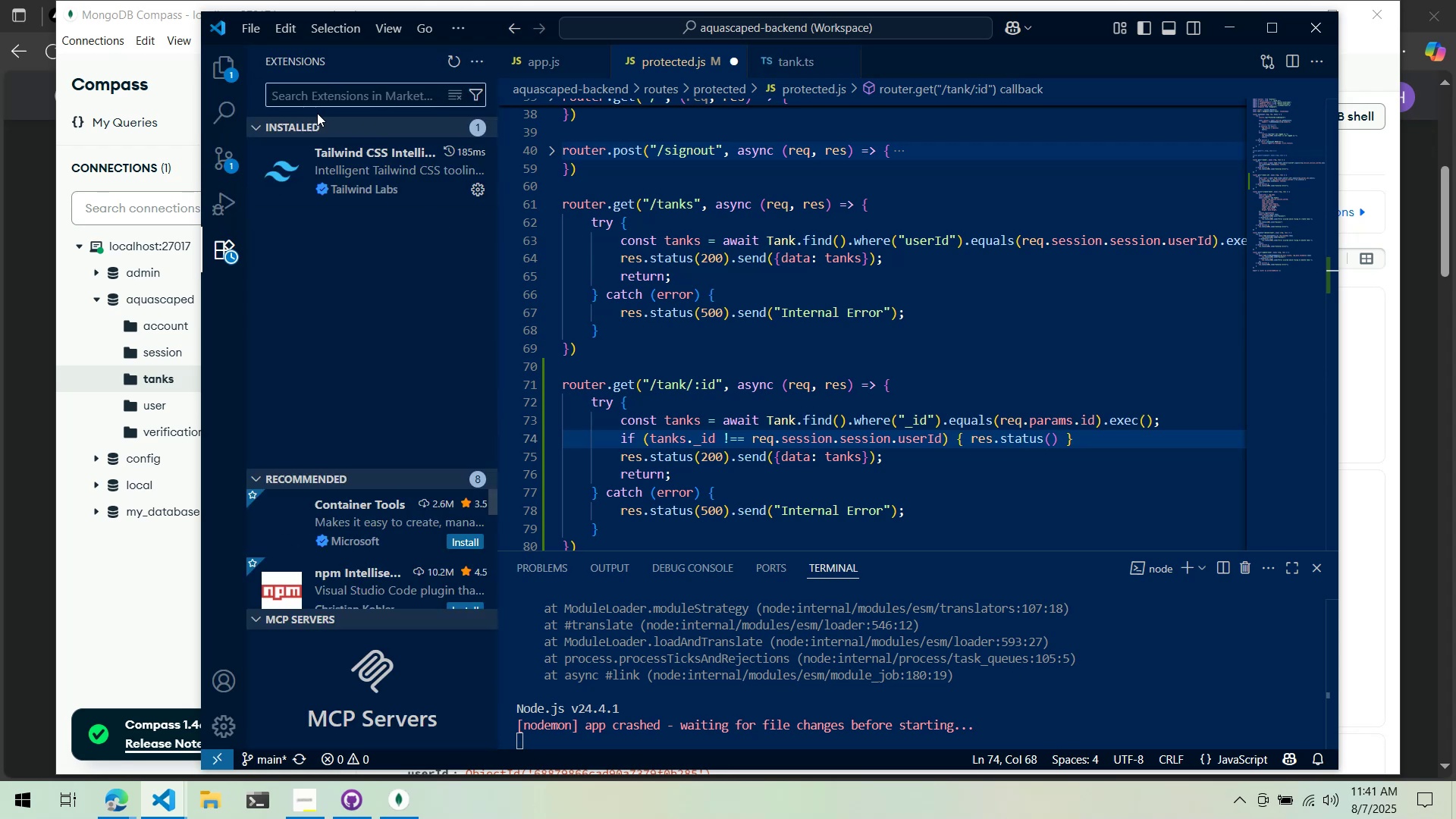 
left_click([326, 100])
 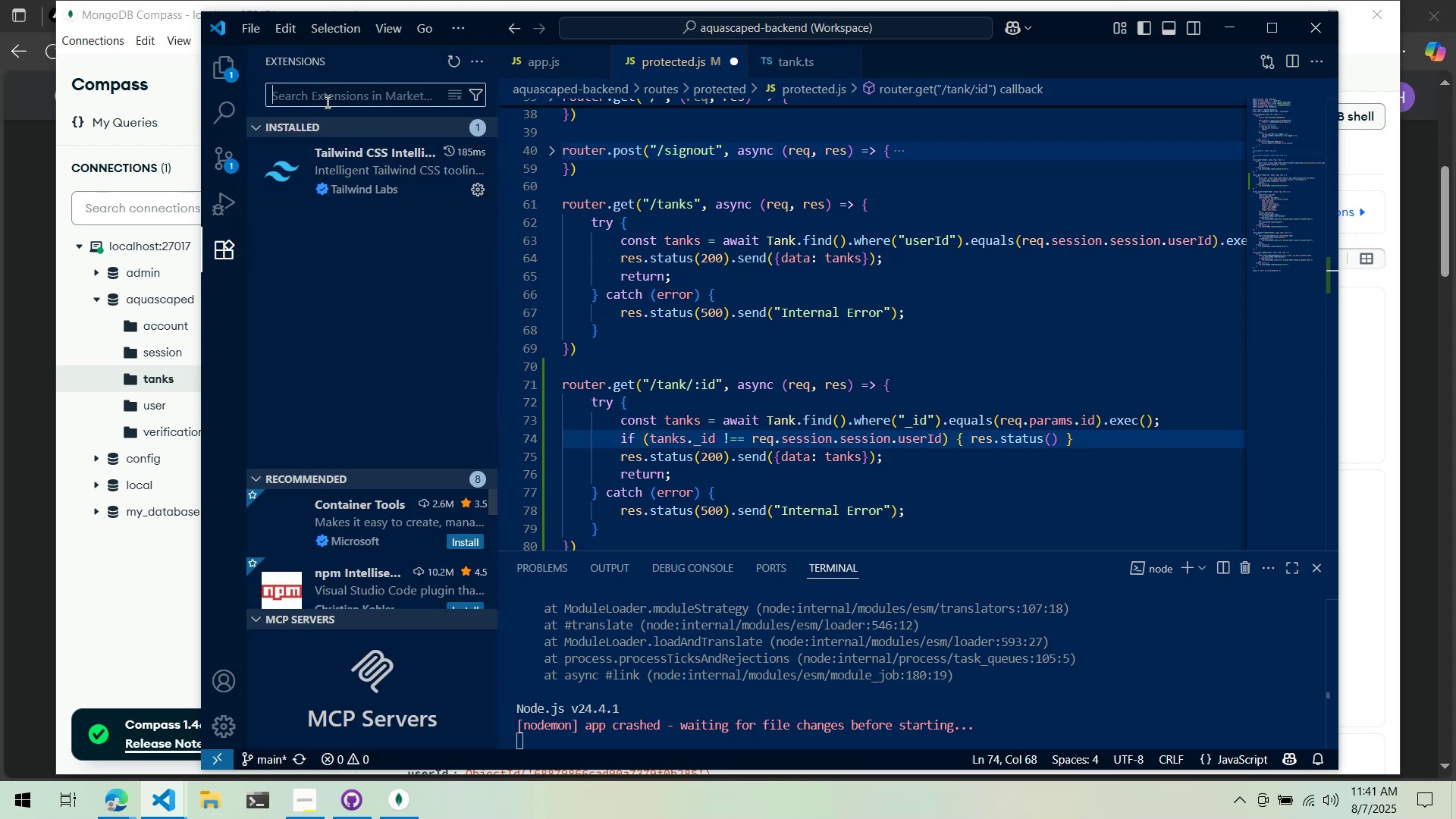 
type(http status)
 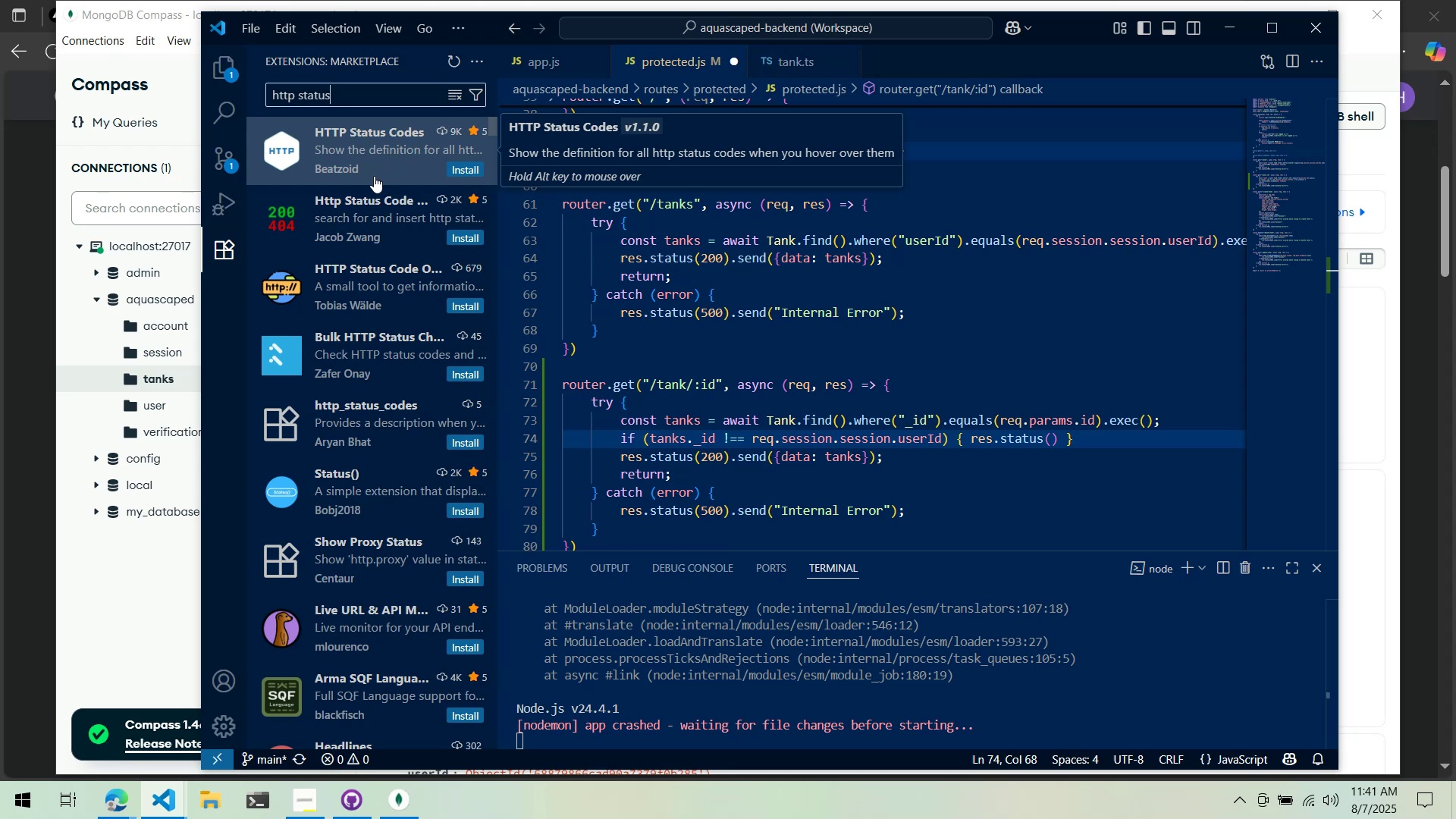 
wait(7.11)
 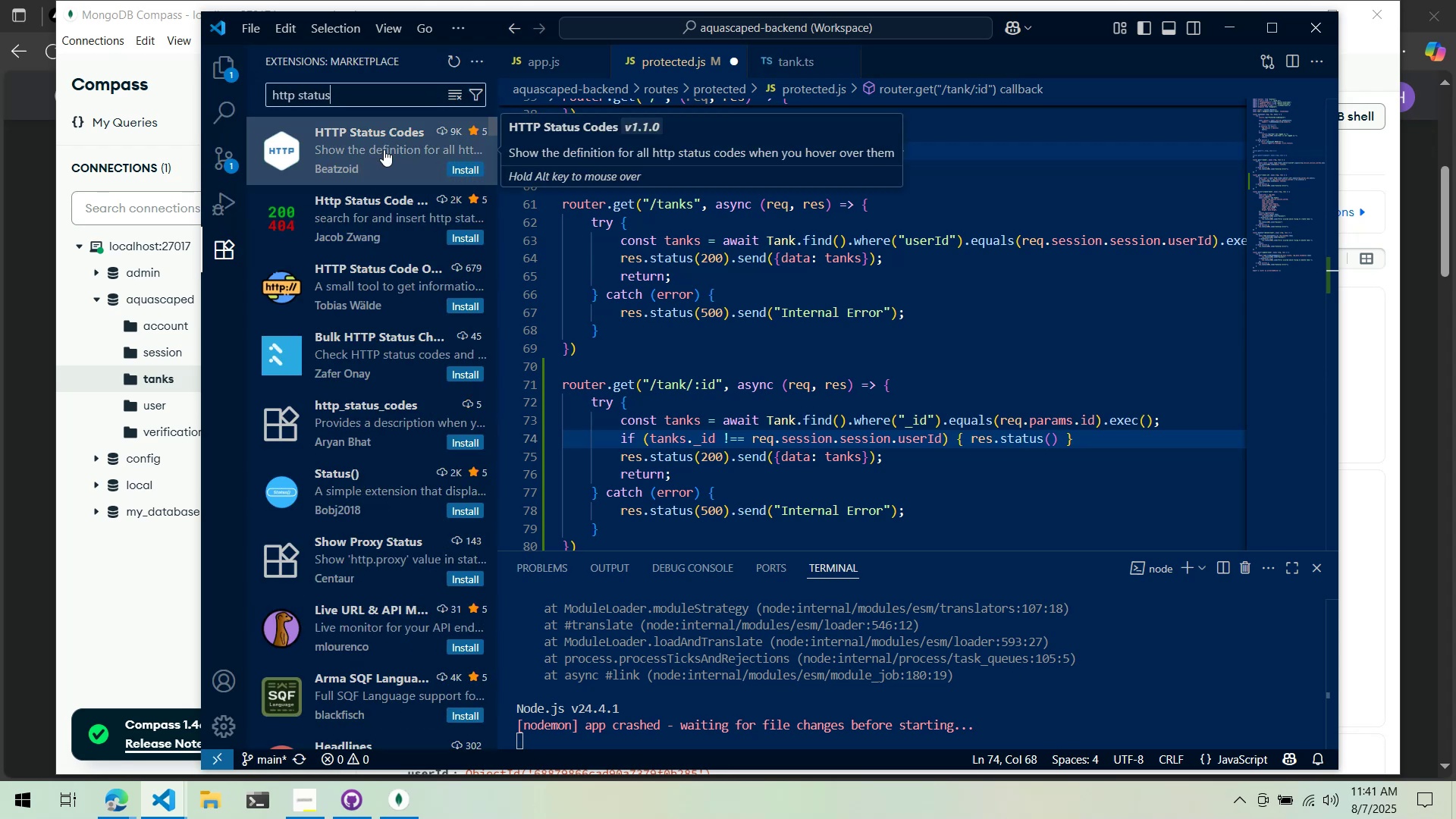 
left_click([222, 74])
 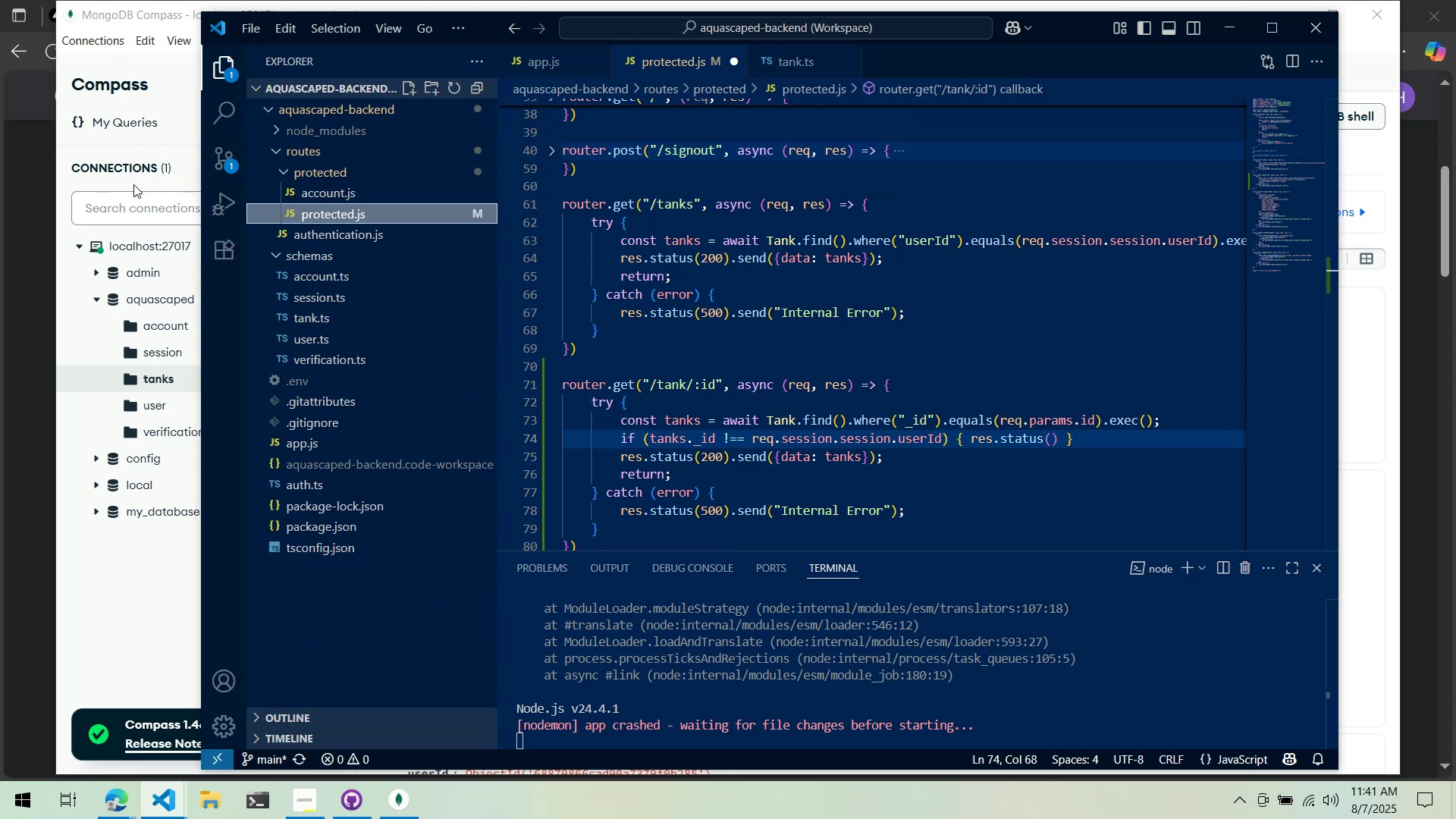 
wait(5.08)
 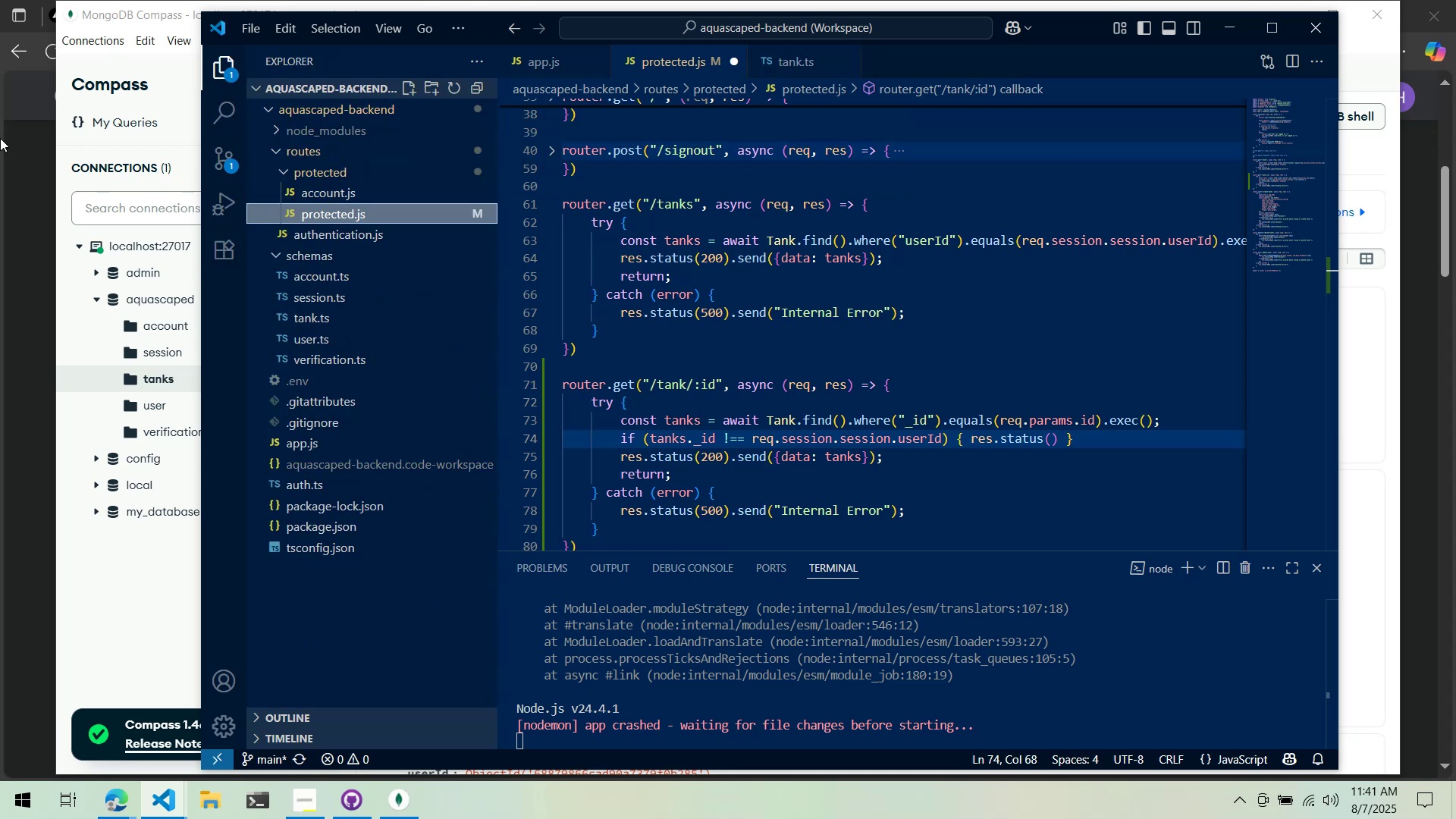 
left_click([74, 566])
 